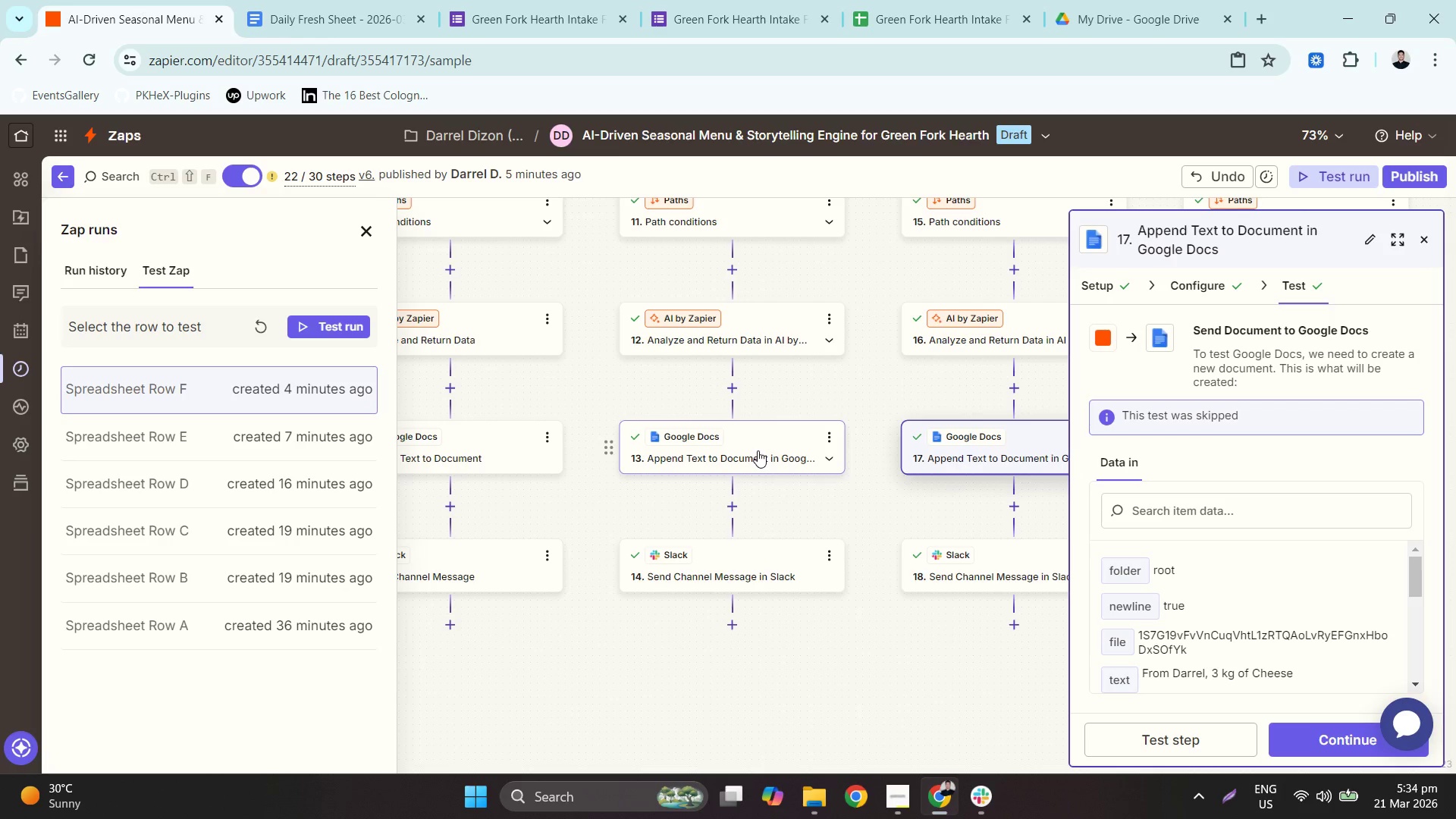 
left_click([749, 451])
 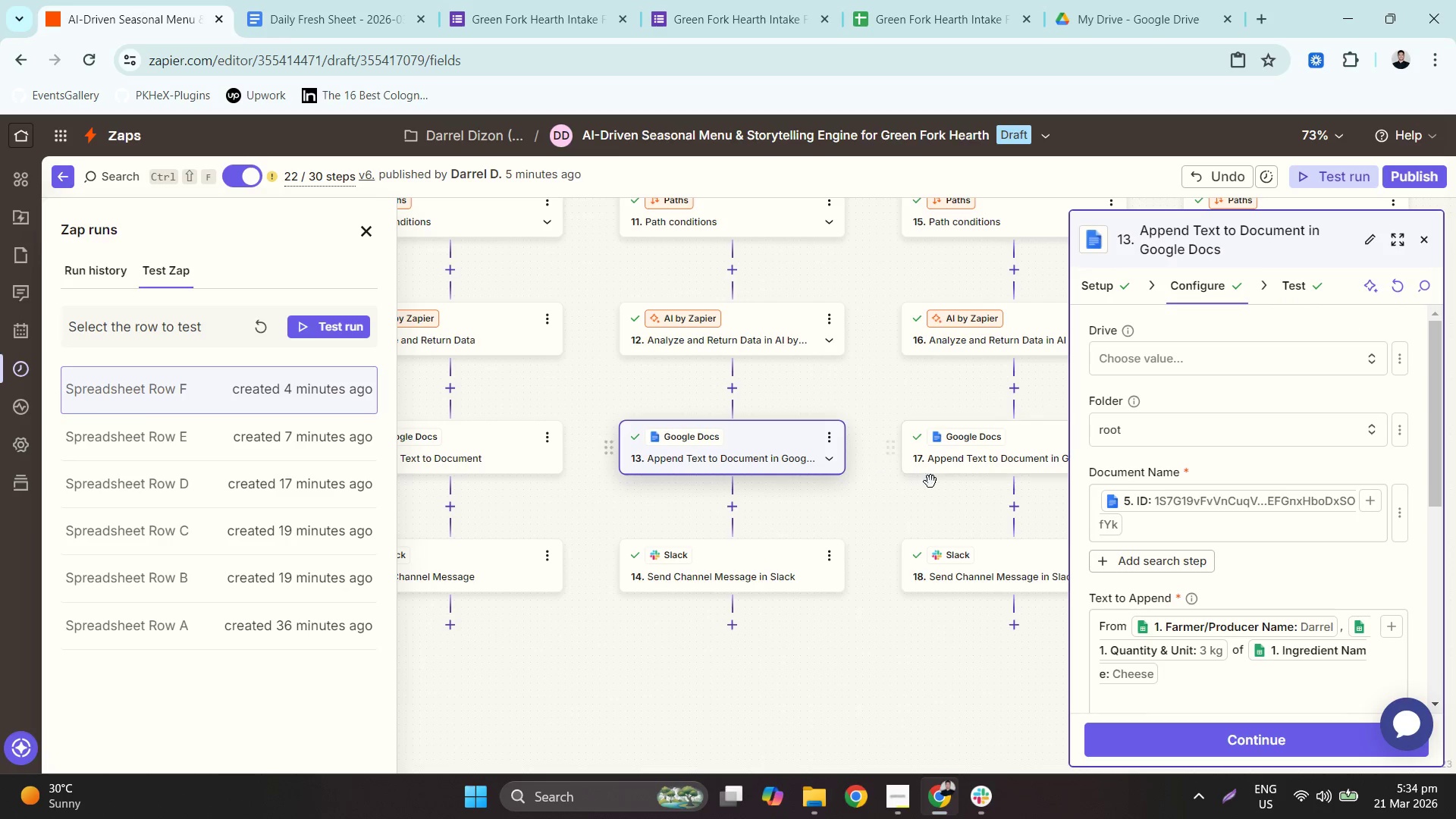 
scroll: coordinate [1266, 676], scroll_direction: down, amount: 3.0
 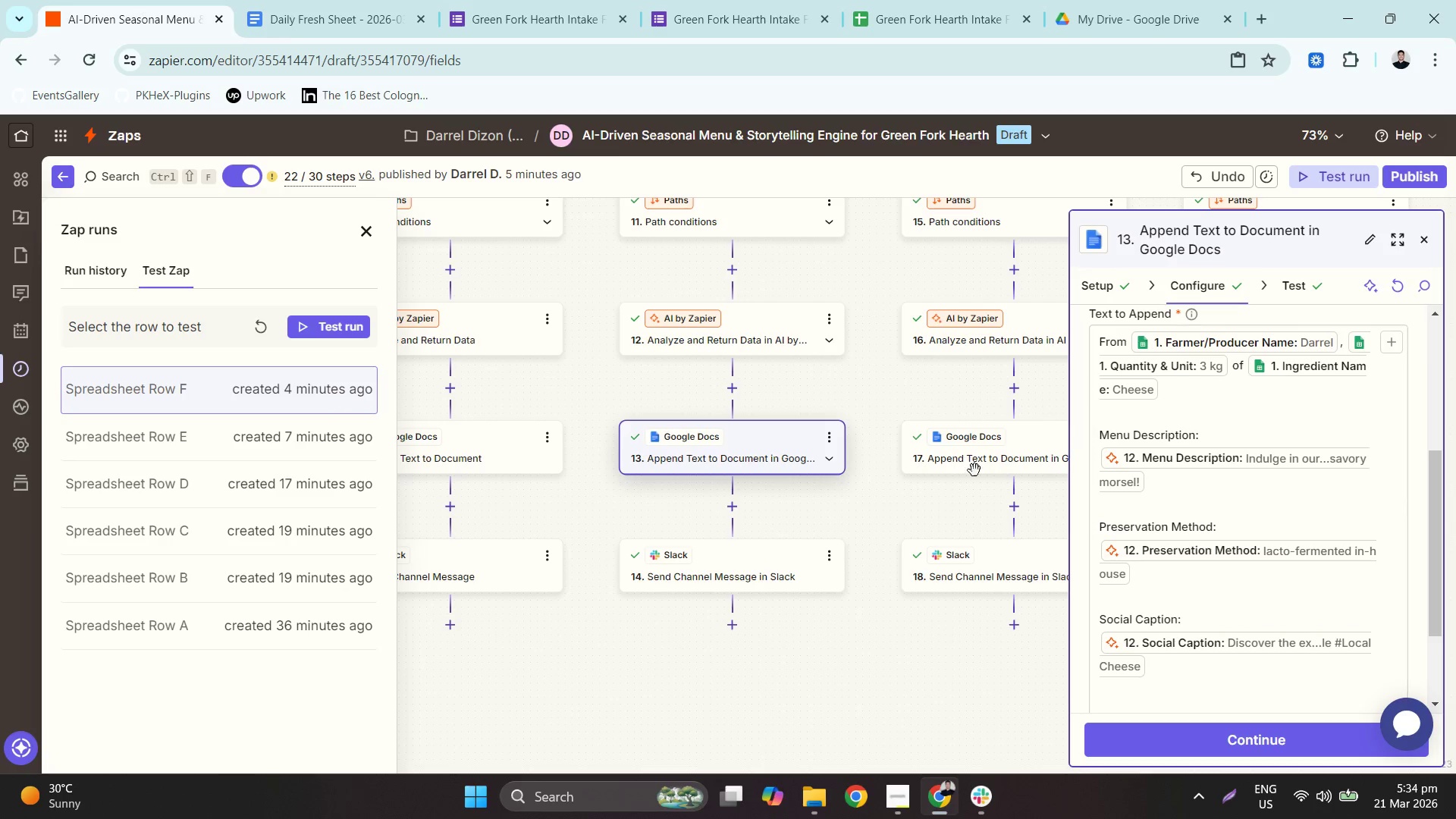 
left_click([946, 438])
 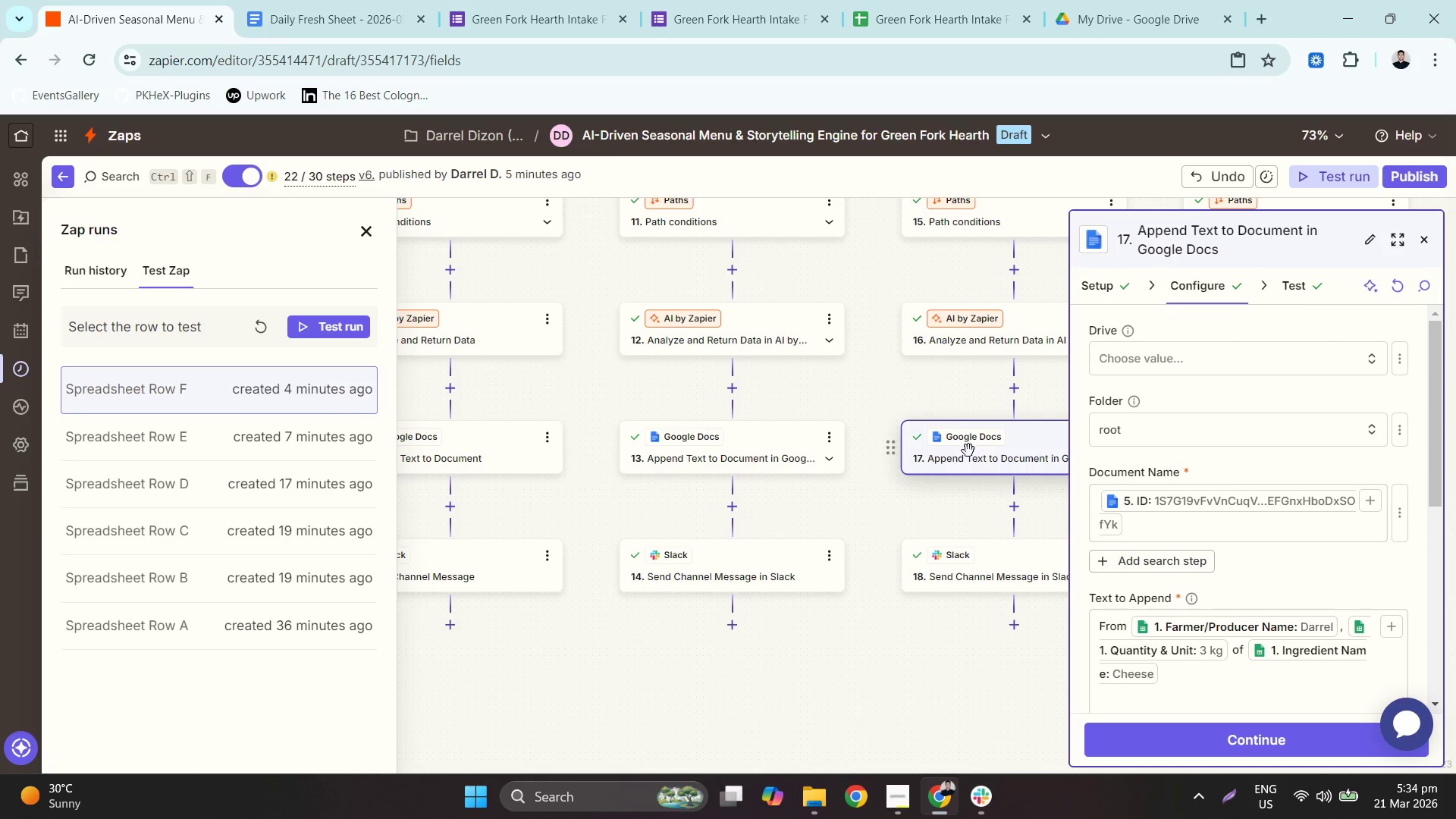 
scroll: coordinate [1175, 621], scroll_direction: down, amount: 3.0
 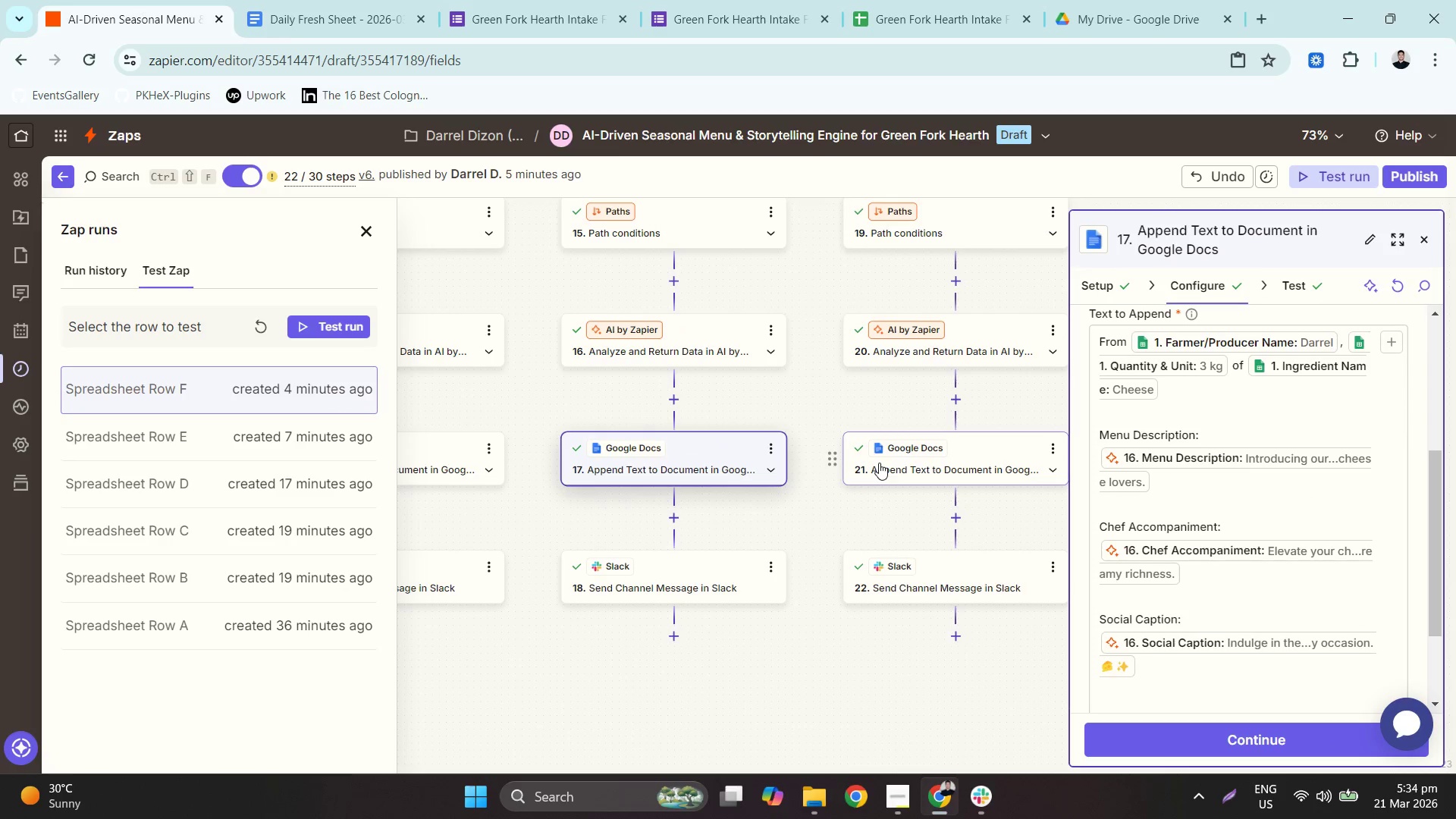 
left_click([1160, 584])
 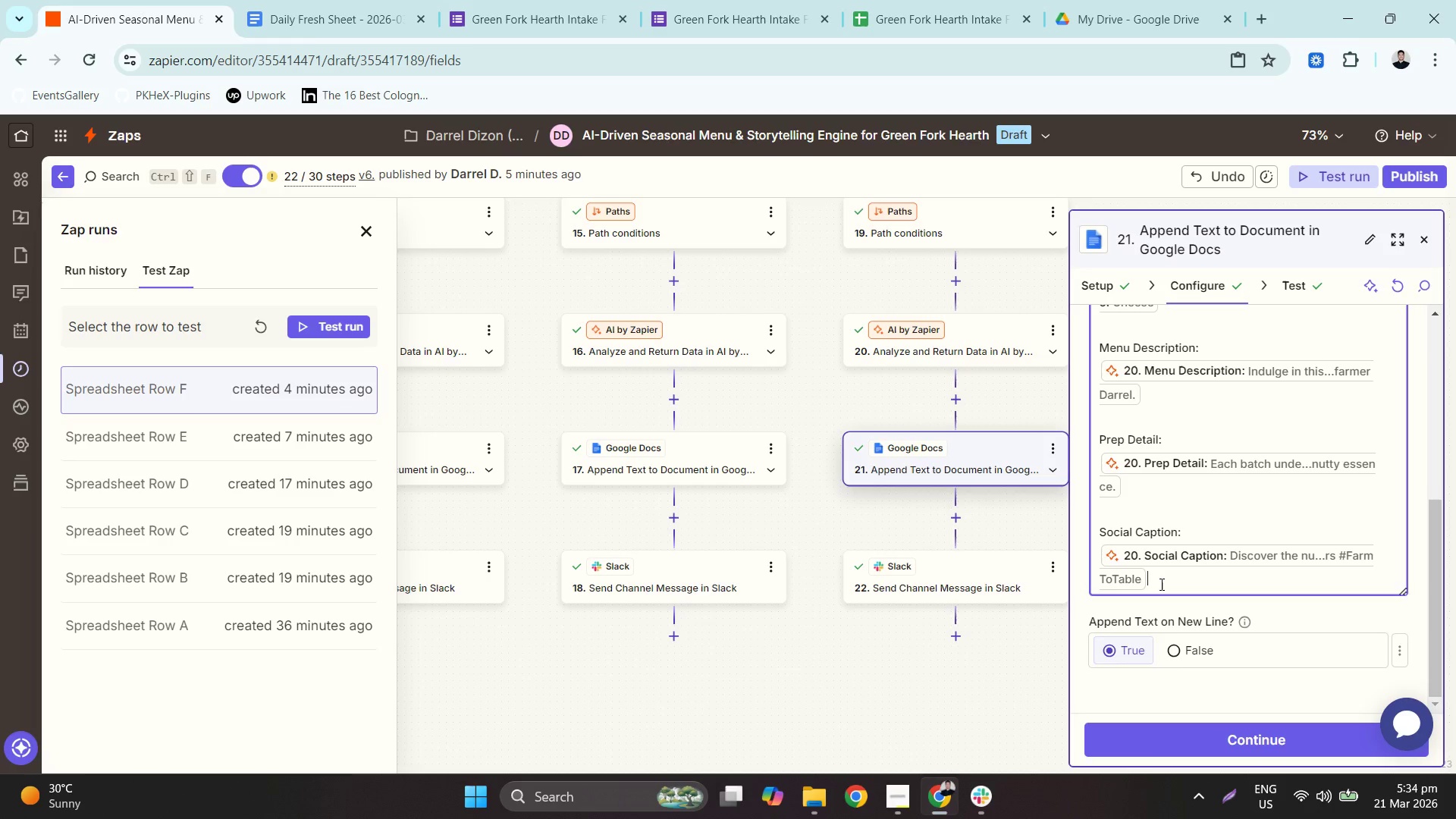 
scroll: coordinate [1257, 567], scroll_direction: down, amount: 5.0
 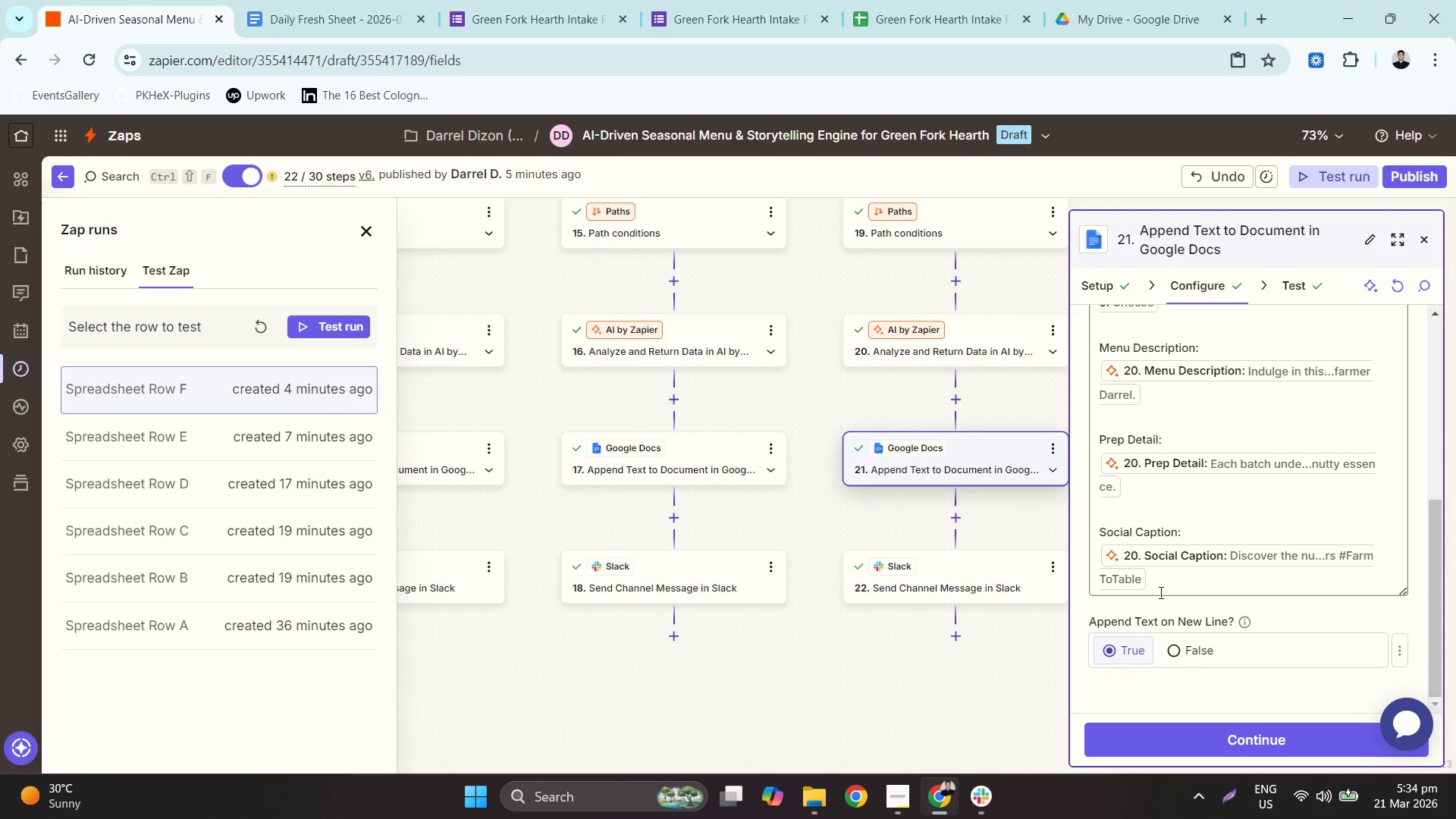 
key(Enter)
 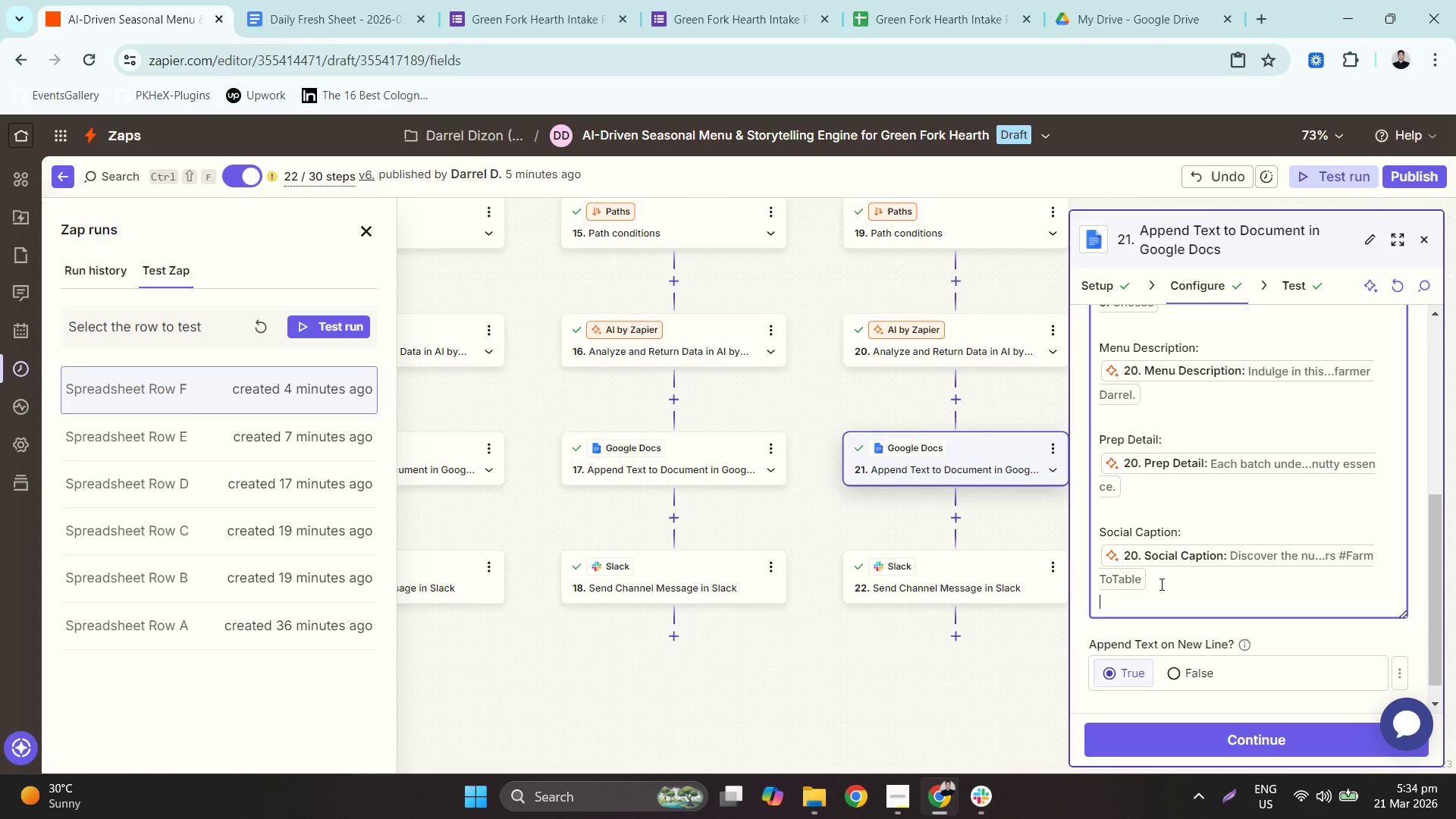 
key(Enter)
 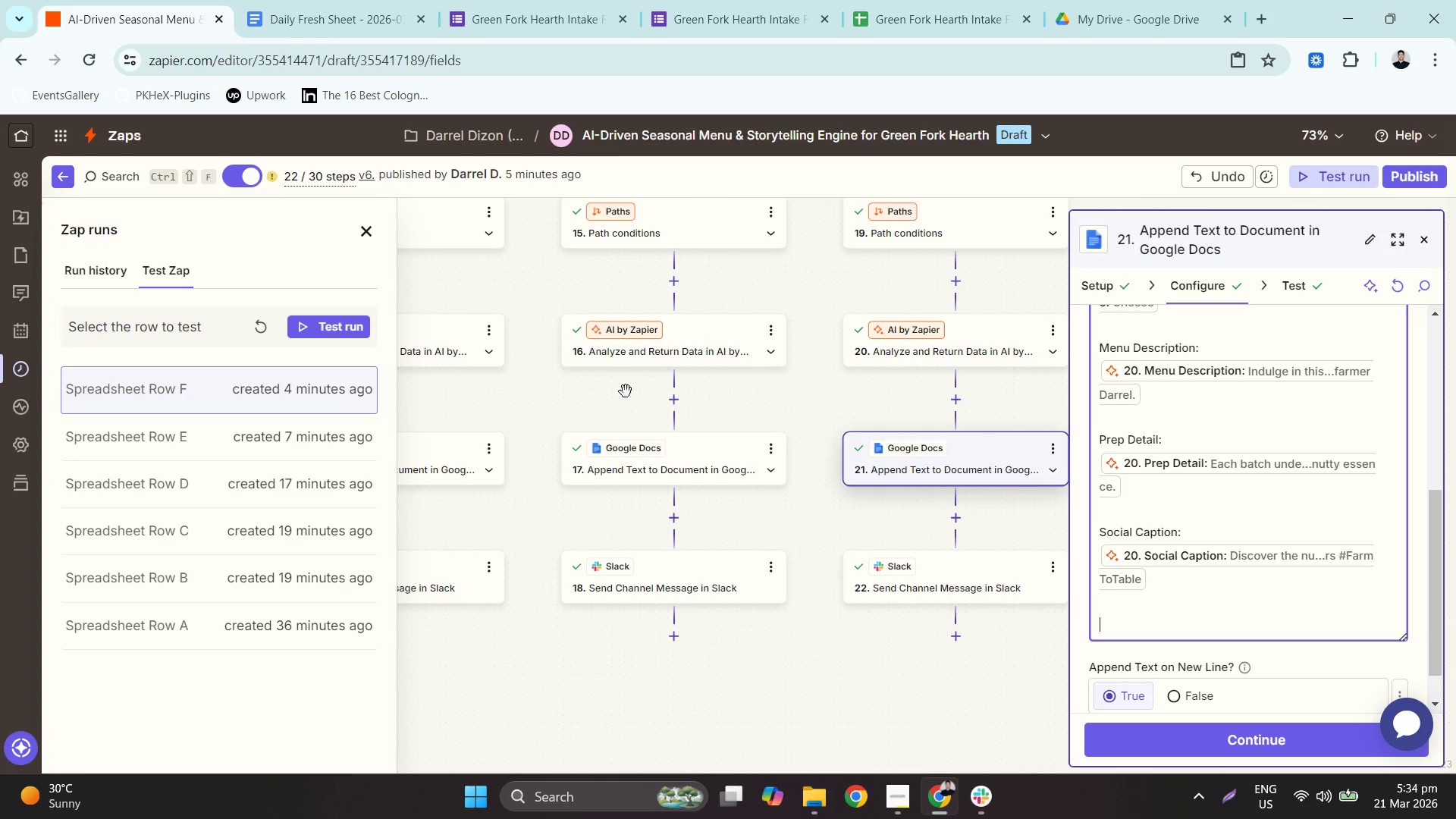 
left_click([637, 436])
 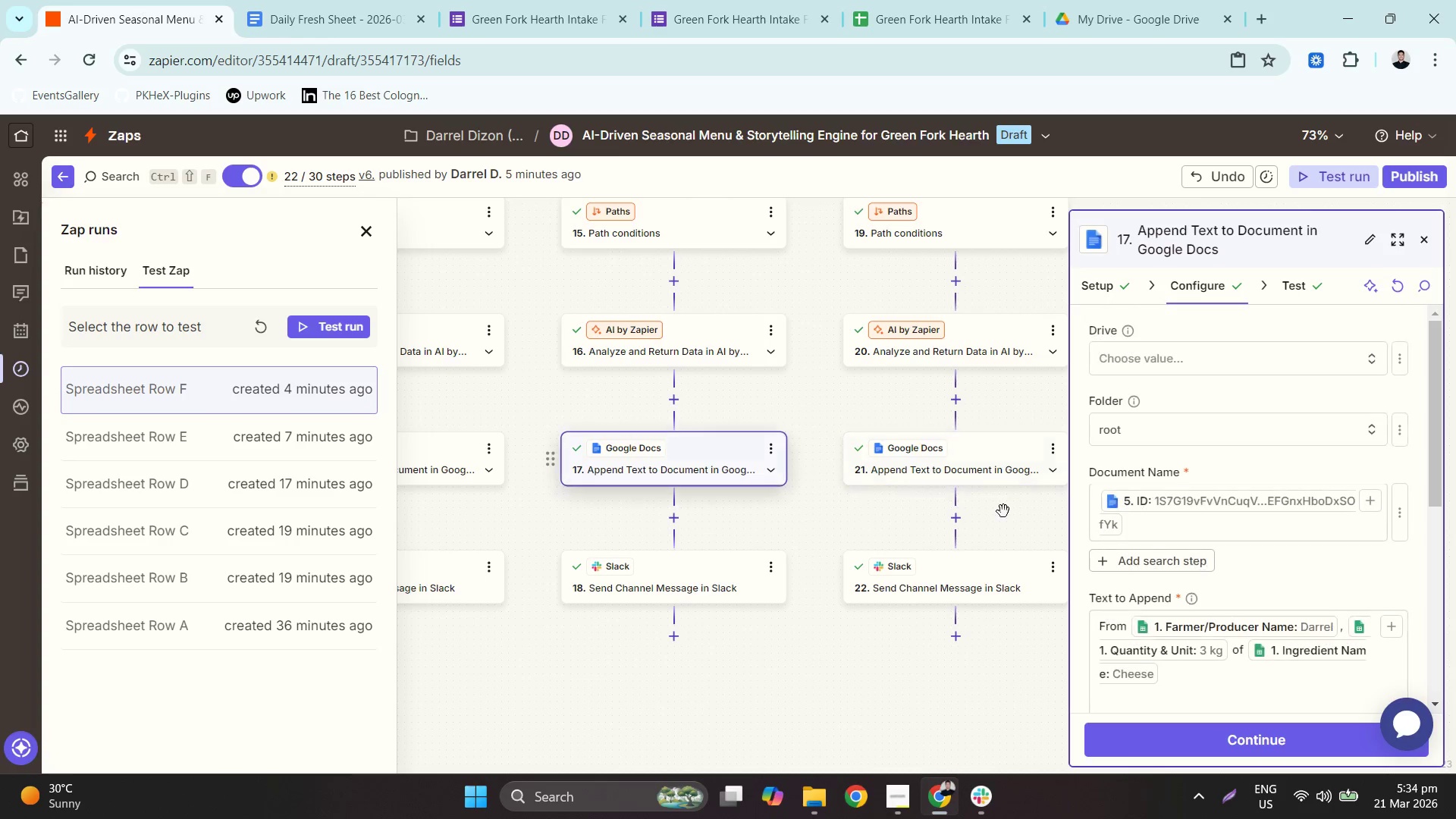 
scroll: coordinate [1276, 568], scroll_direction: down, amount: 4.0
 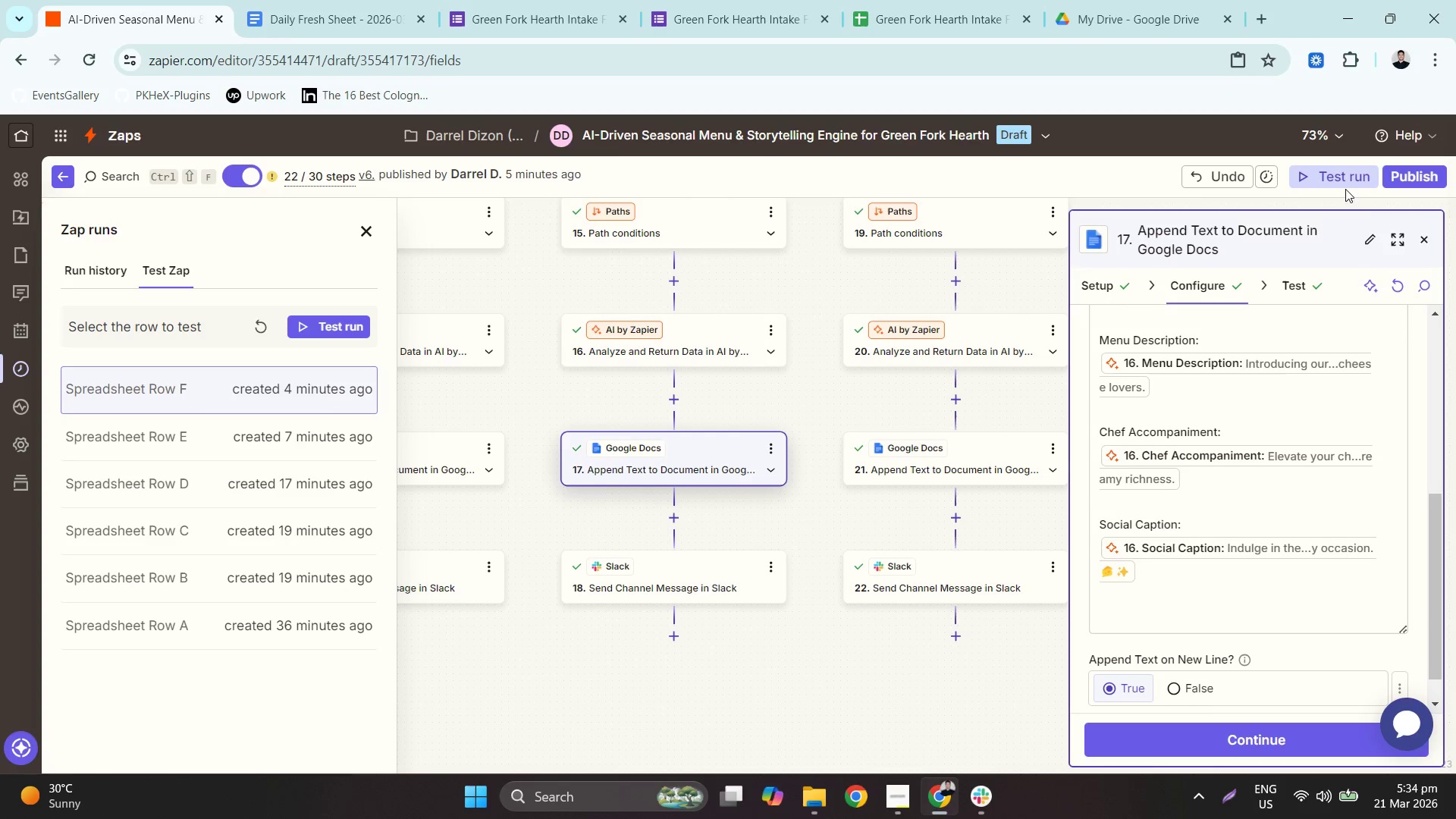 
left_click([1414, 193])
 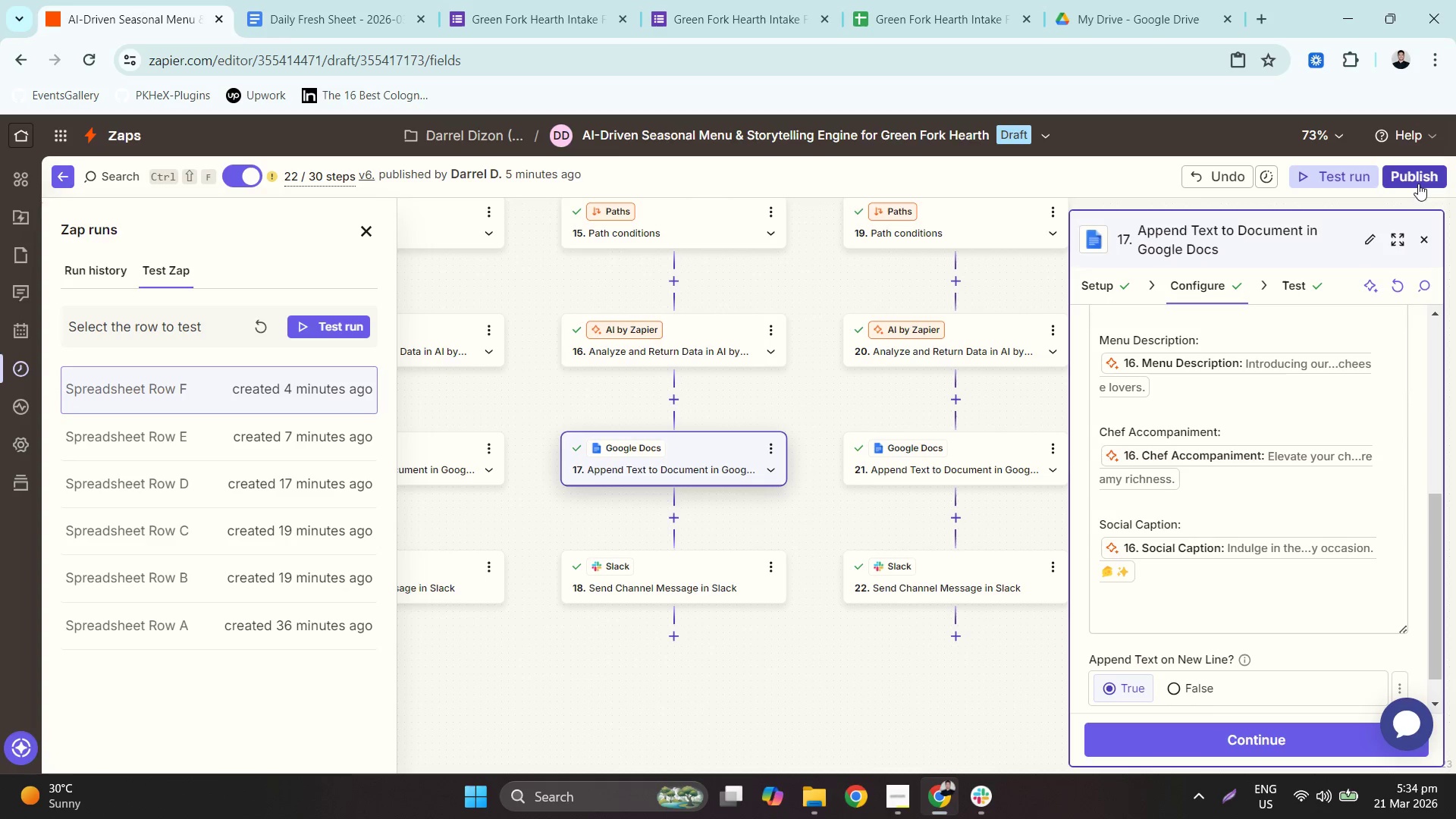 
left_click([1419, 184])
 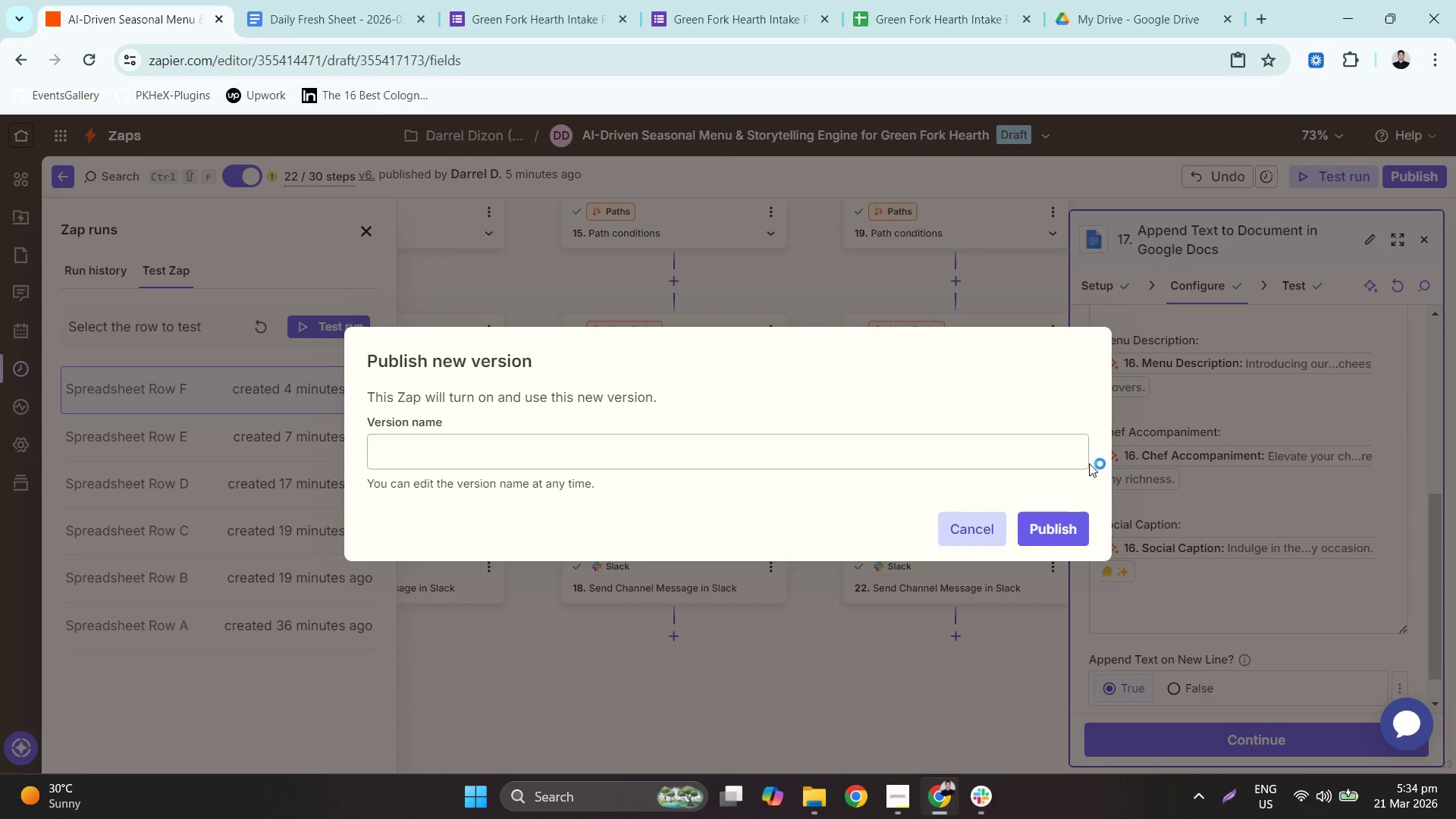 
left_click([1043, 526])
 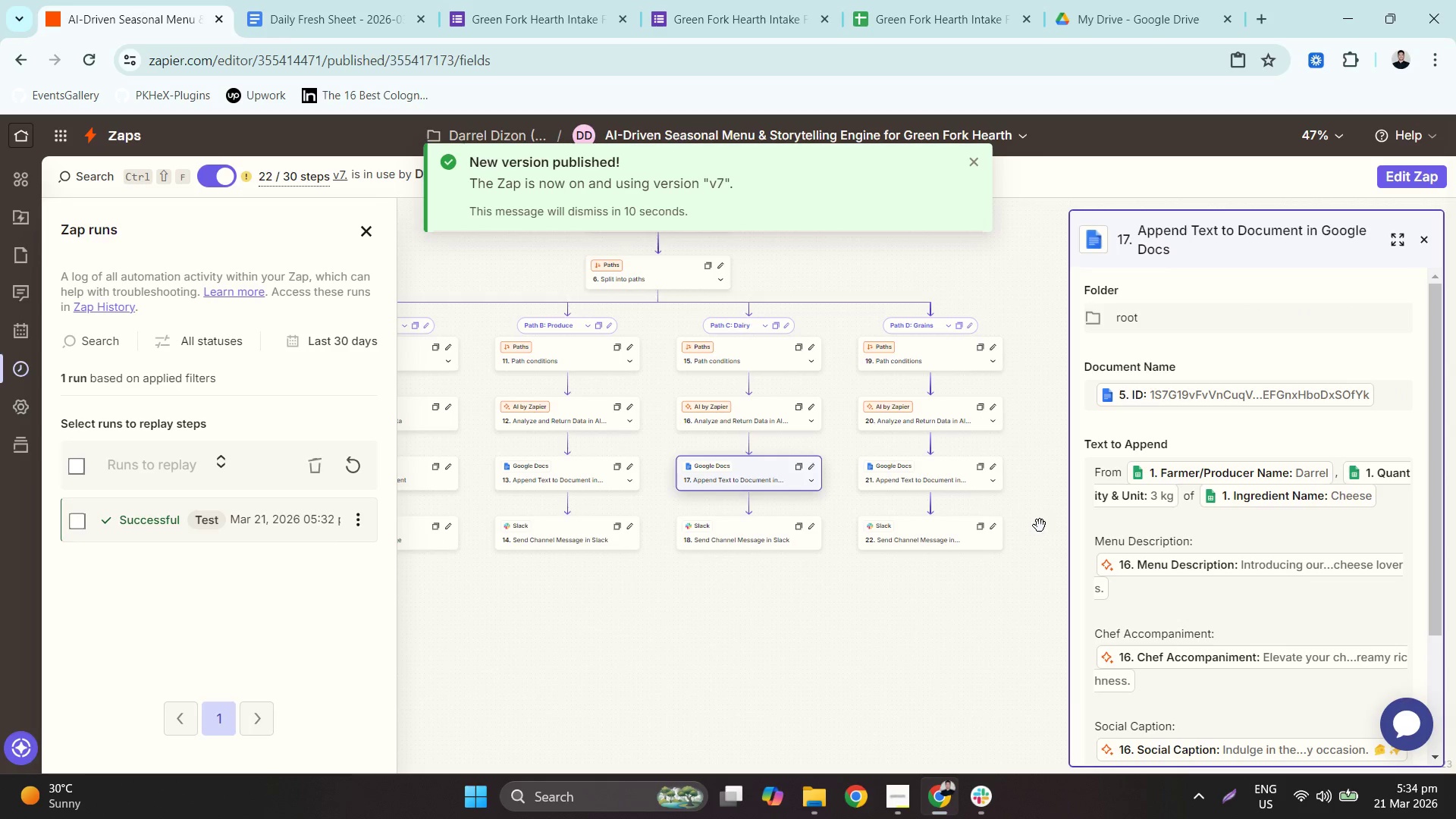 
wait(8.0)
 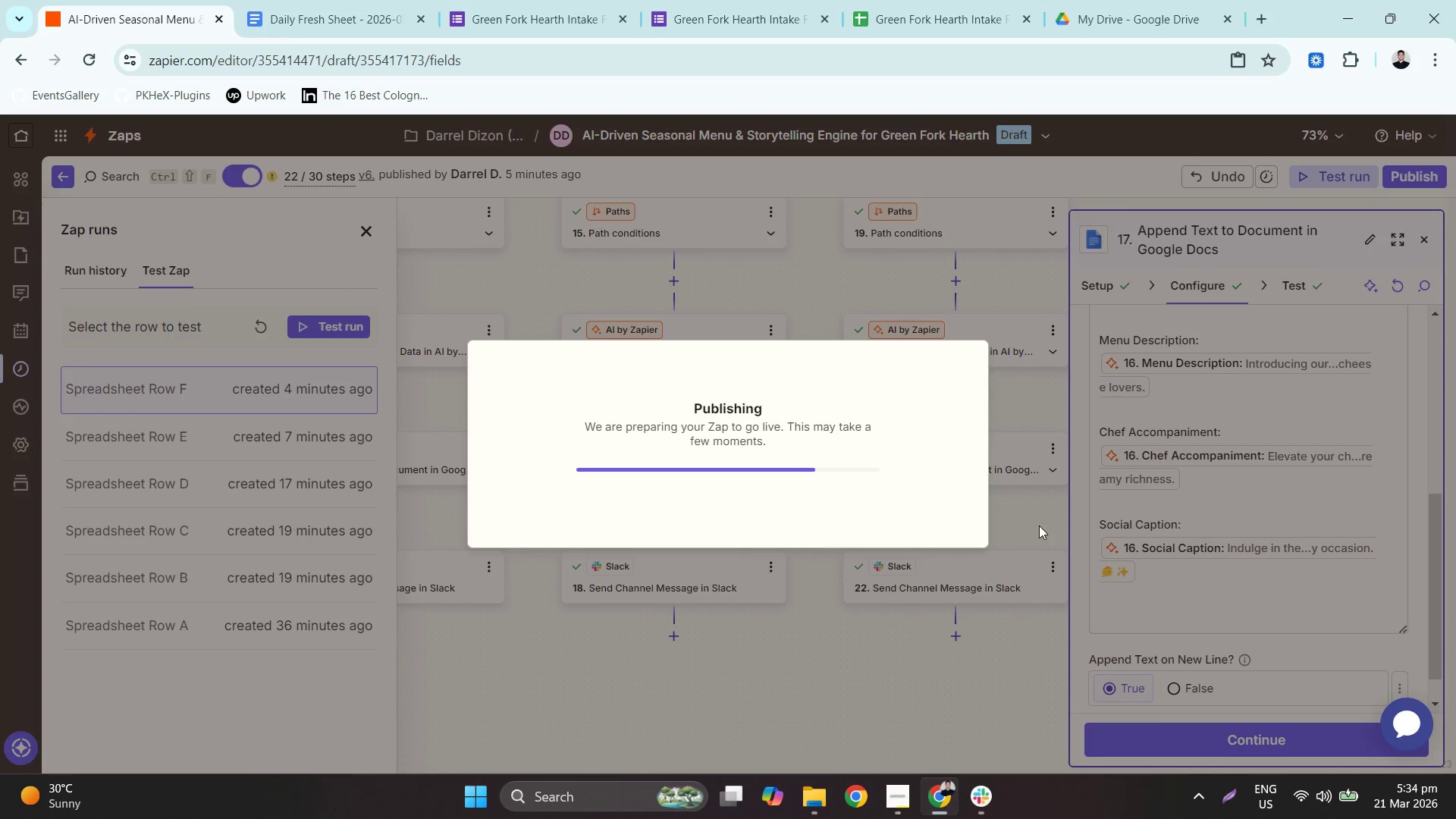 
left_click([344, 0])
 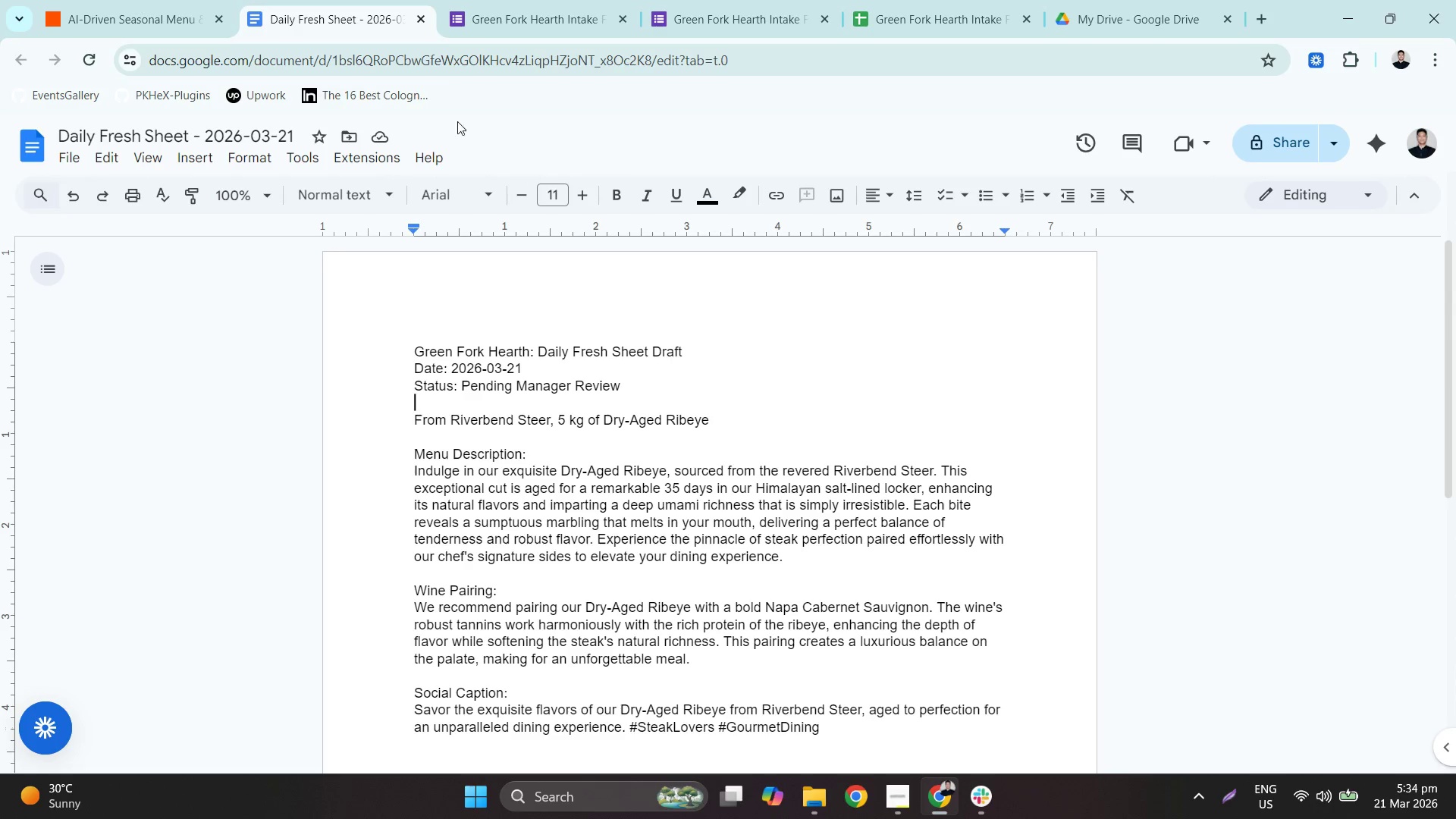 
left_click([148, 0])
 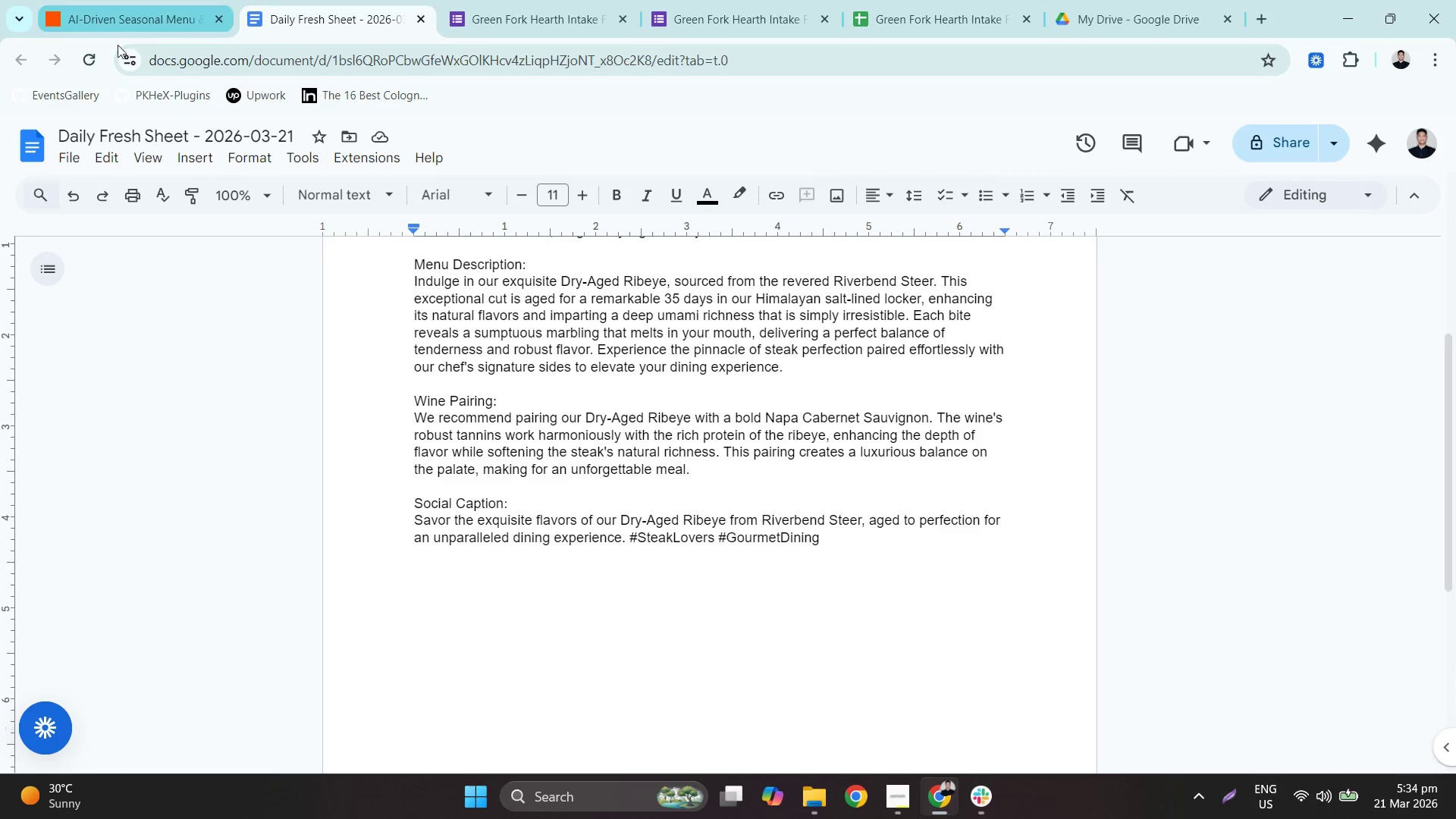 
scroll: coordinate [596, 437], scroll_direction: down, amount: 2.0
 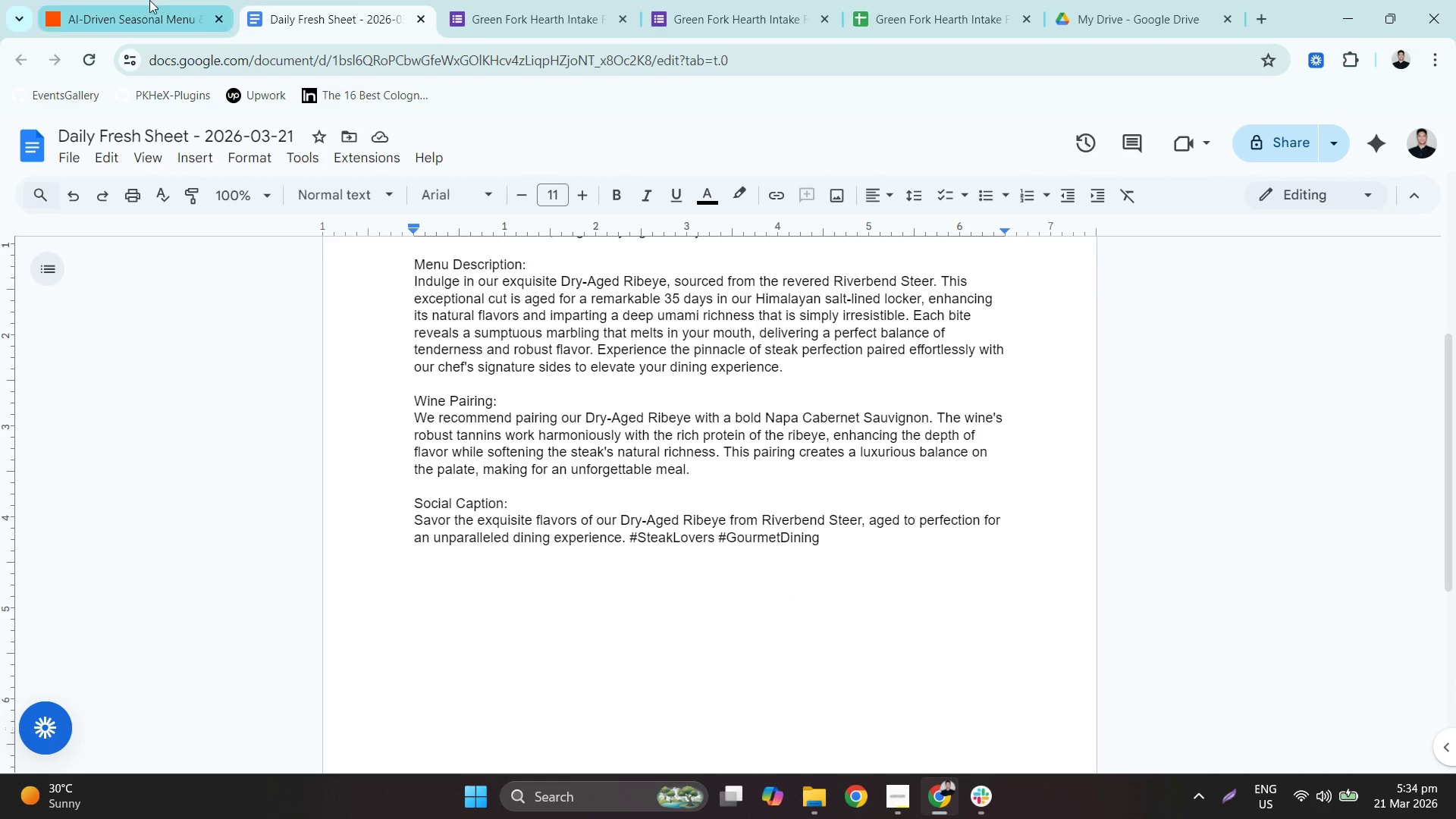 
double_click([91, 50])
 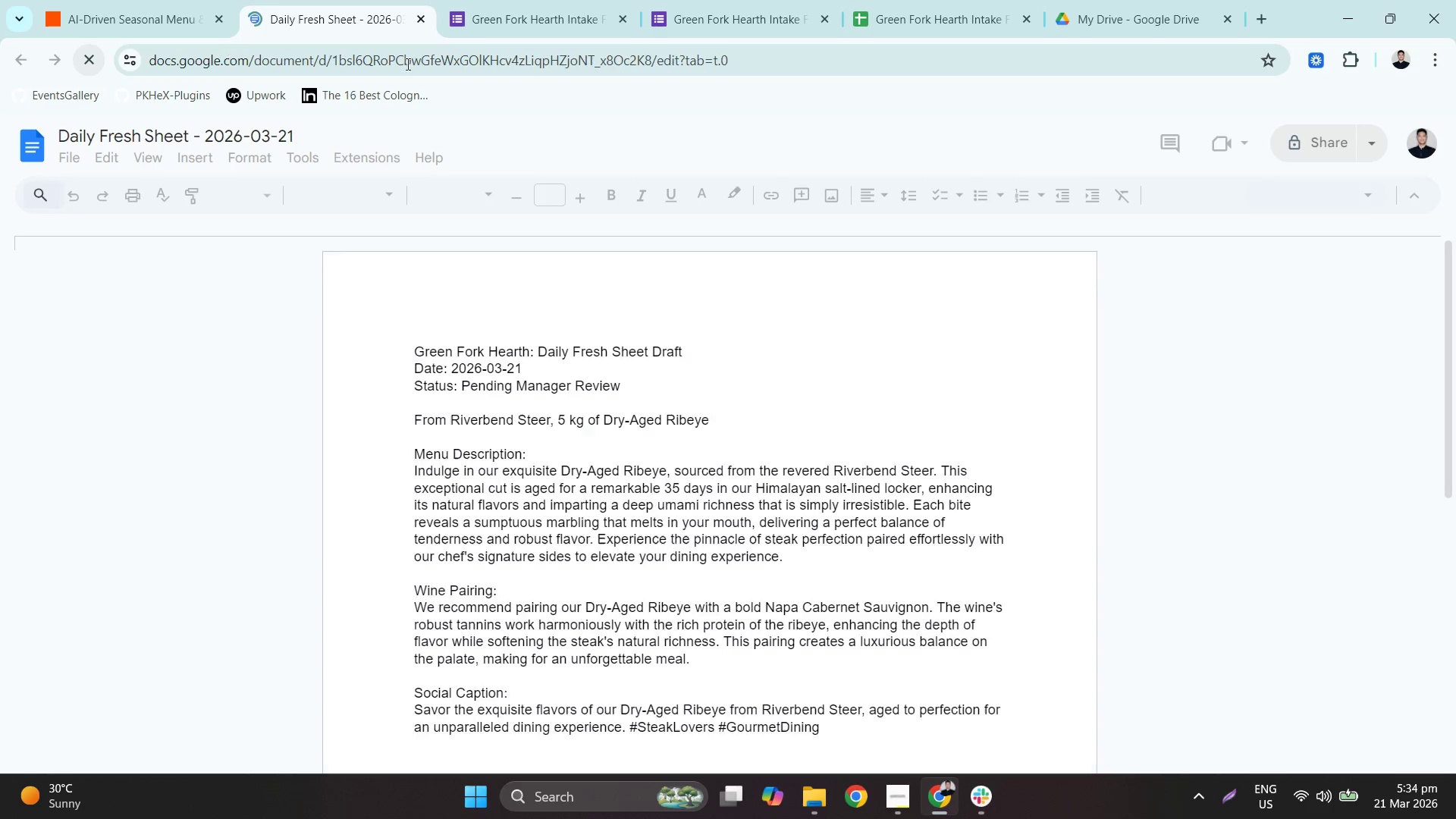 
scroll: coordinate [719, 516], scroll_direction: none, amount: 0.0
 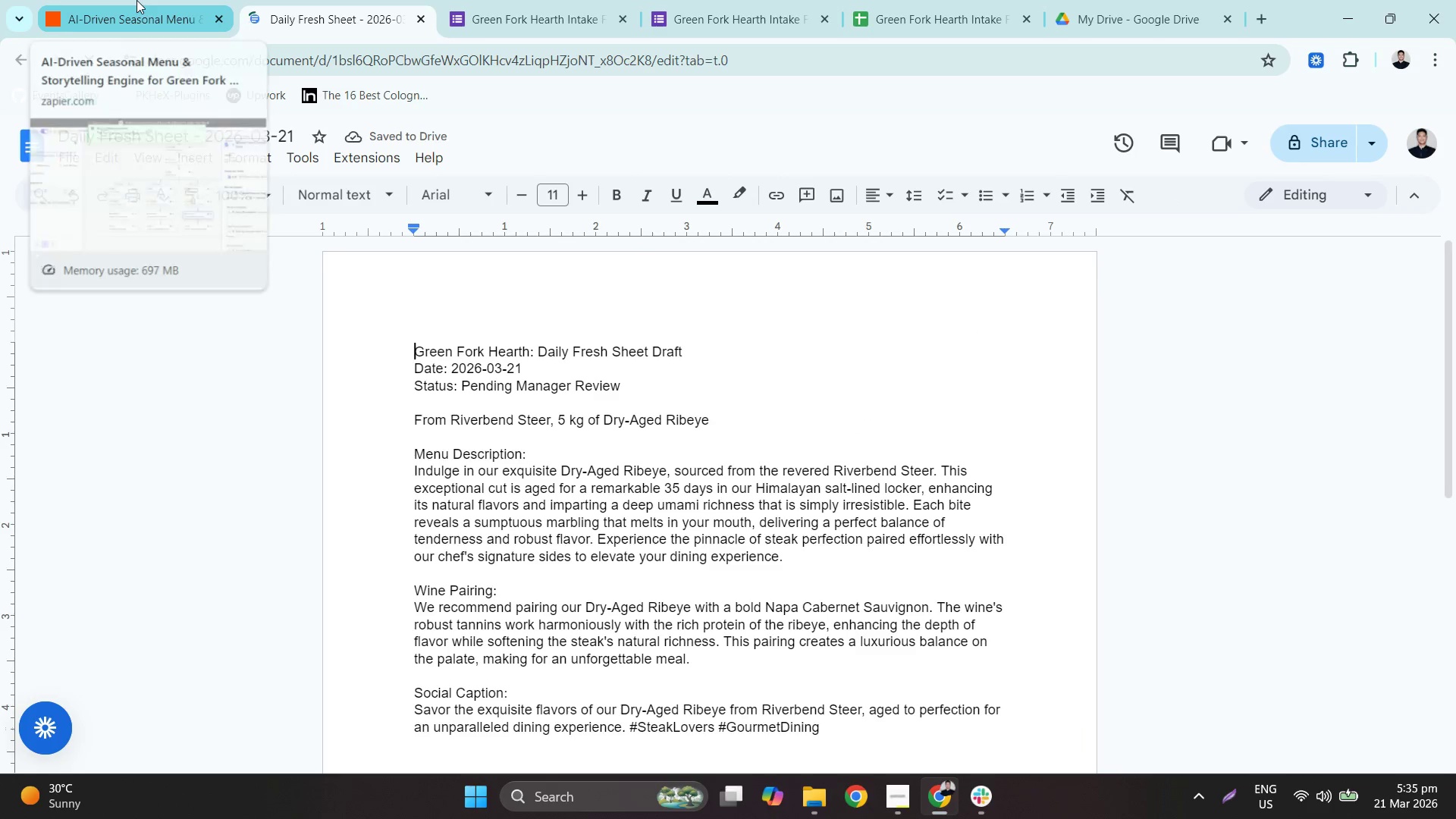 
left_click([136, 0])
 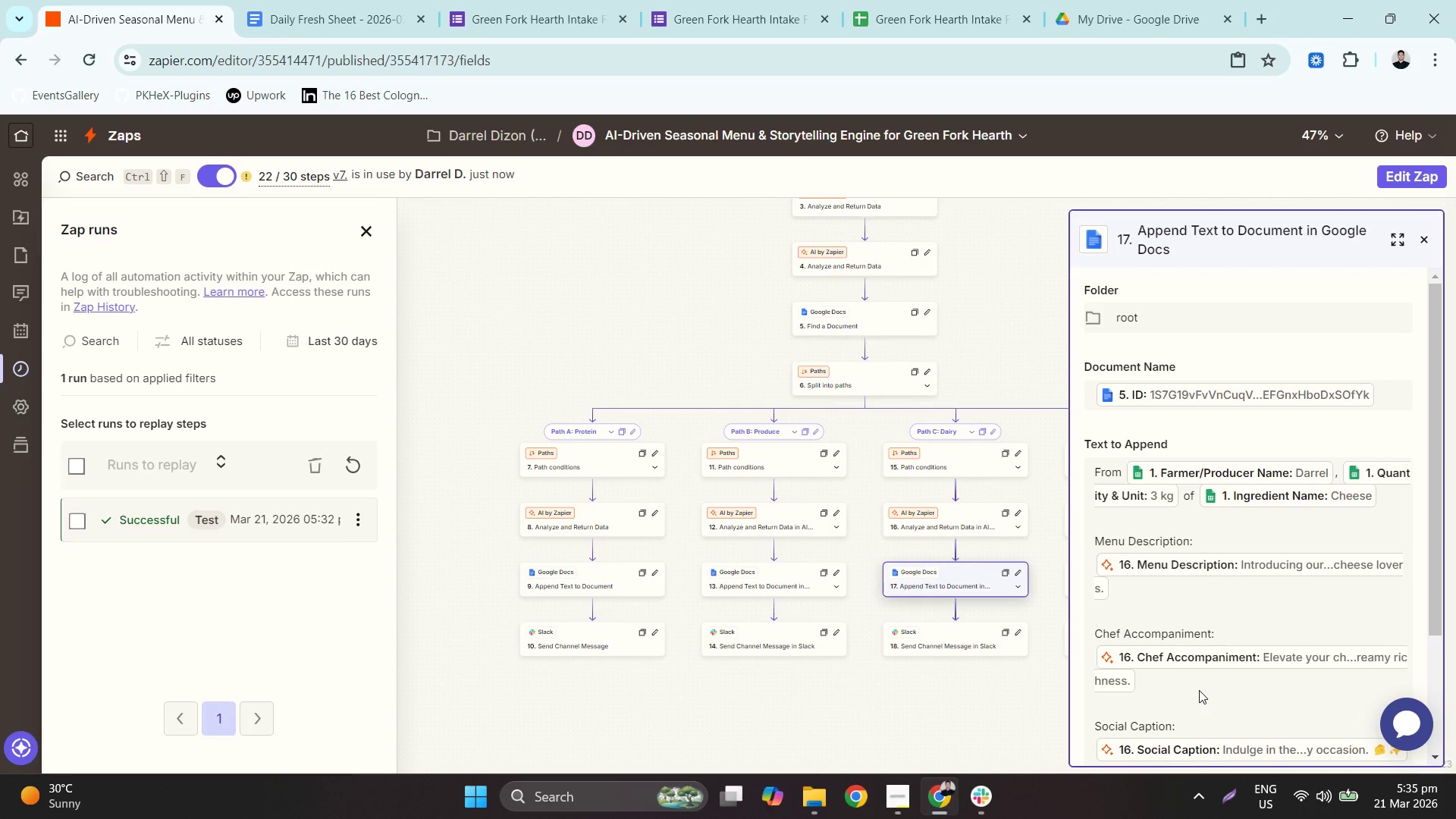 
wait(15.3)
 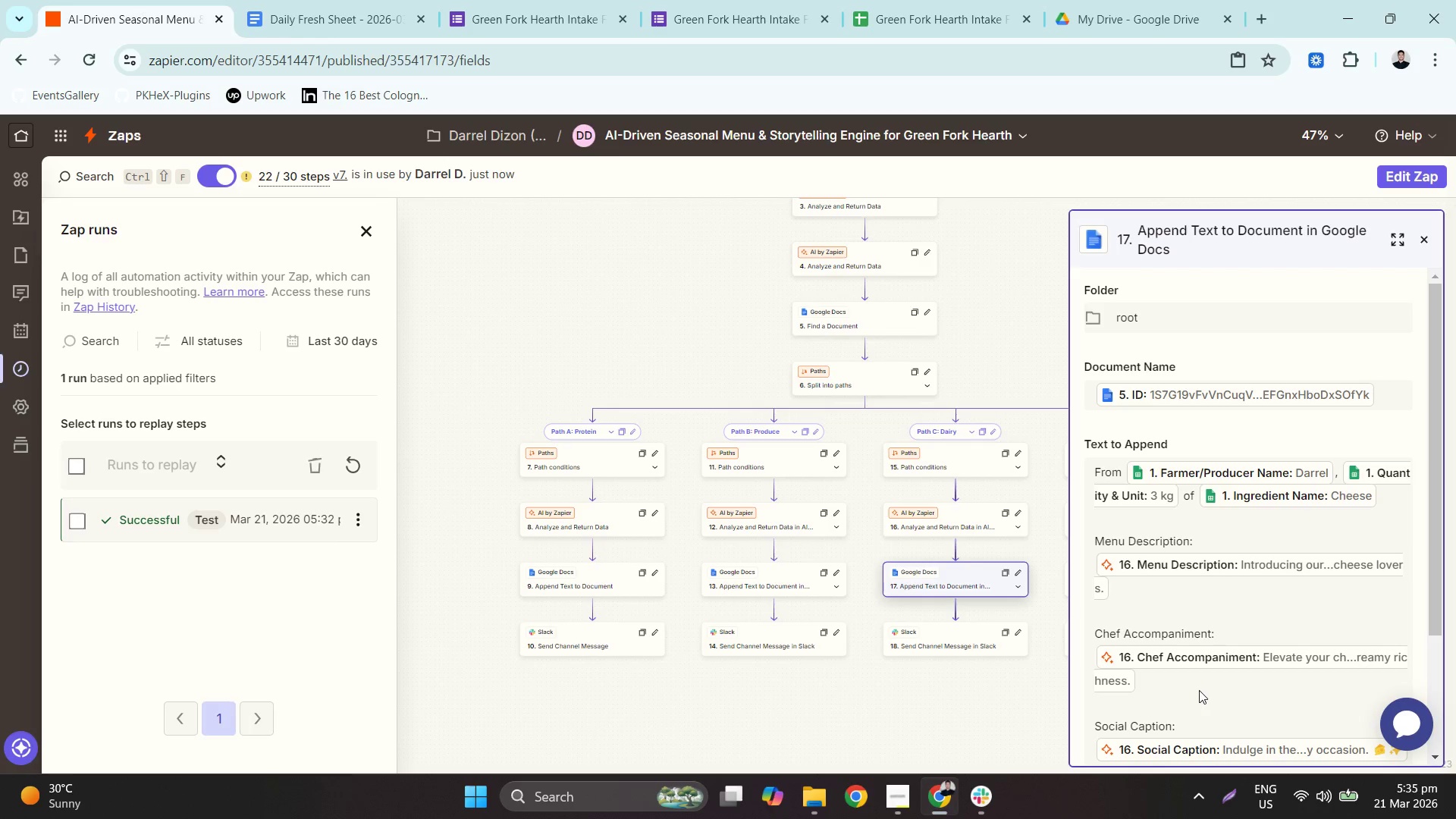 
left_click([761, 0])
 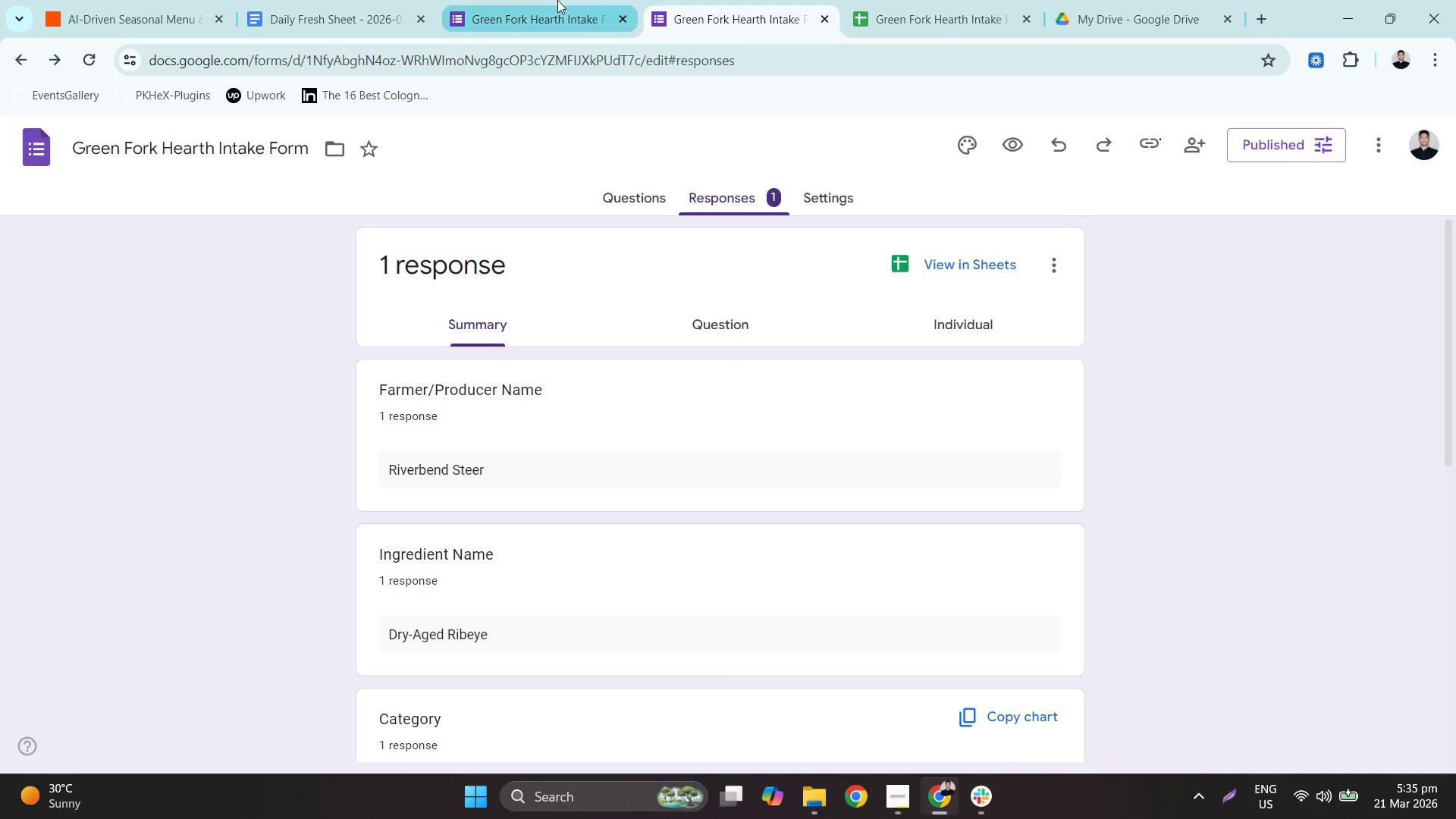 
left_click([557, 0])
 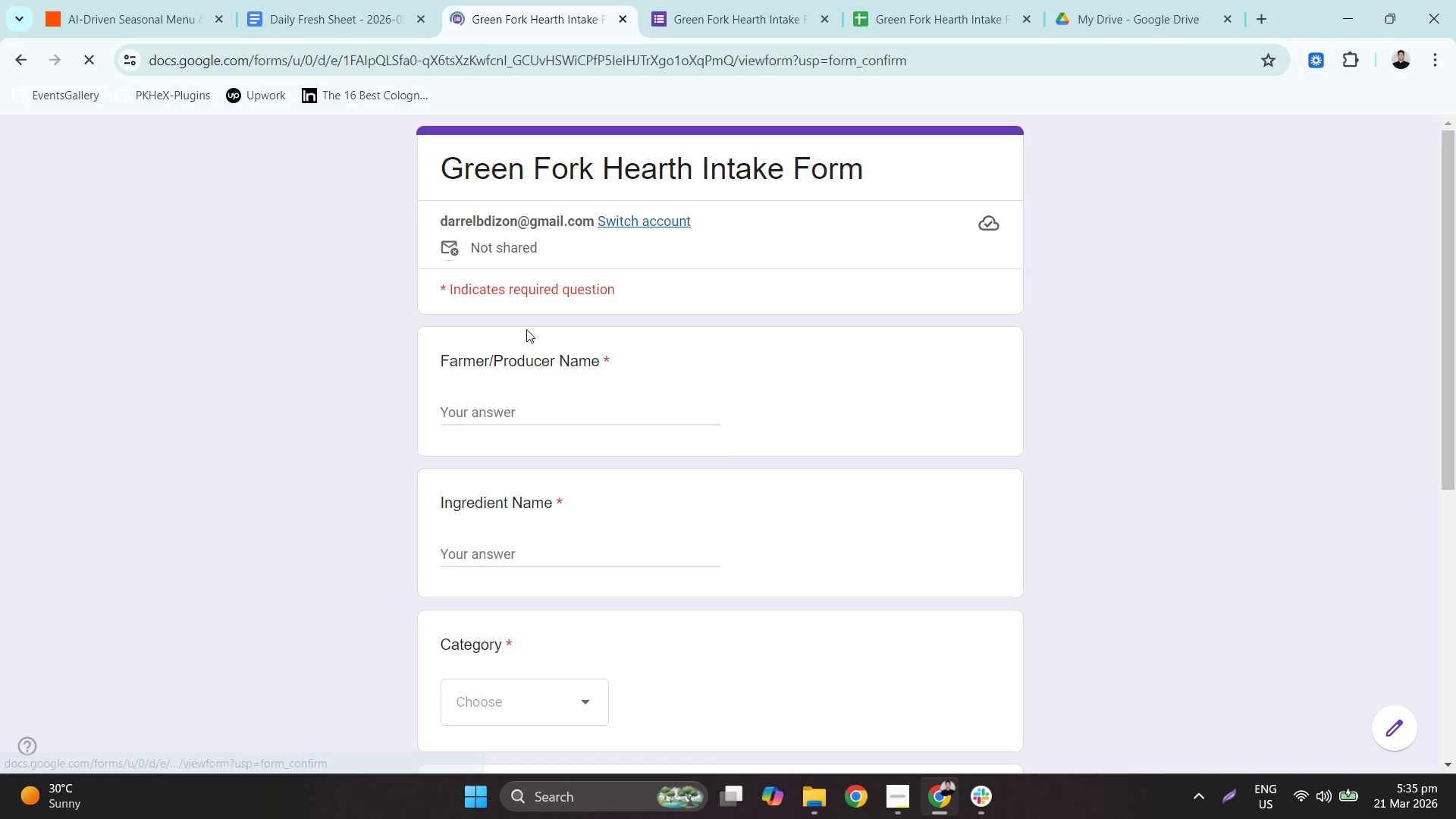 
type(Wildfloewr )
key(Backspace)
key(Backspace)
key(Backspace)
key(Backspace)
type(wer Apiart)
key(Backspace)
type(y)
key(Tab)
type(Whipped Honey Chevre)
 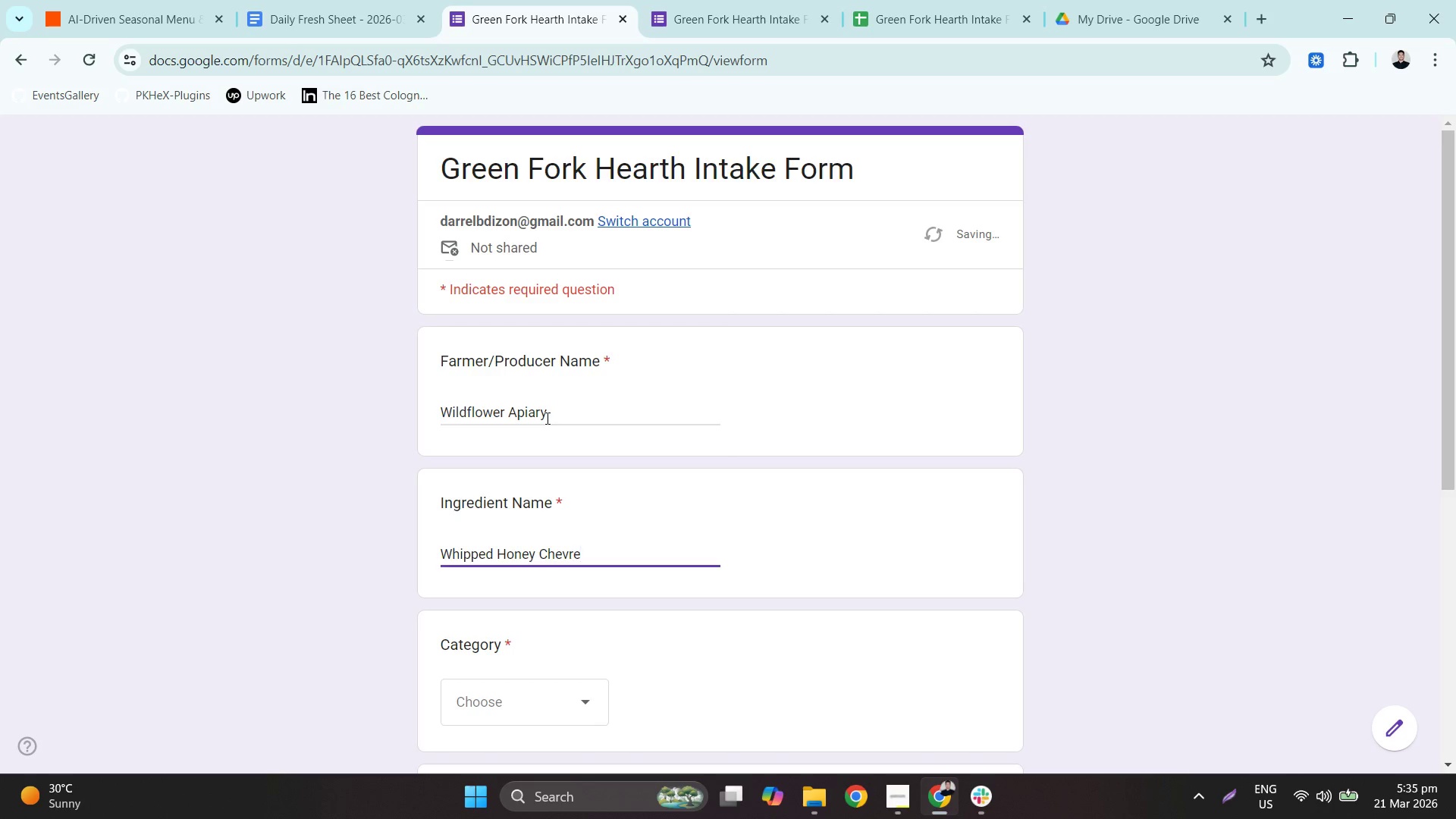 
left_click([490, 505])
 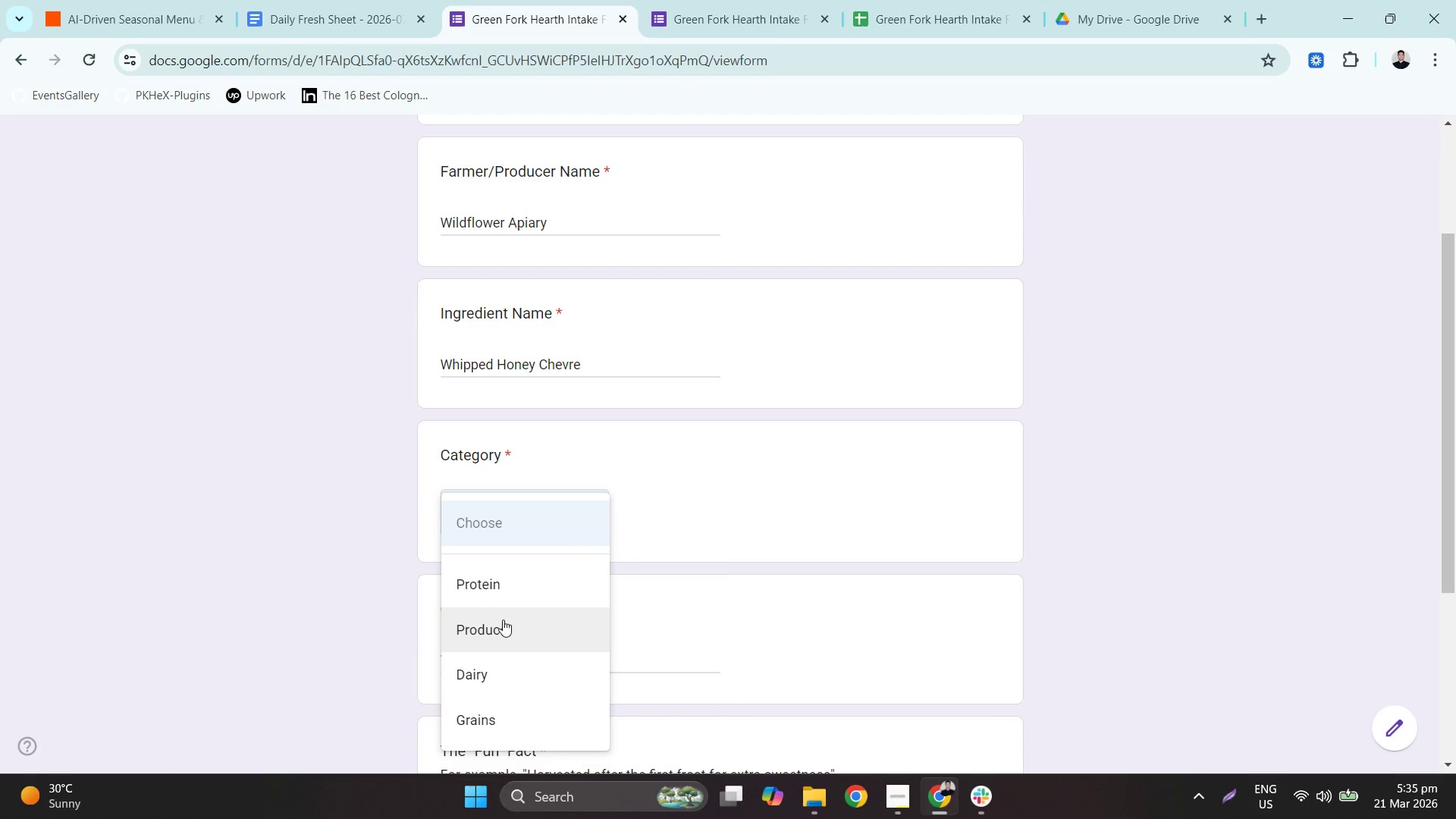 
scroll: coordinate [540, 424], scroll_direction: down, amount: 2.0
 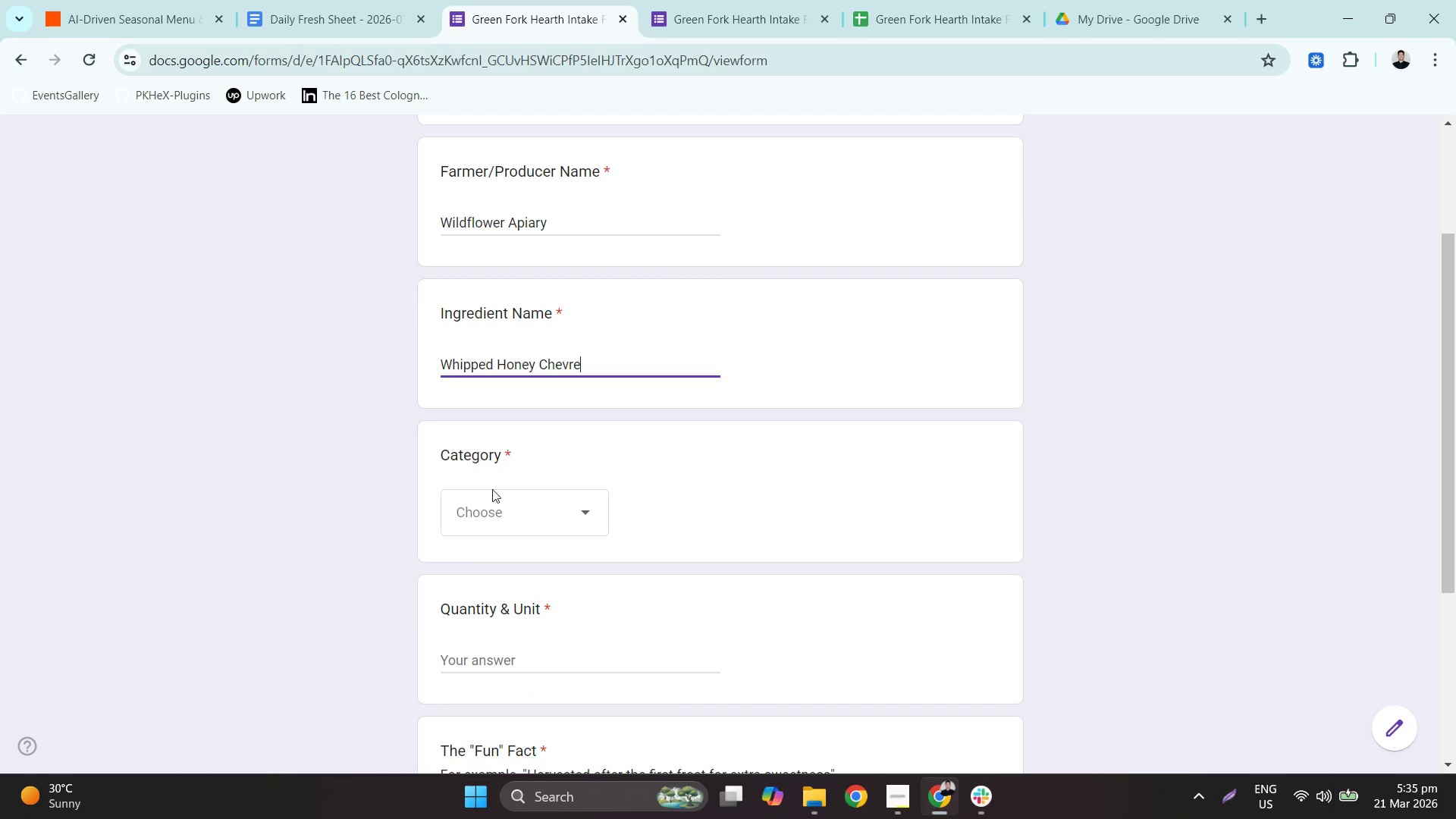 
left_click([505, 626])
 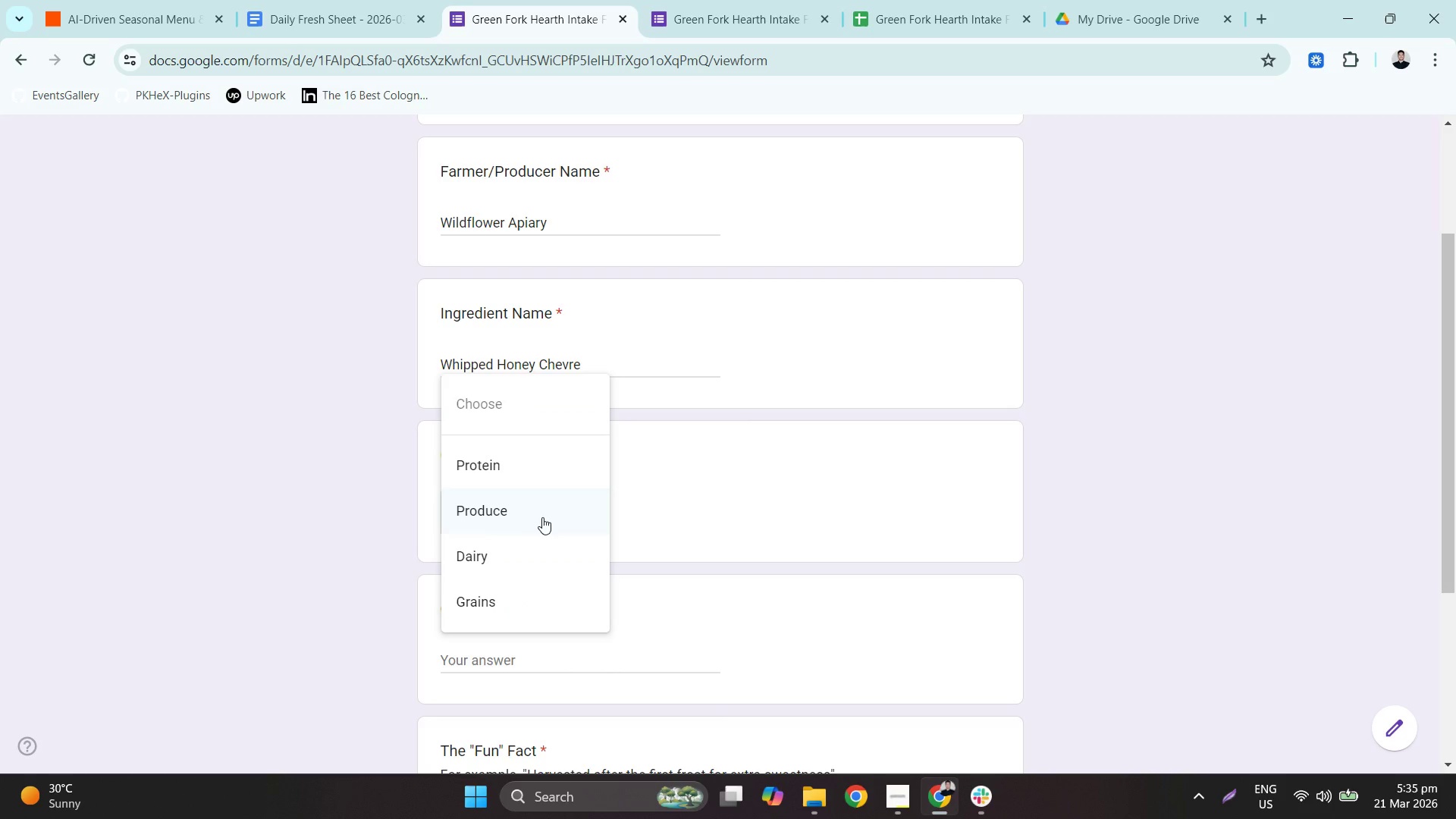 
left_click([715, 480])
 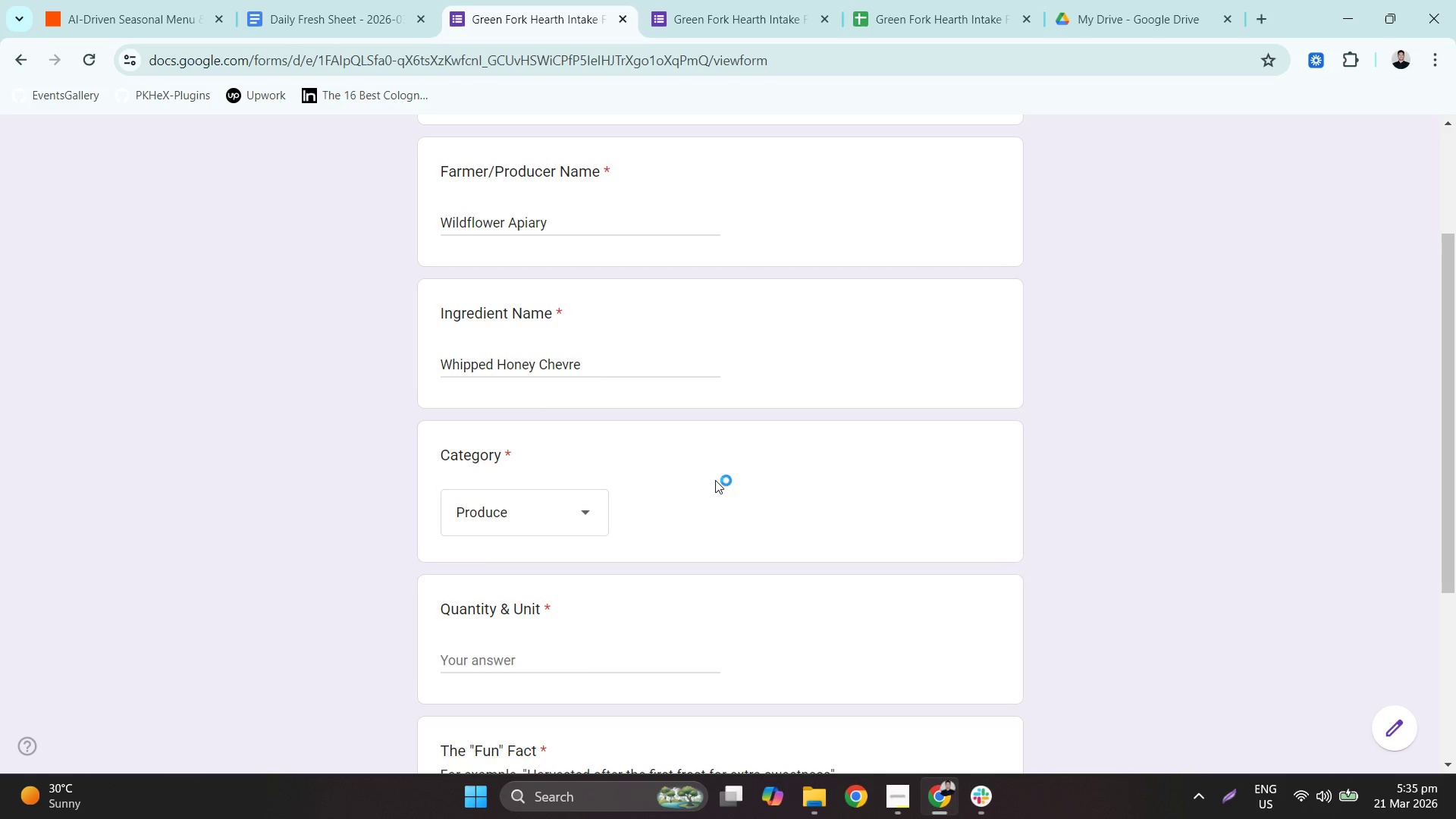 
left_click([466, 430])
 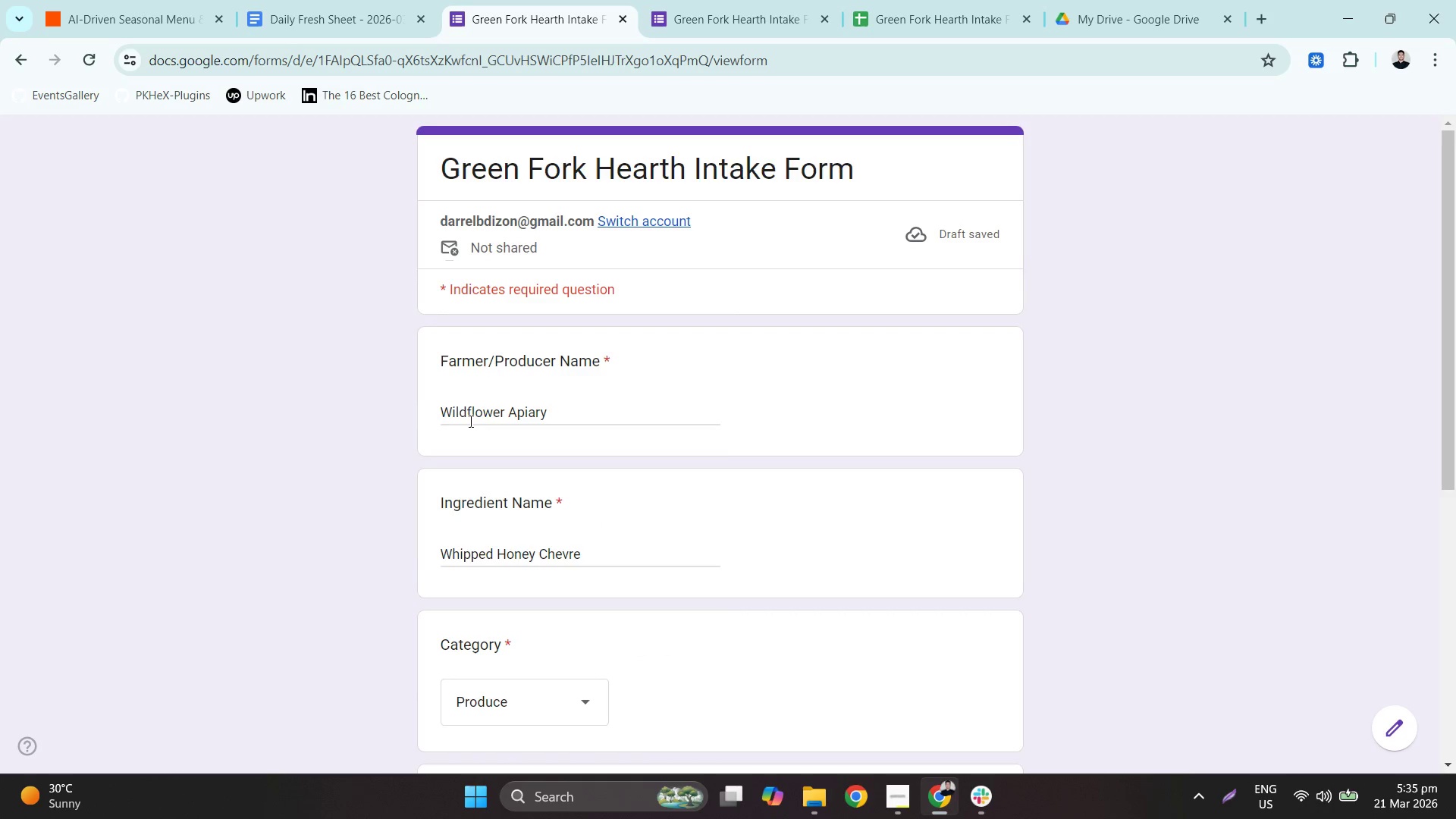 
scroll: coordinate [738, 449], scroll_direction: up, amount: 2.0
 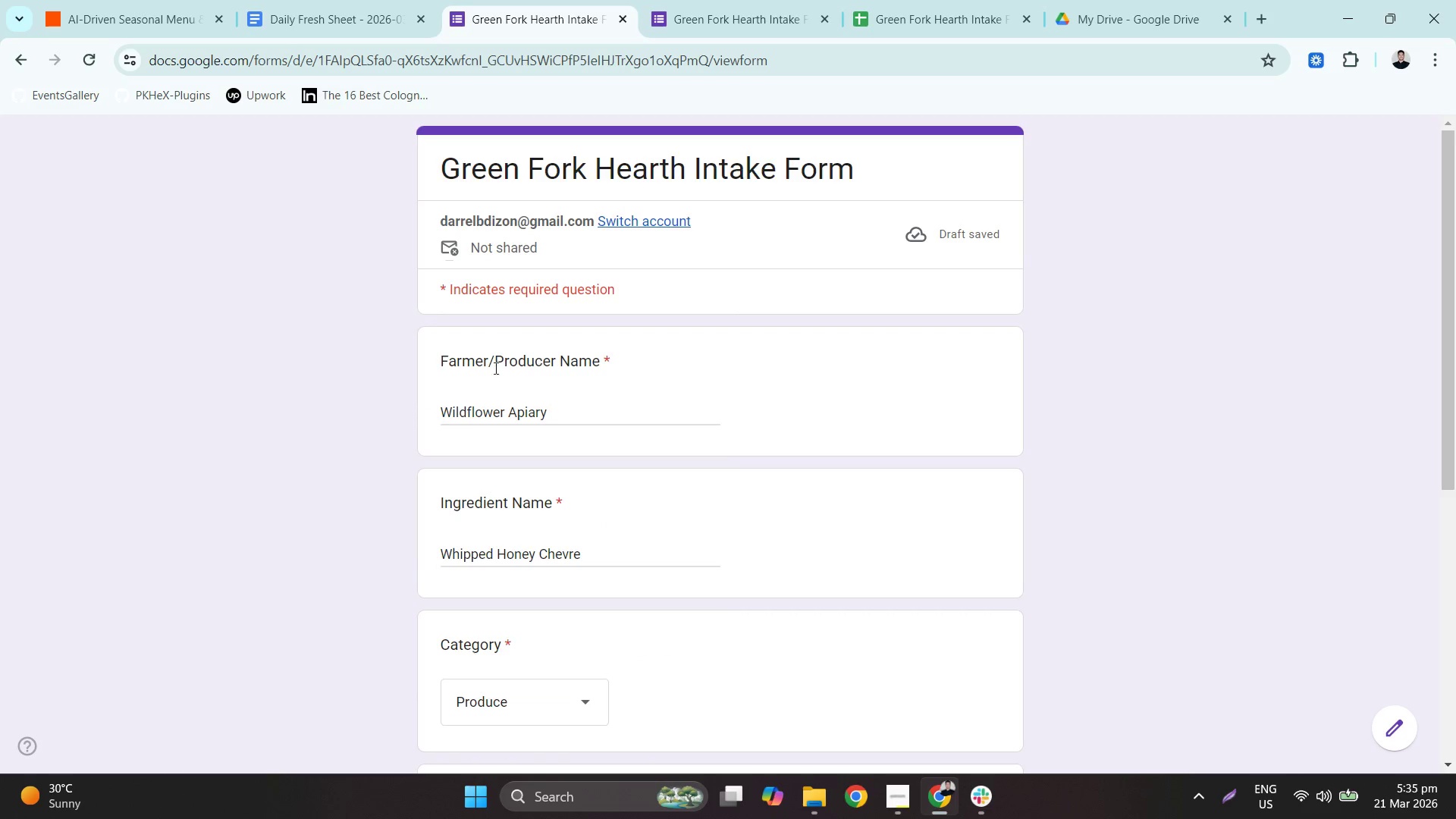 
double_click([469, 420])
 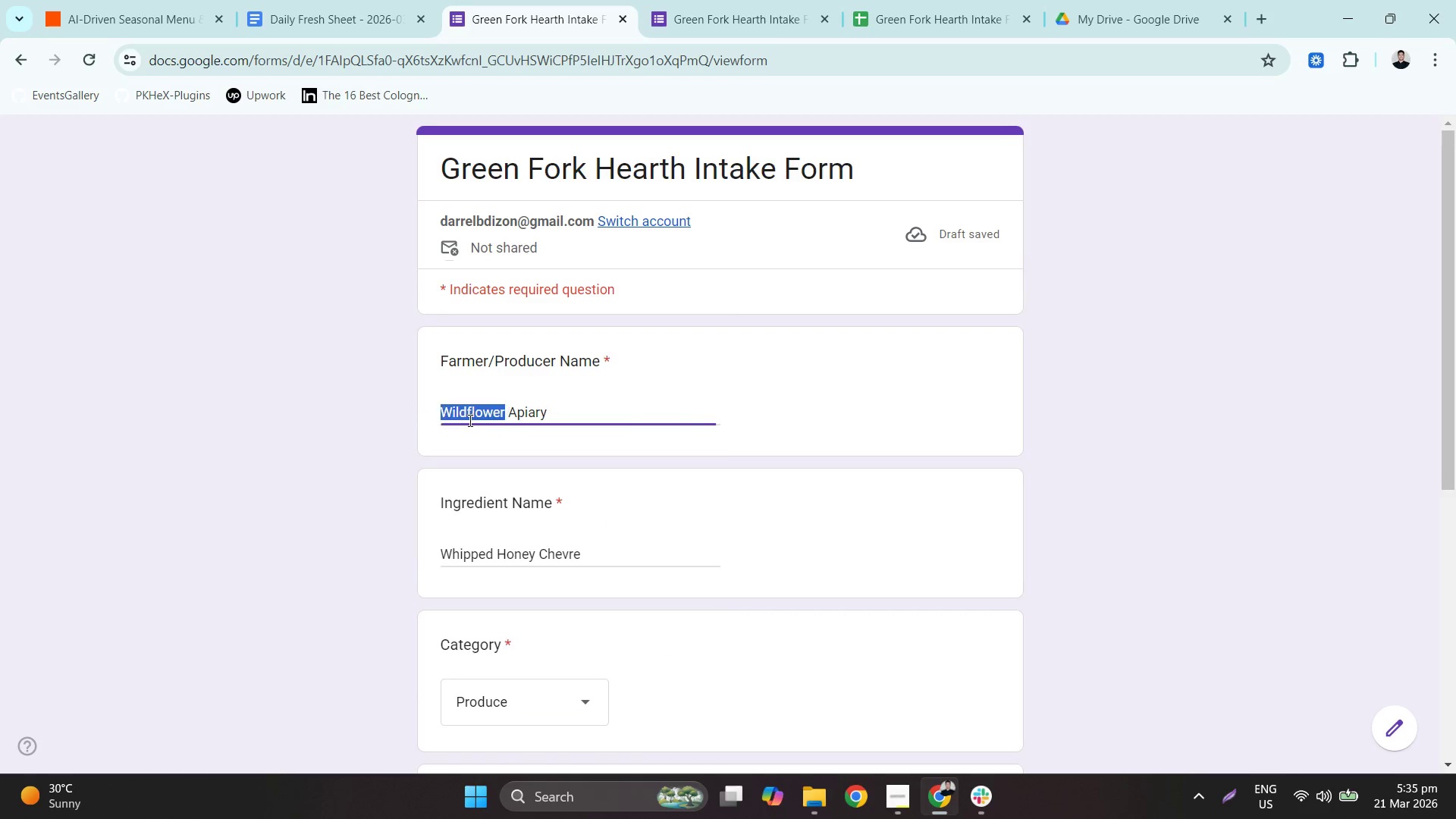 
triple_click([469, 420])
 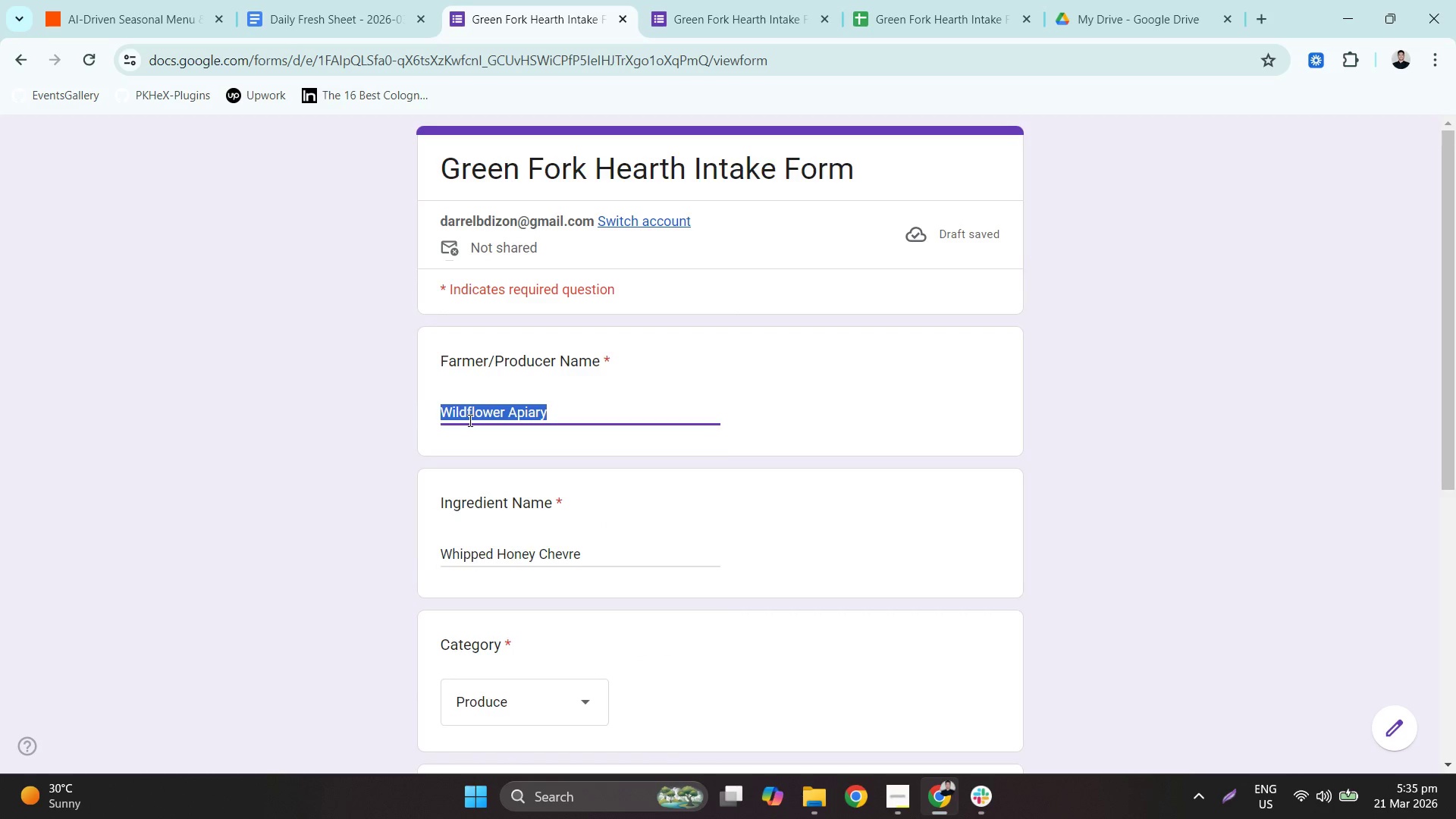 
type(Purpe)
key(Backspace)
type(le Viking Potatoes)
key(Tab)
 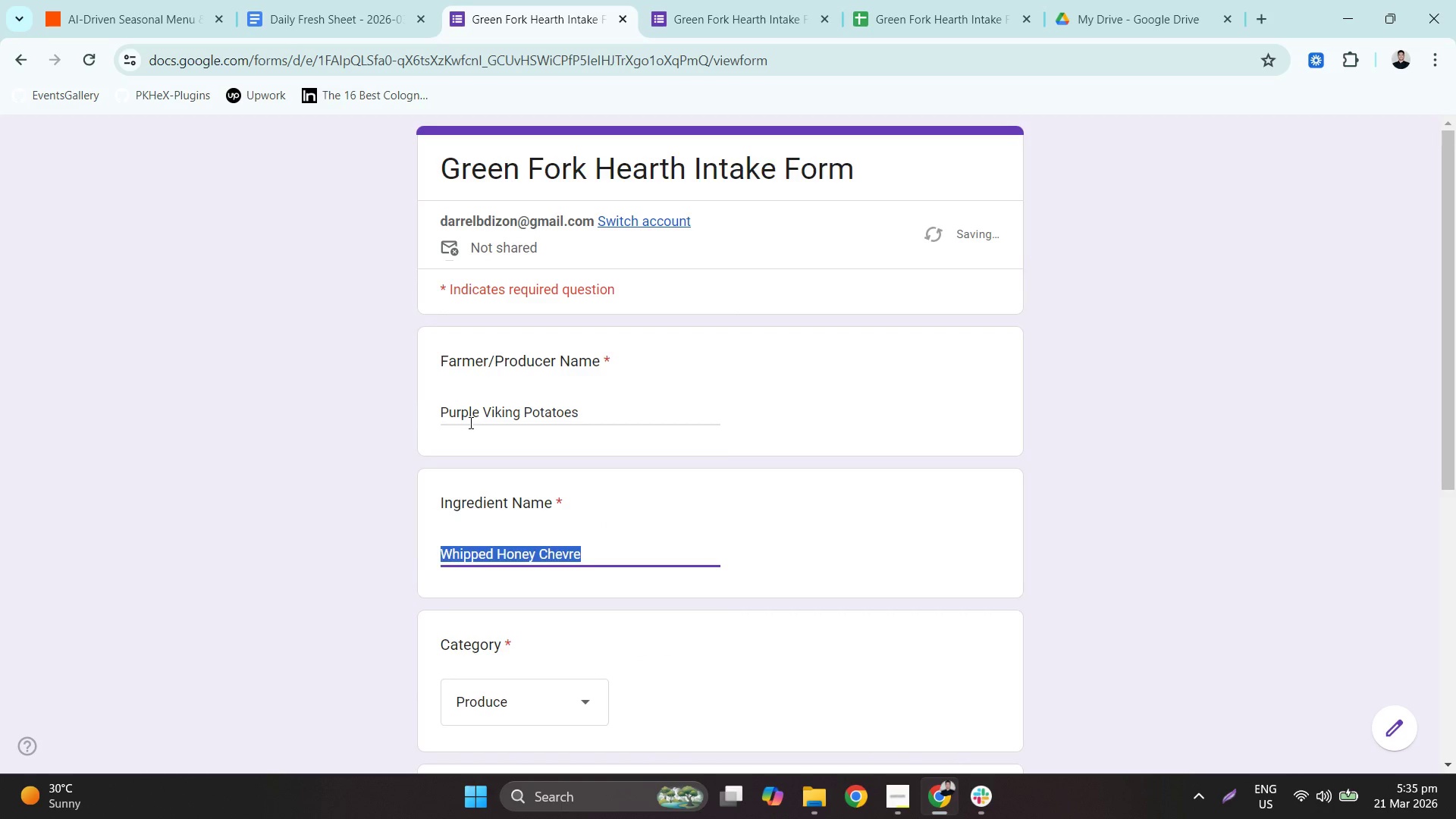 
double_click([485, 421])
 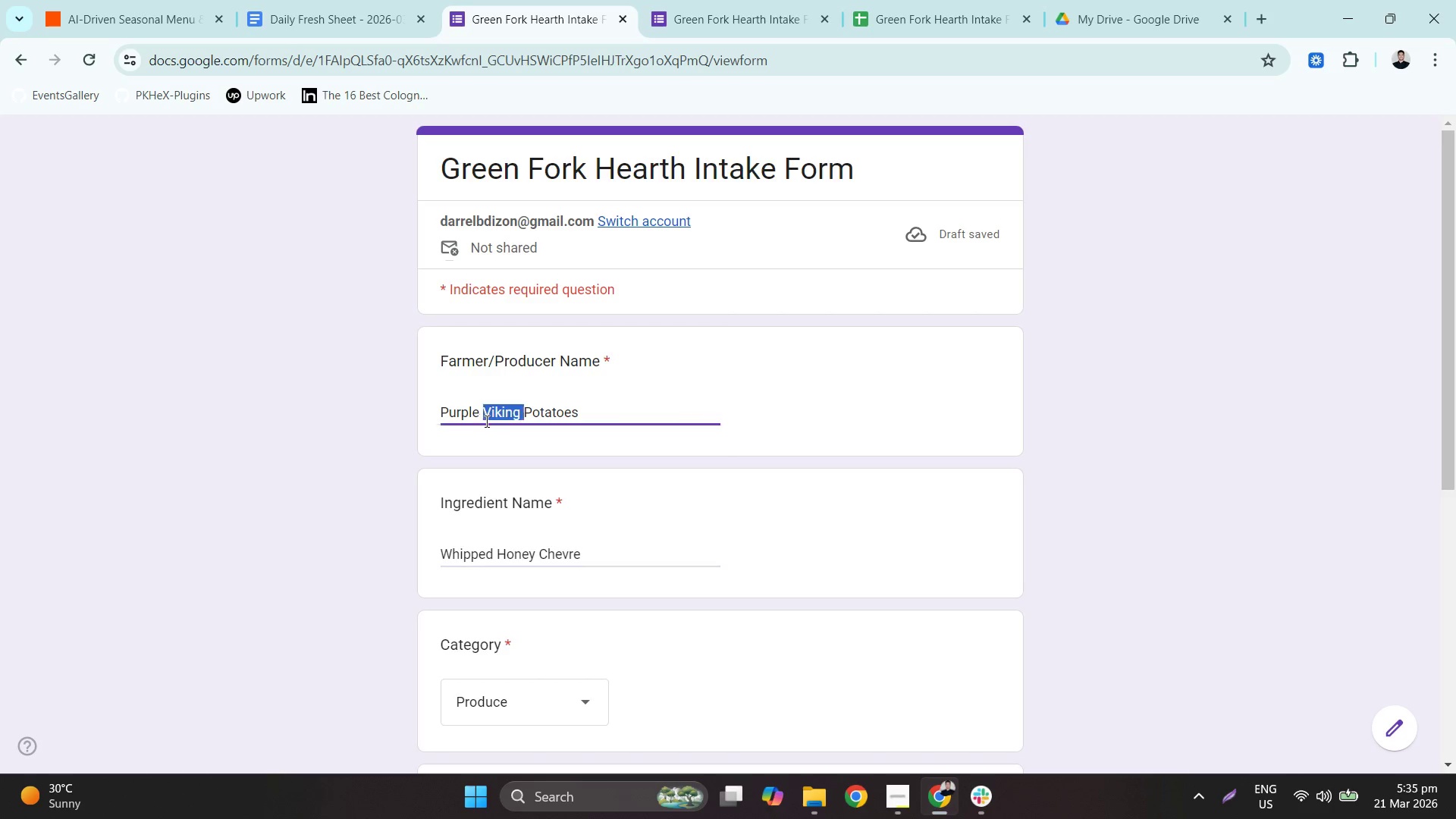 
triple_click([485, 421])
 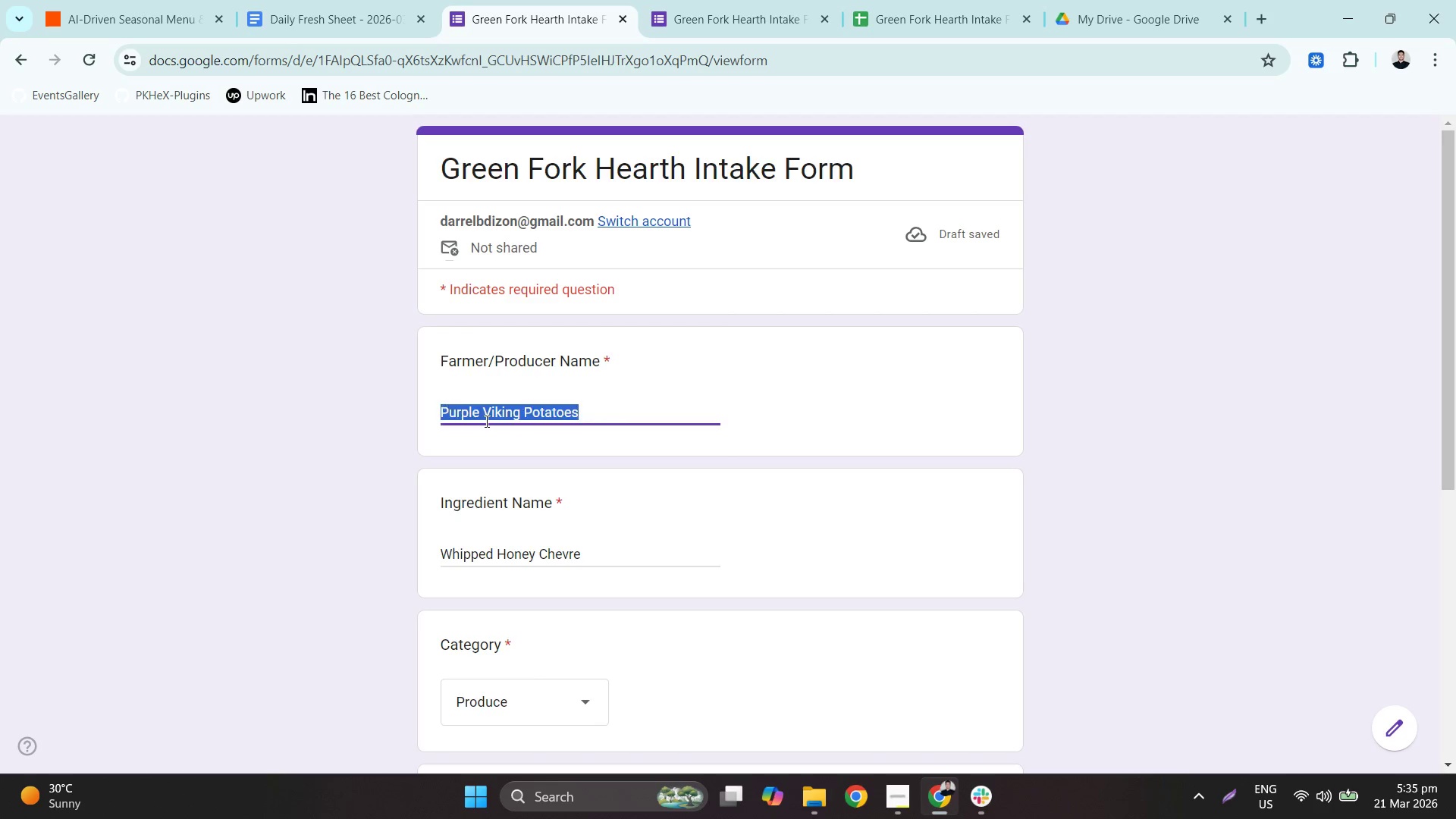 
key(Control+ControlLeft)
 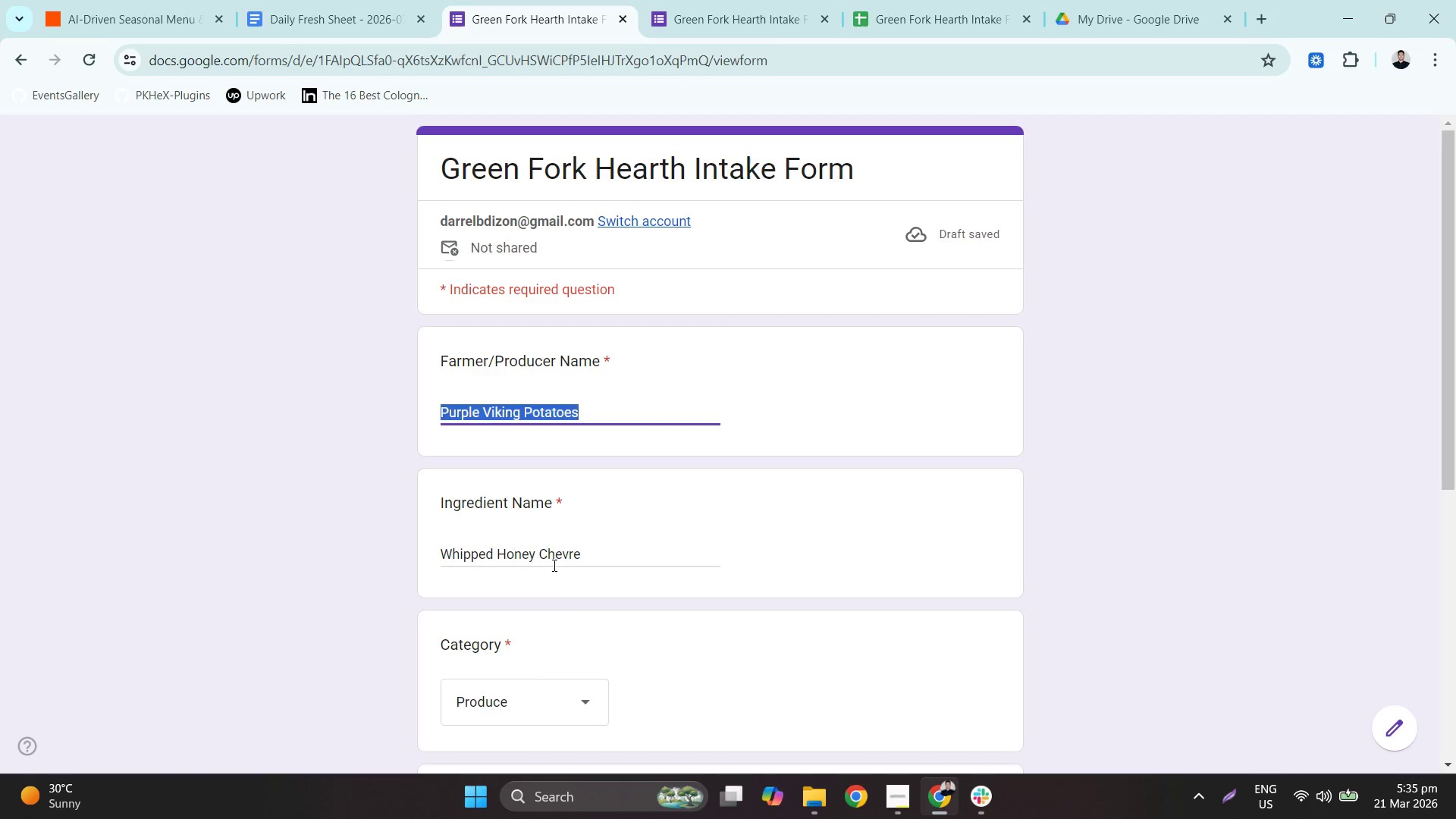 
key(Control+X)
 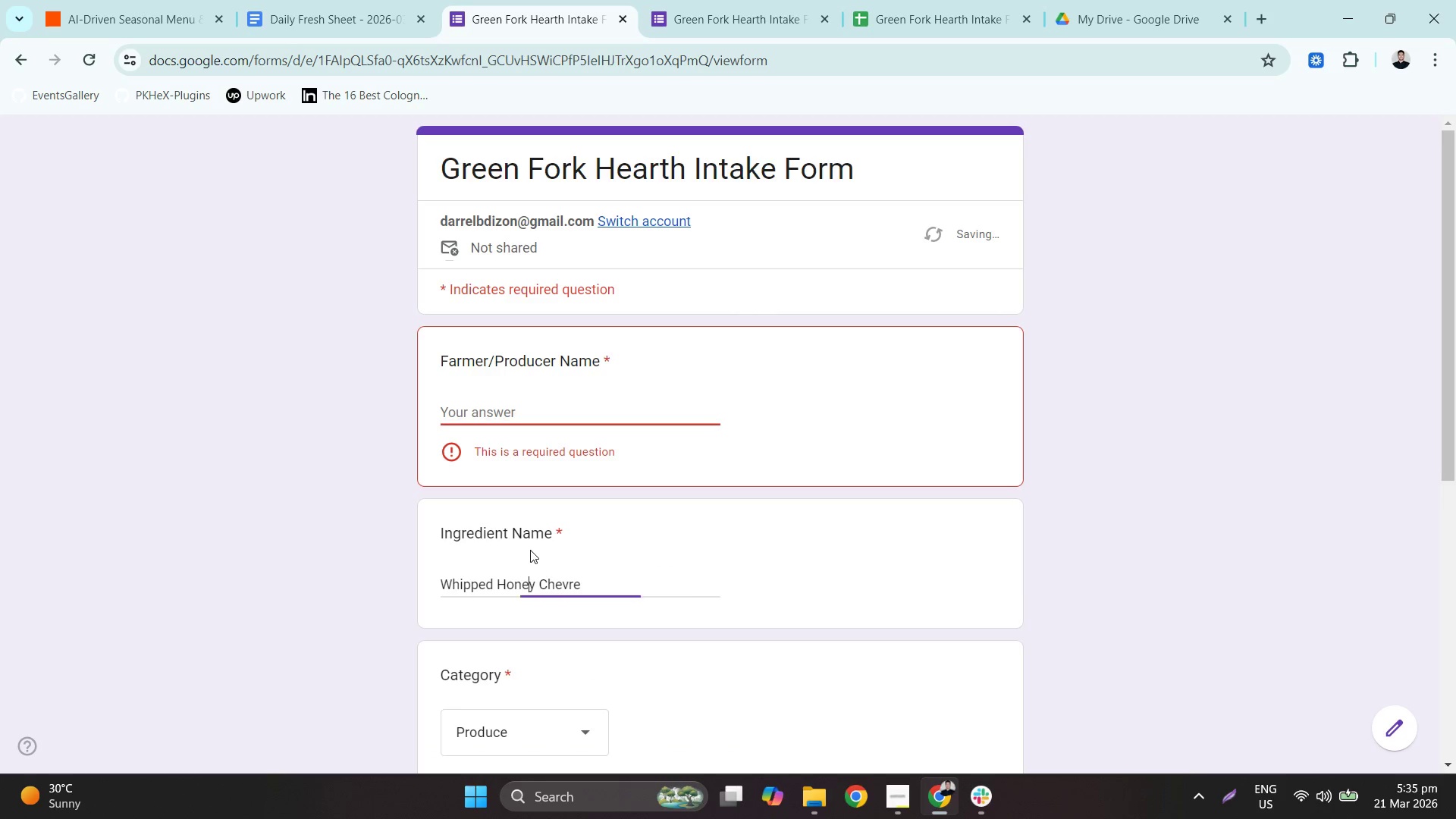 
double_click([530, 550])
 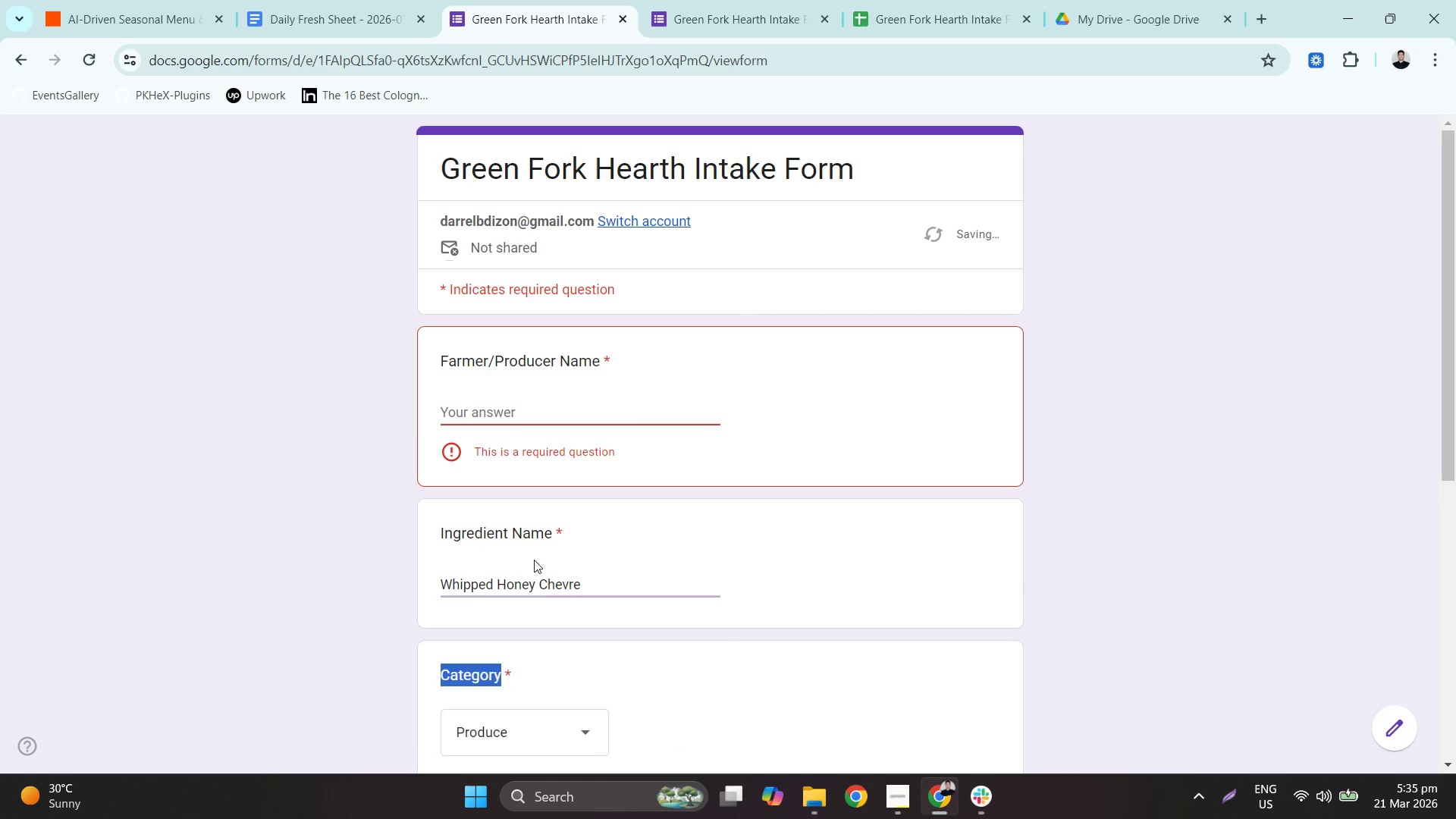 
triple_click([550, 589])
 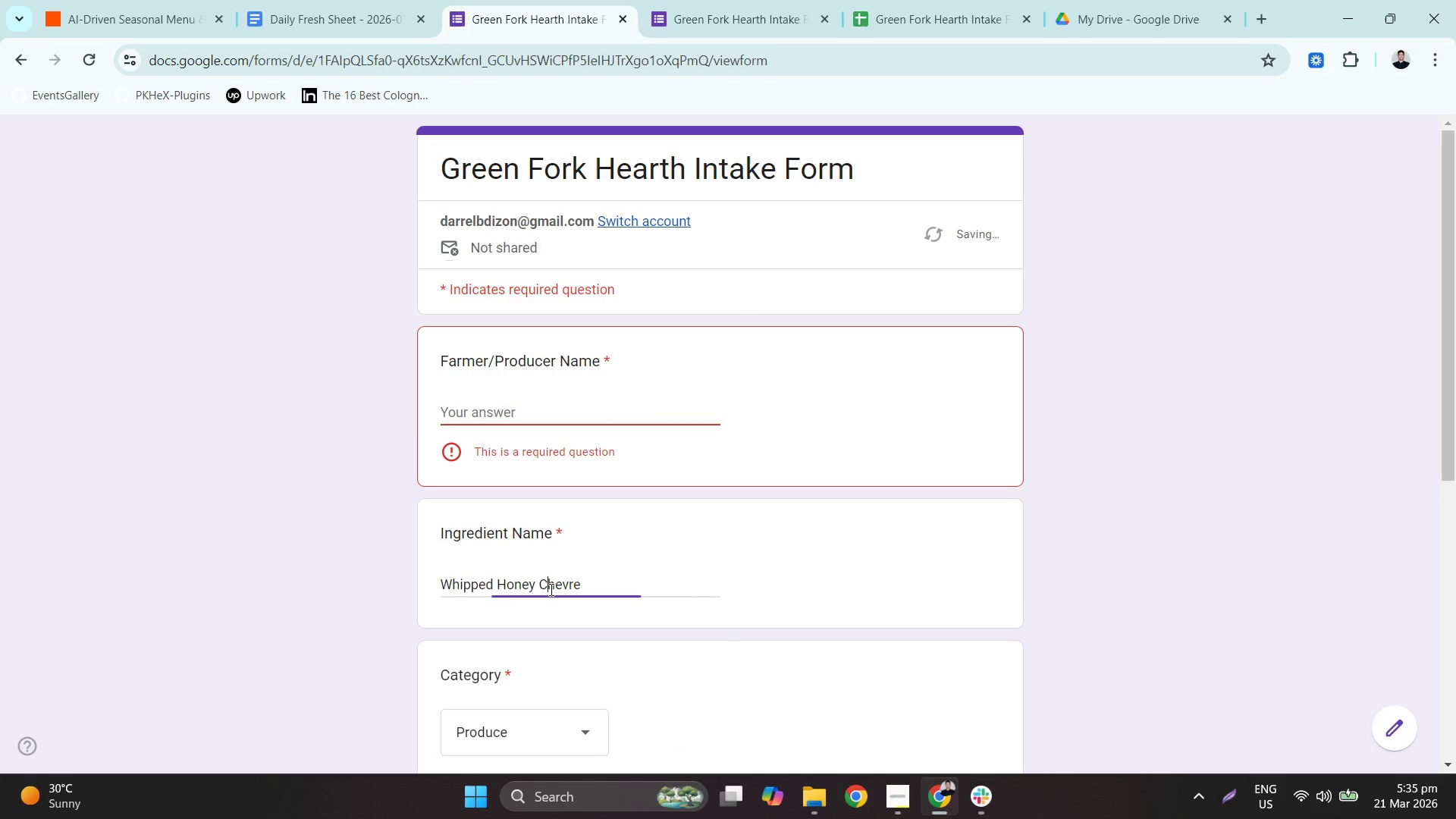 
triple_click([550, 589])
 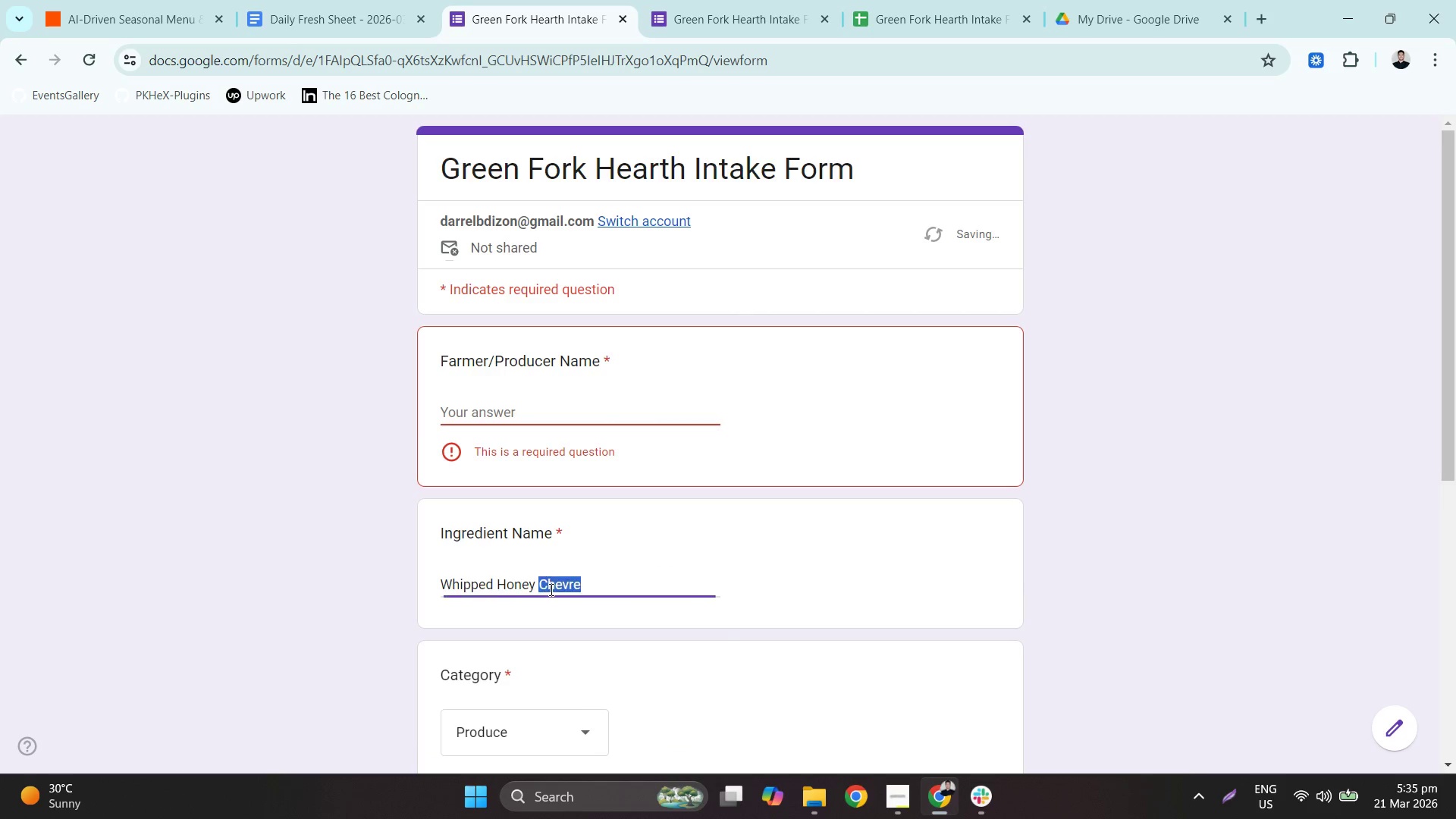 
triple_click([550, 589])
 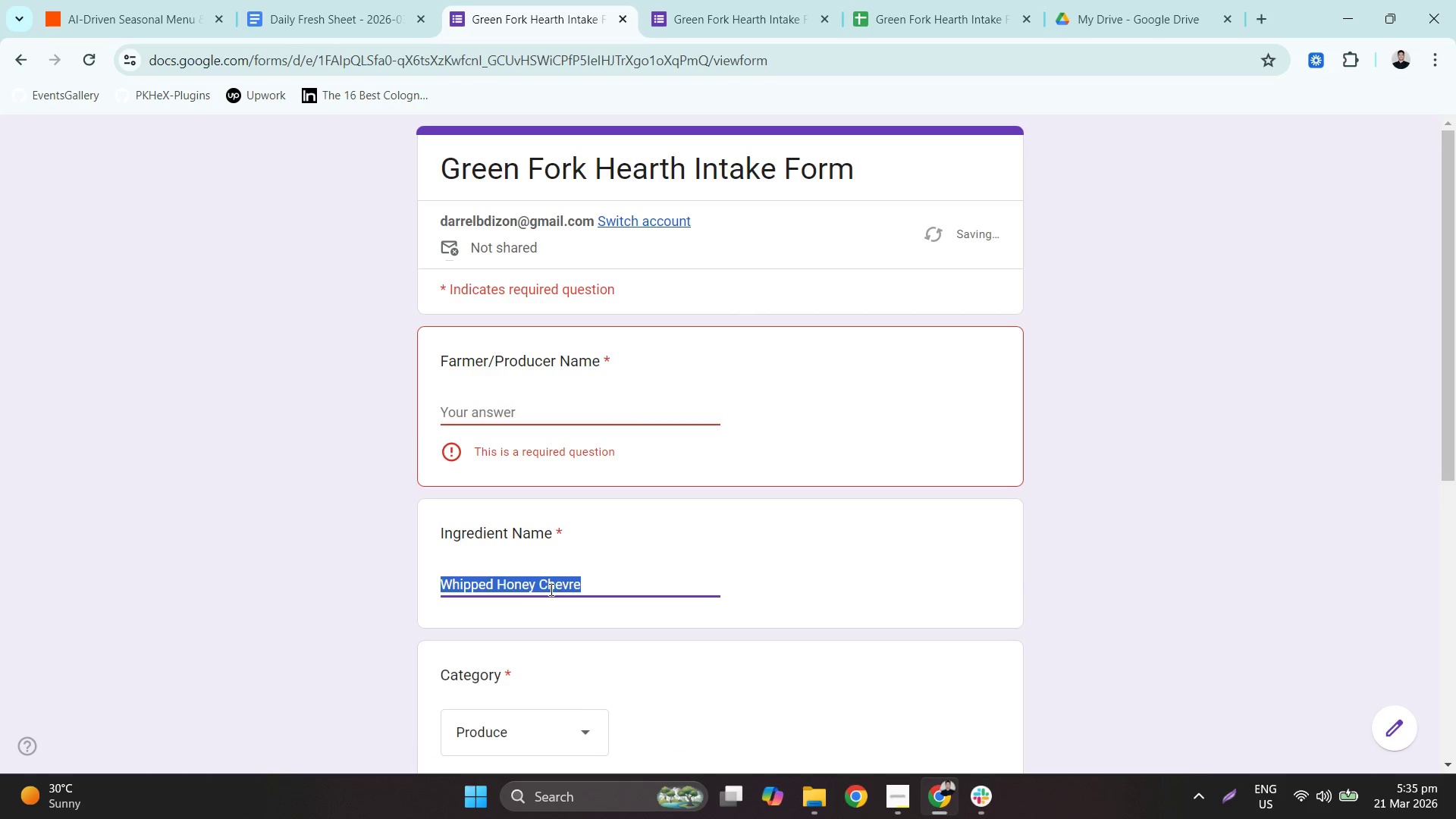 
key(Control+ControlLeft)
 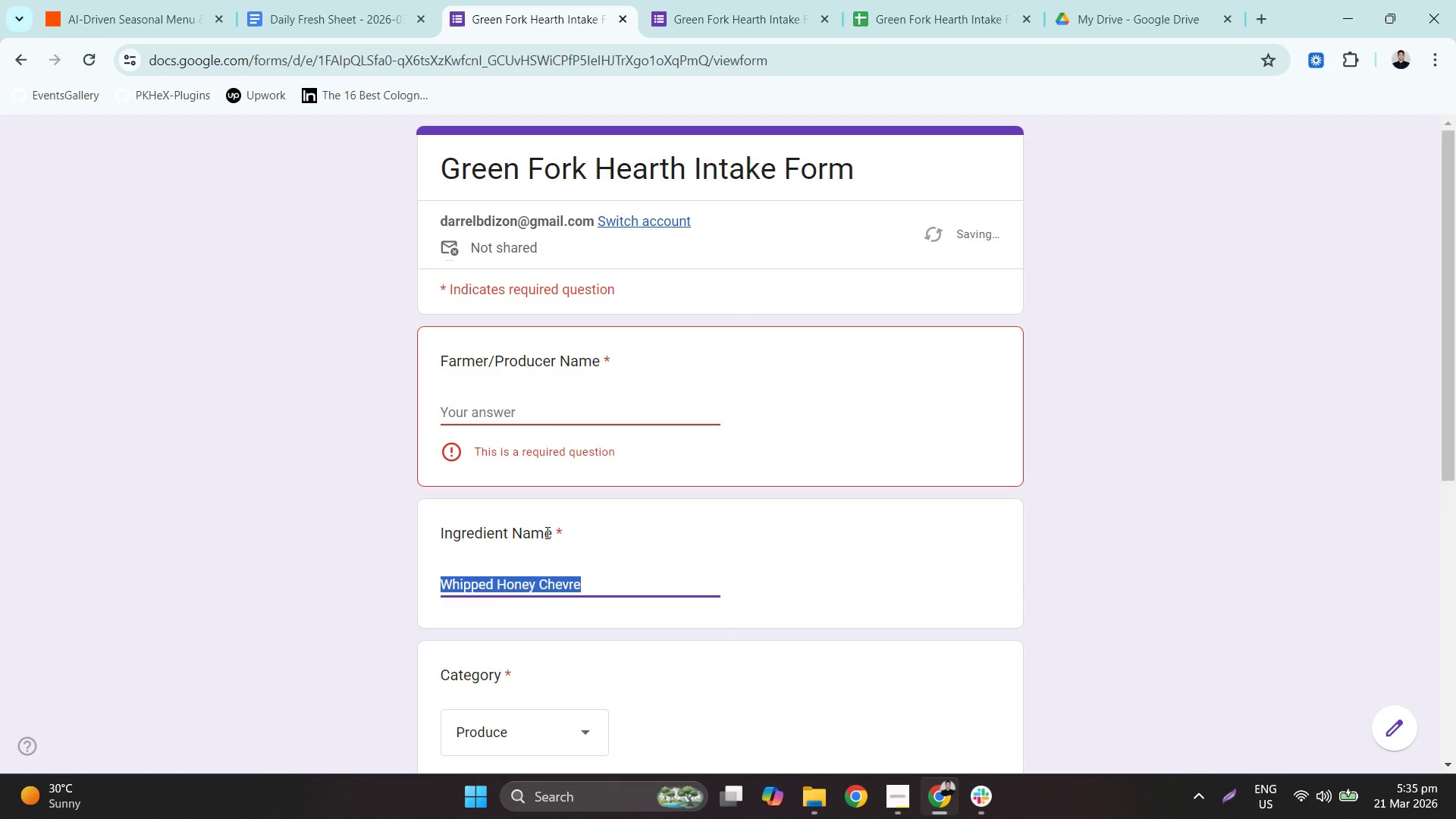 
type(vHeritage Hearth)
 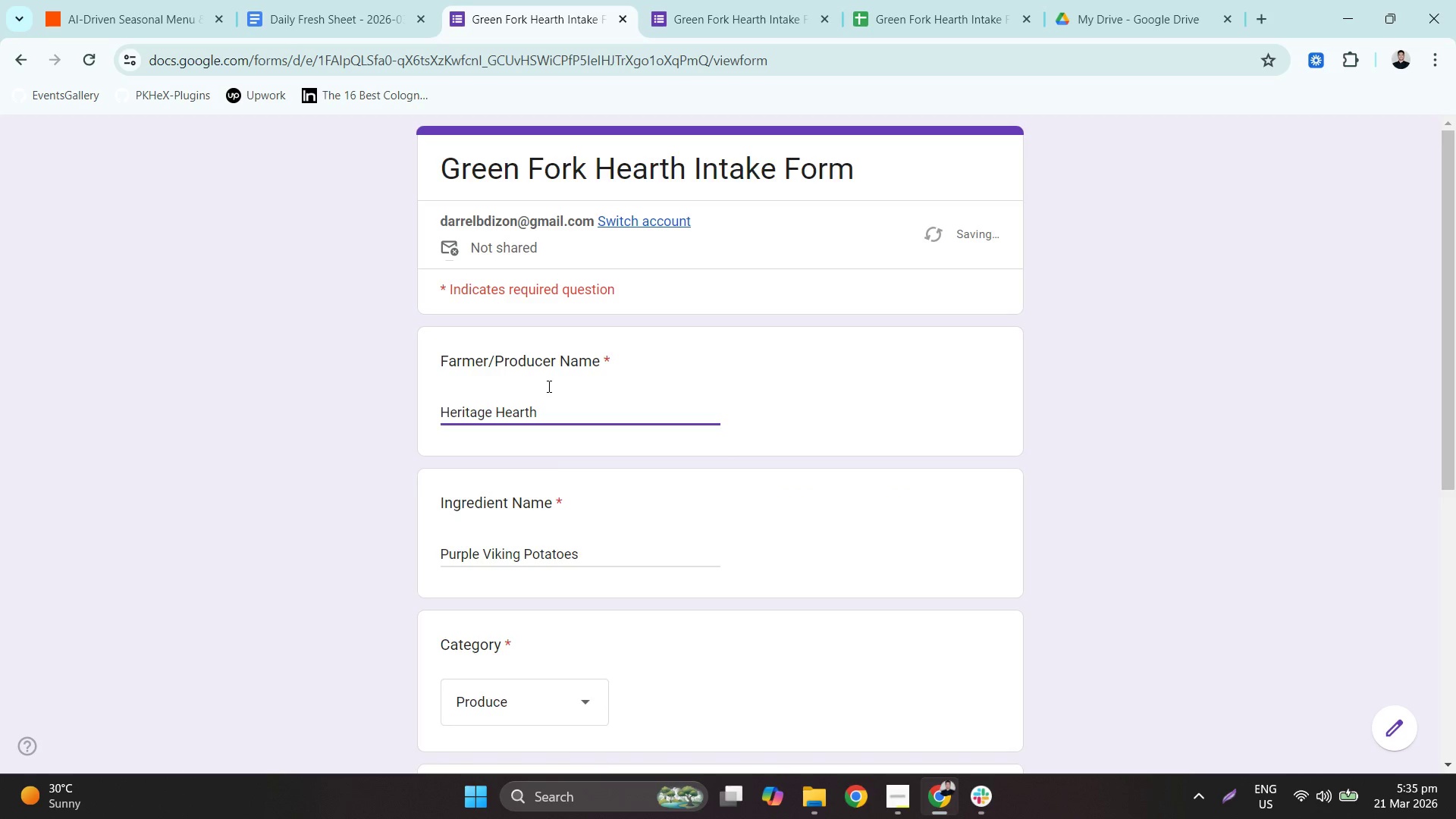 
scroll: coordinate [580, 375], scroll_direction: down, amount: 3.0
 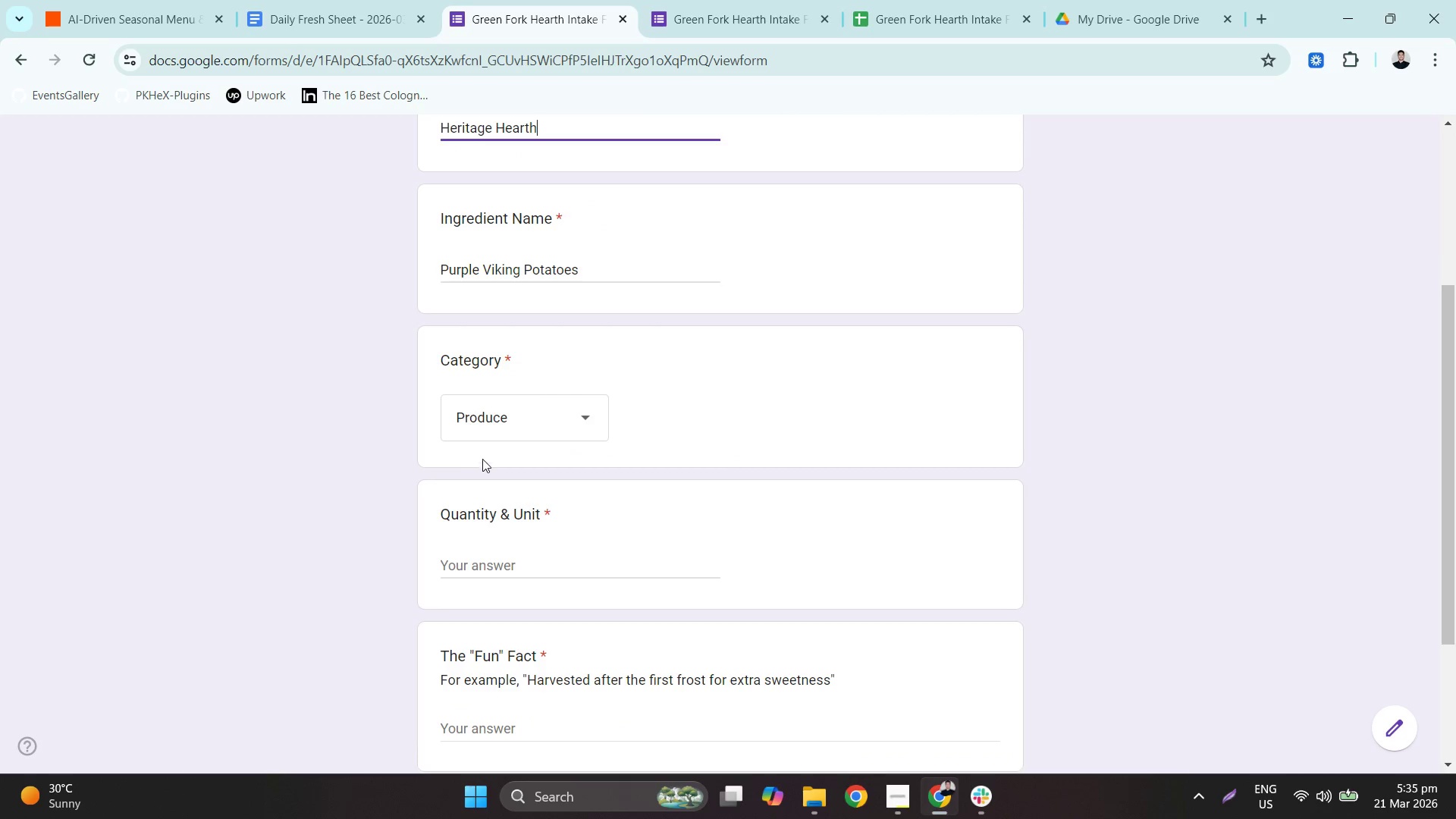 
left_click([490, 421])
 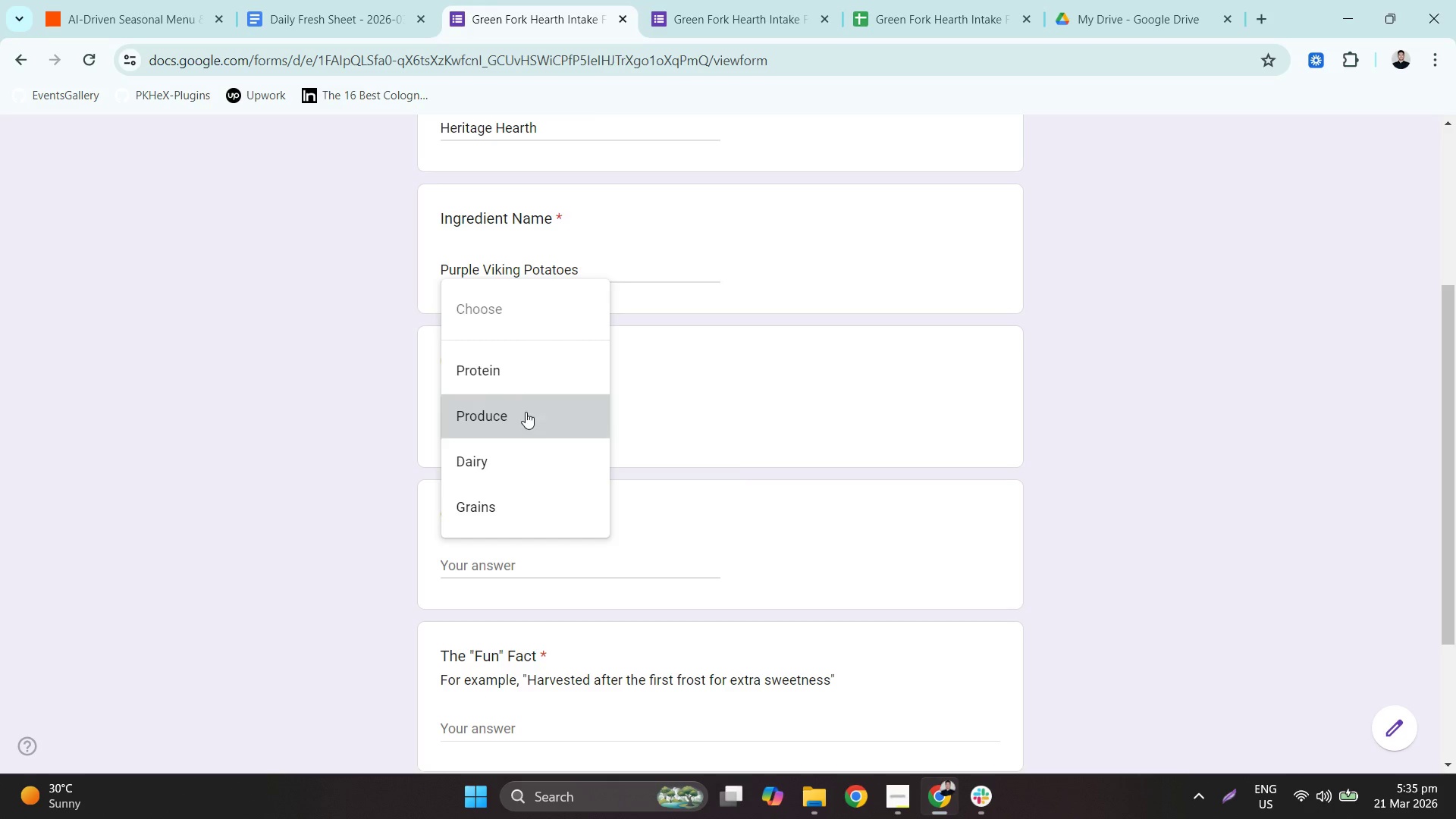 
scroll: coordinate [587, 499], scroll_direction: down, amount: 2.0
 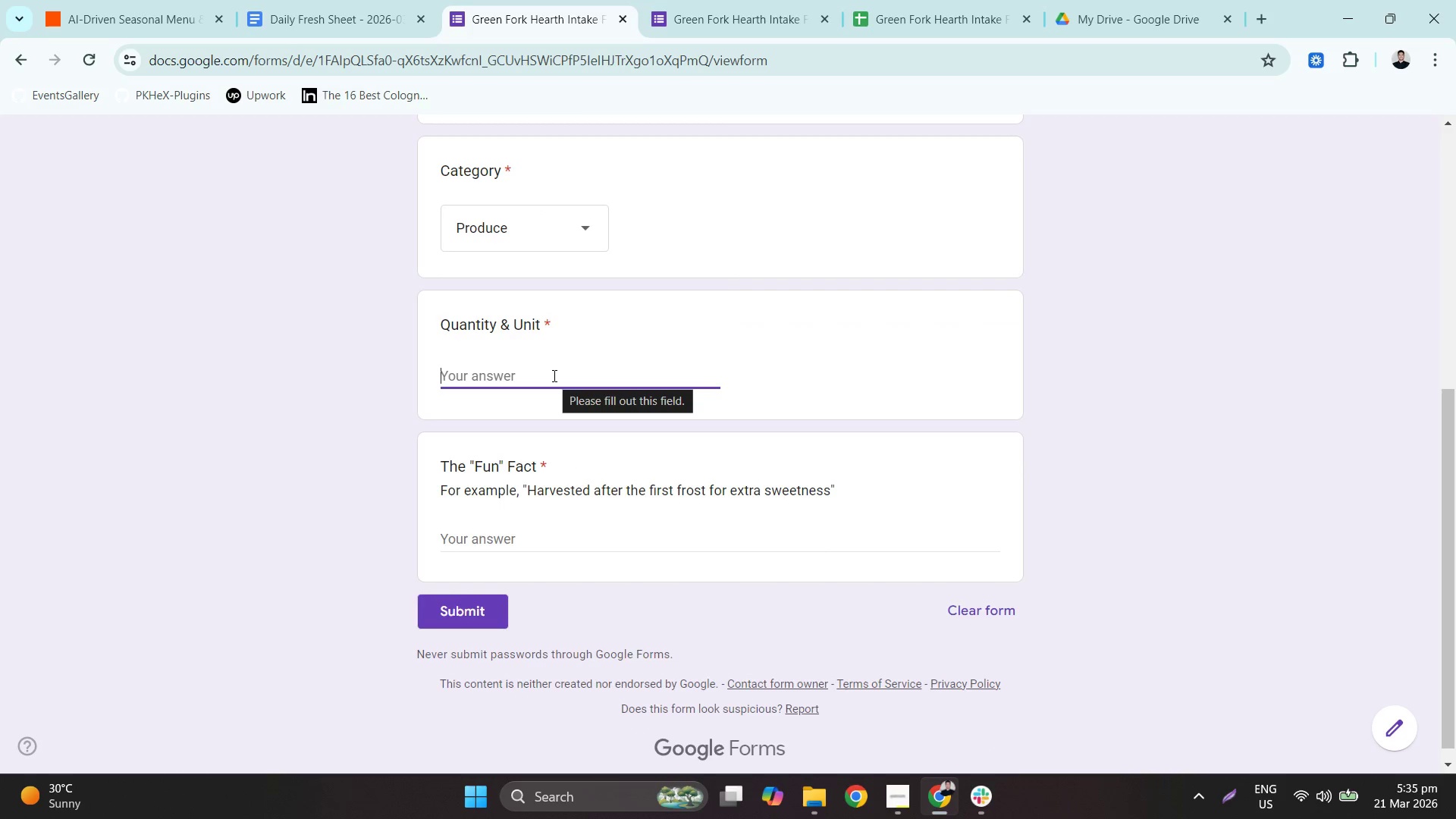 
type(10 s)
key(Backspace)
key(Backspace)
key(Backspace)
key(Backspace)
type(2 sacks)
 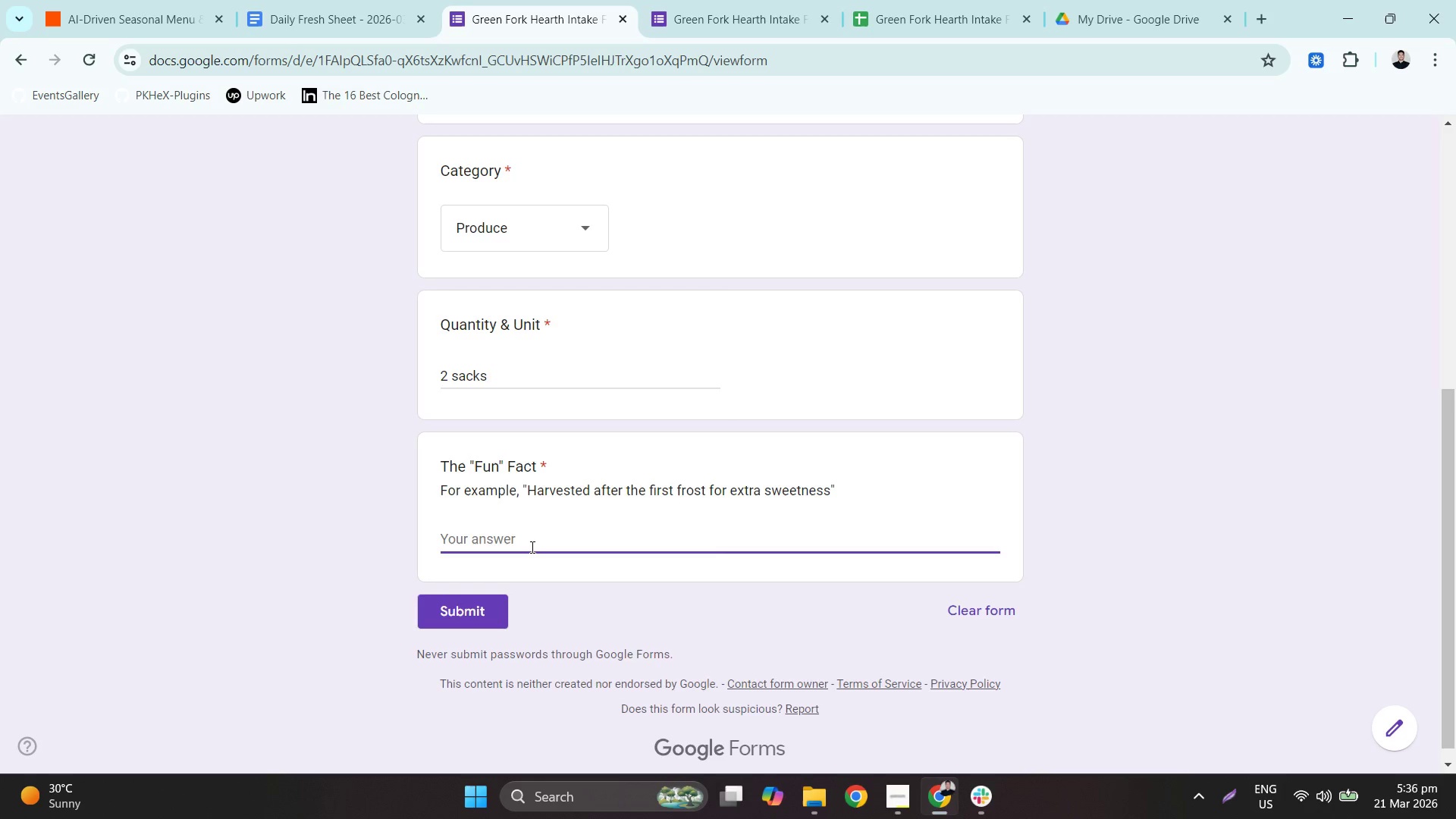 
hold_key(key=ShiftLeft, duration=0.75)
 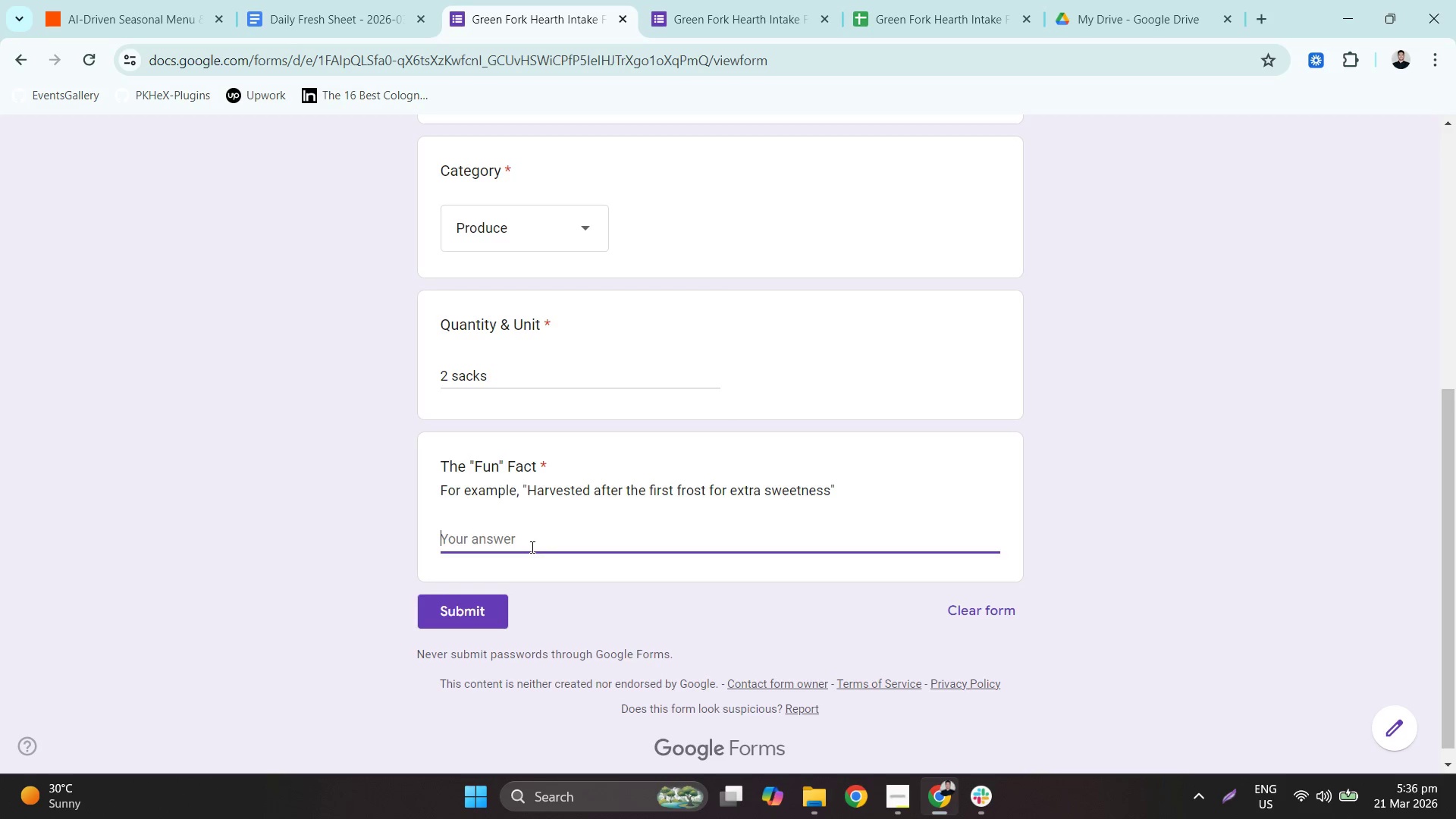 
type(An heirlom variety with a buttery h)
key(Backspace)
type(yellow center)
 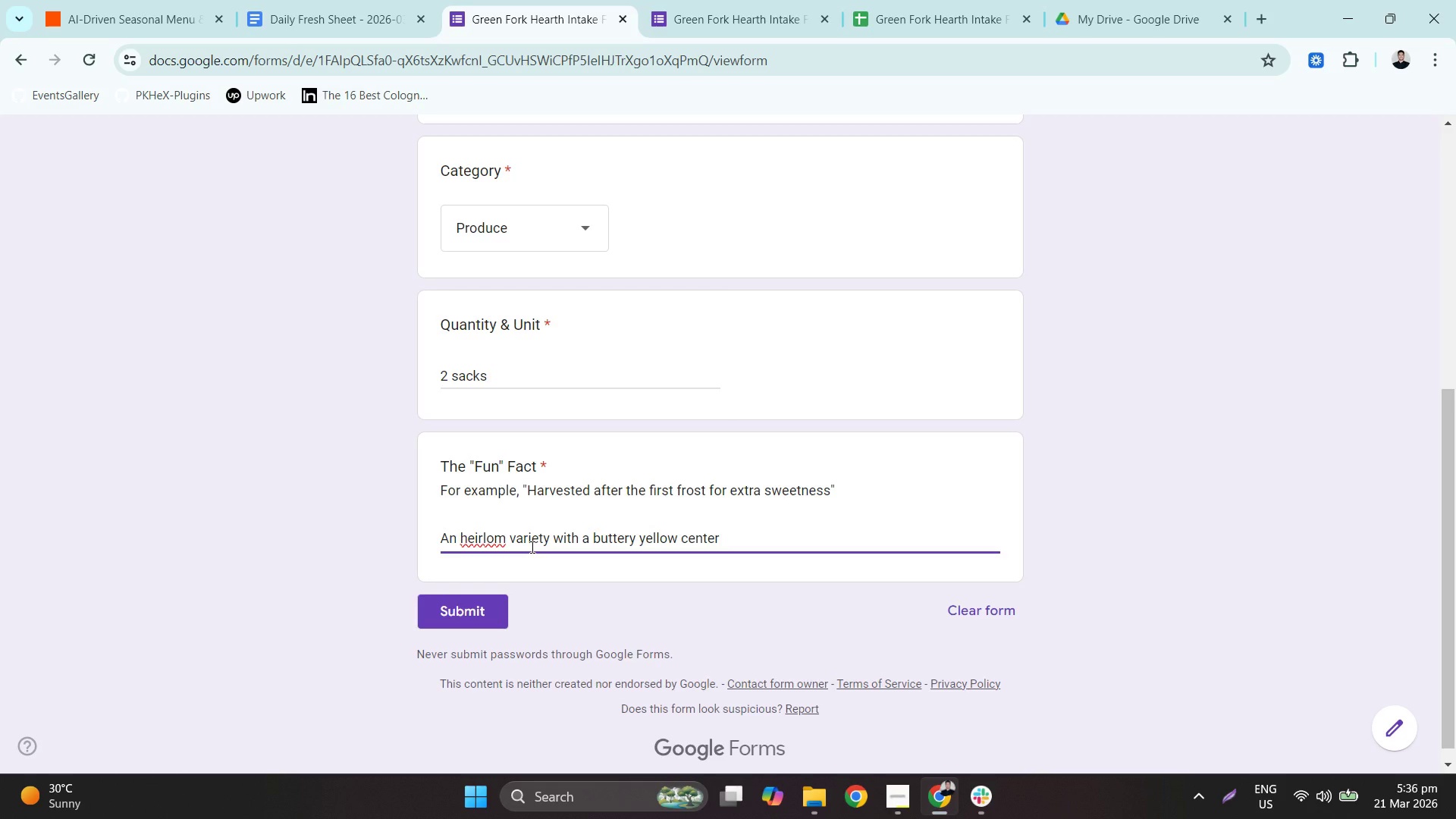 
type(, grown in volcanic soil)
 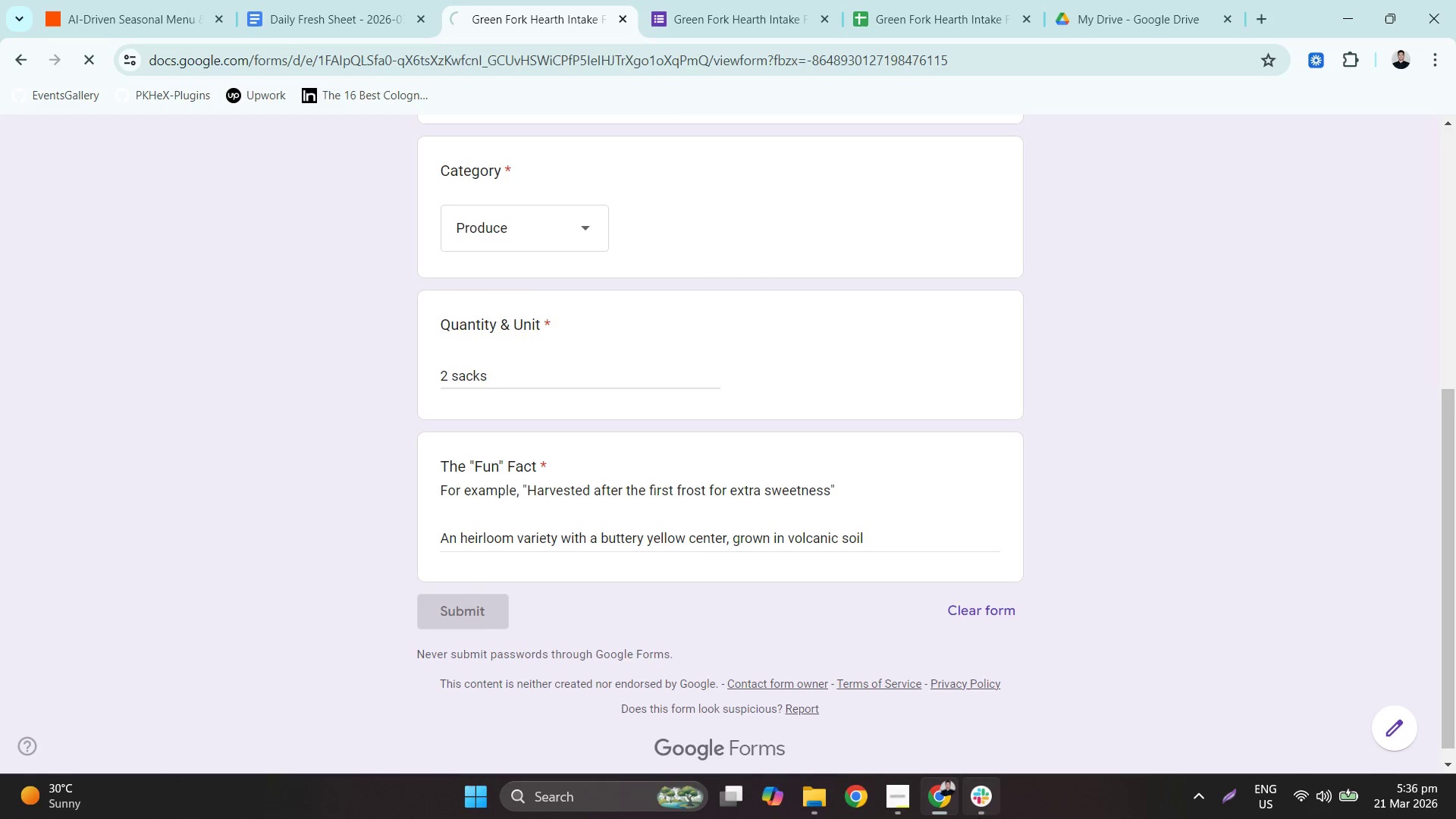 
left_click([172, 0])
 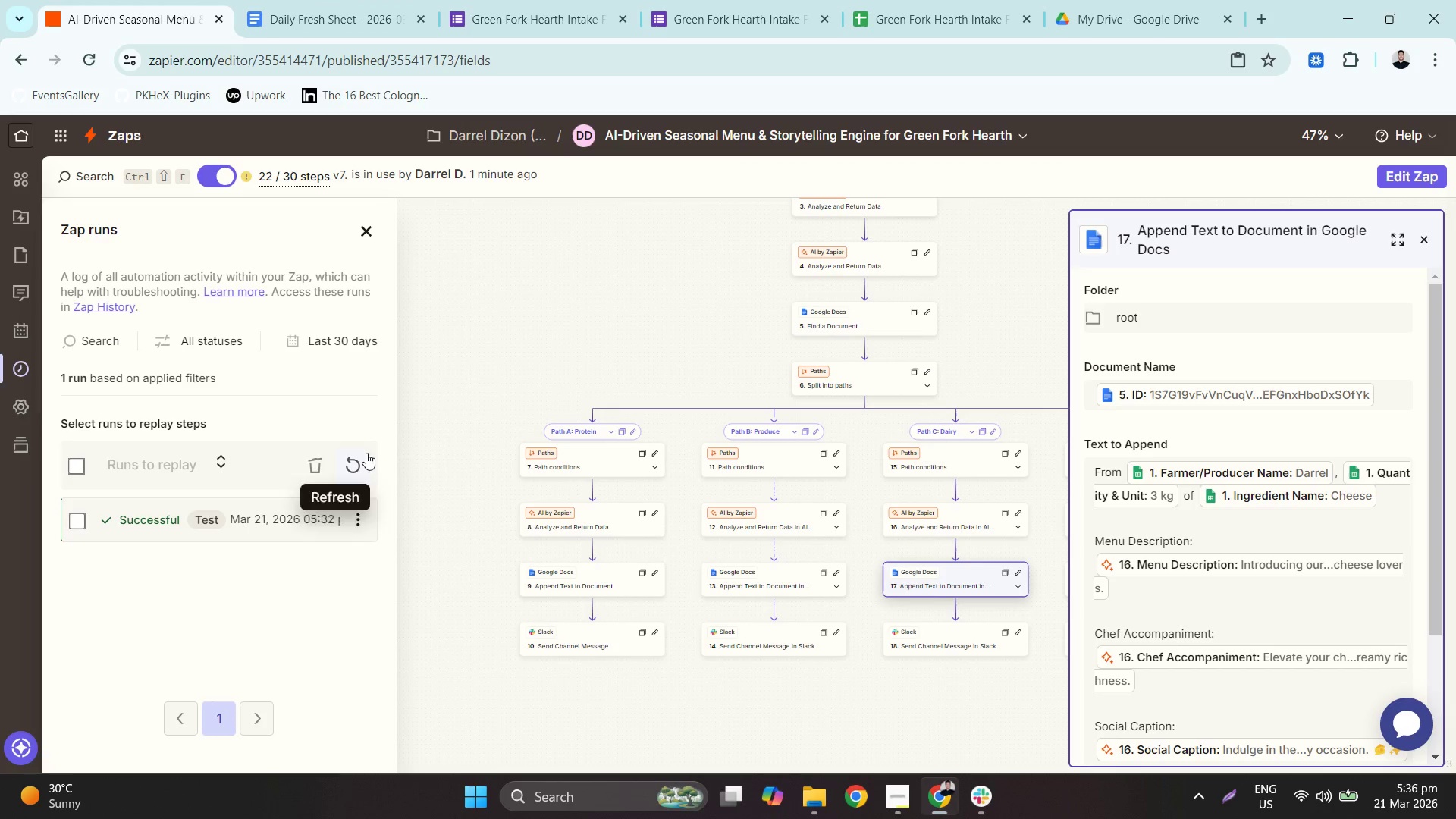 
left_click([362, 224])
 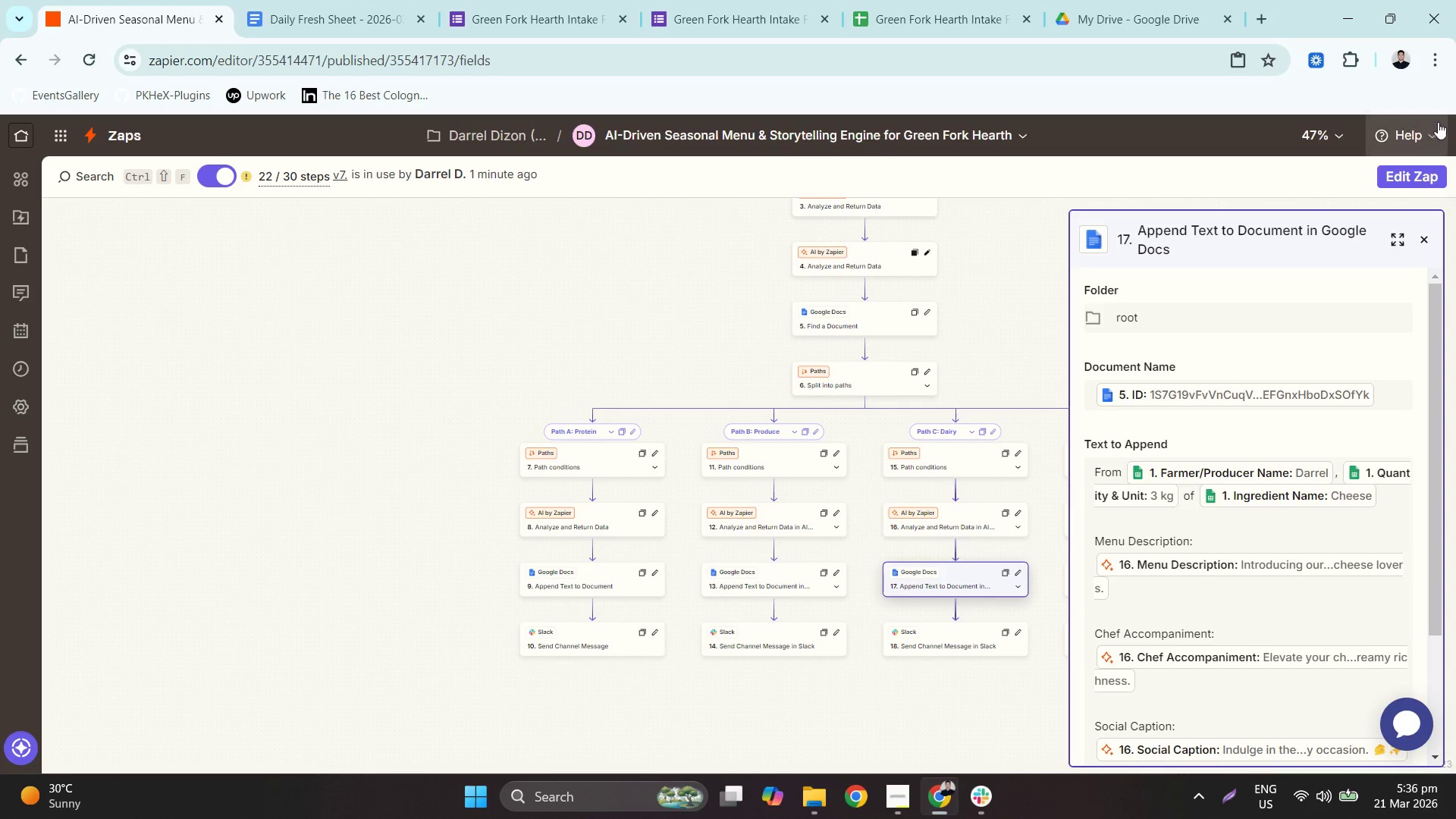 
double_click([1424, 184])
 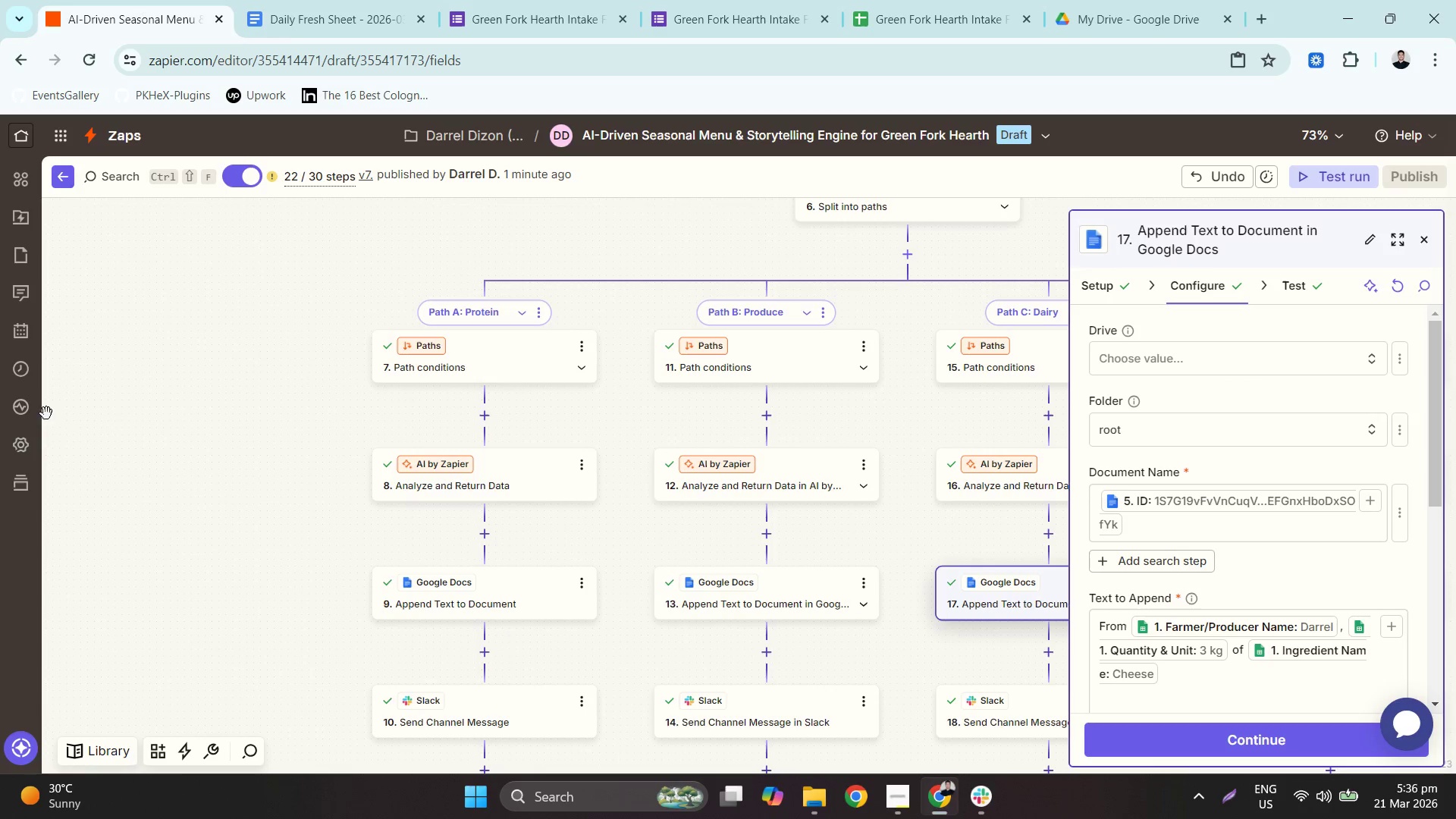 
wait(6.47)
 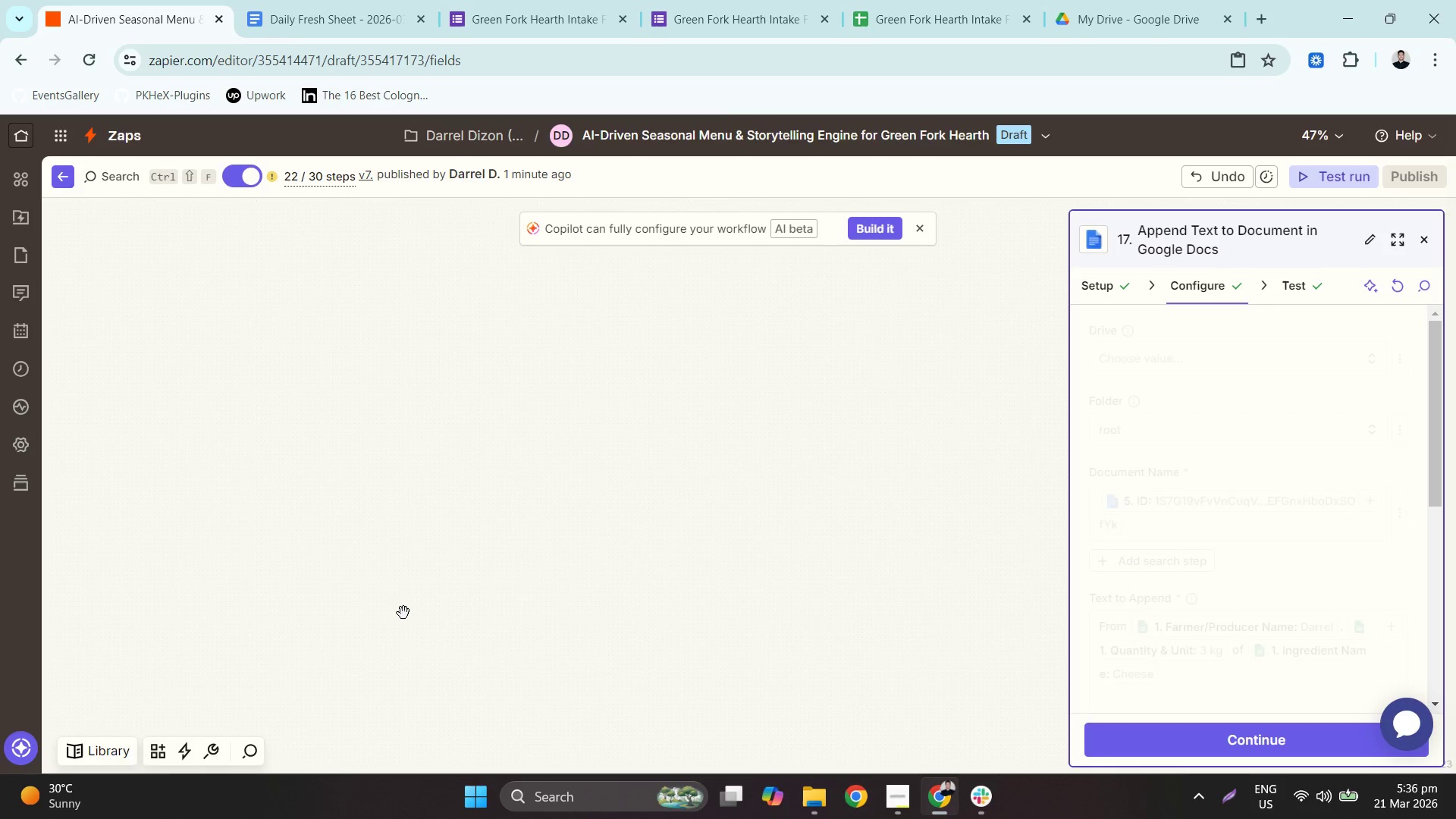 
left_click([30, 376])
 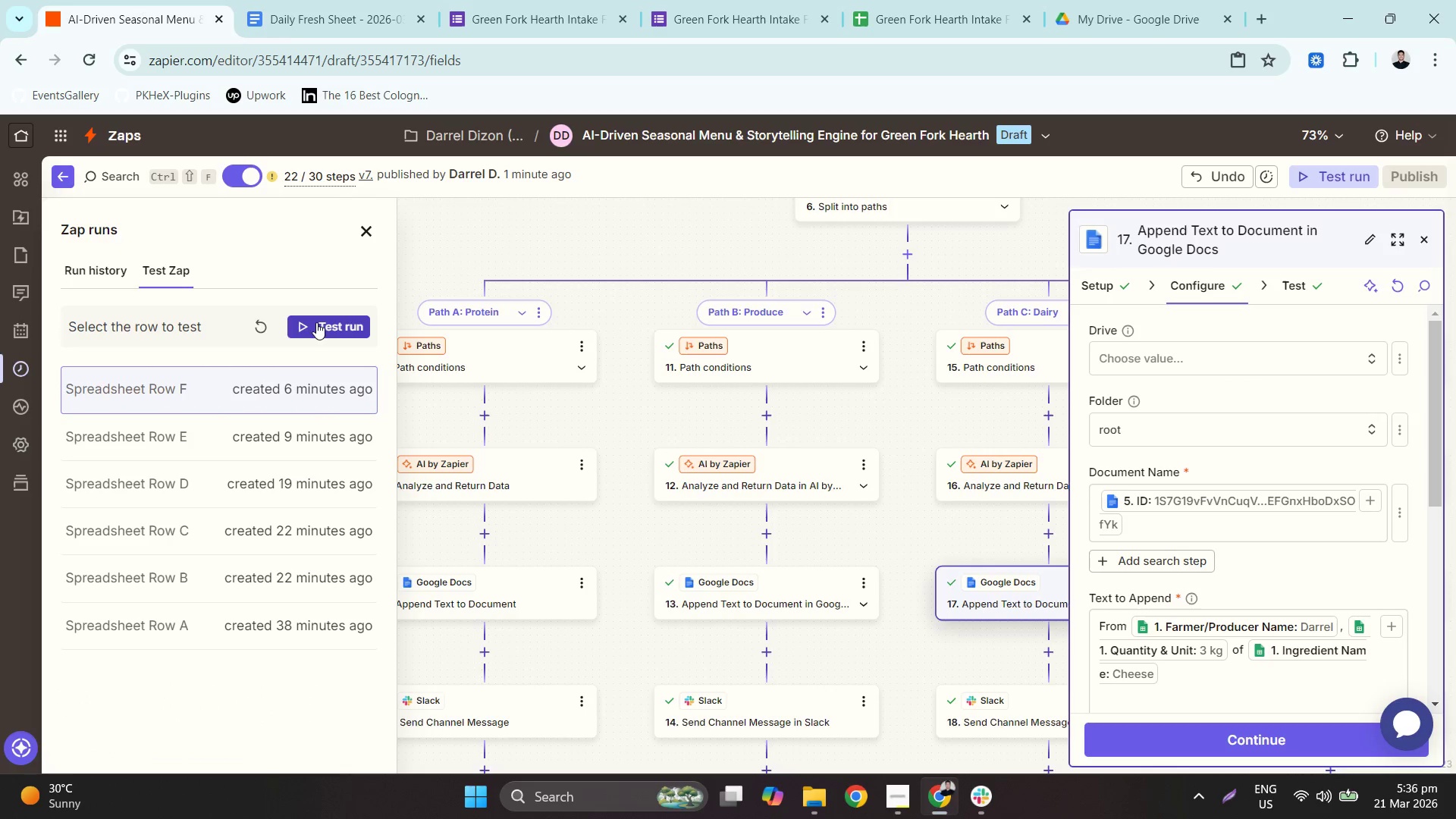 
double_click([259, 322])
 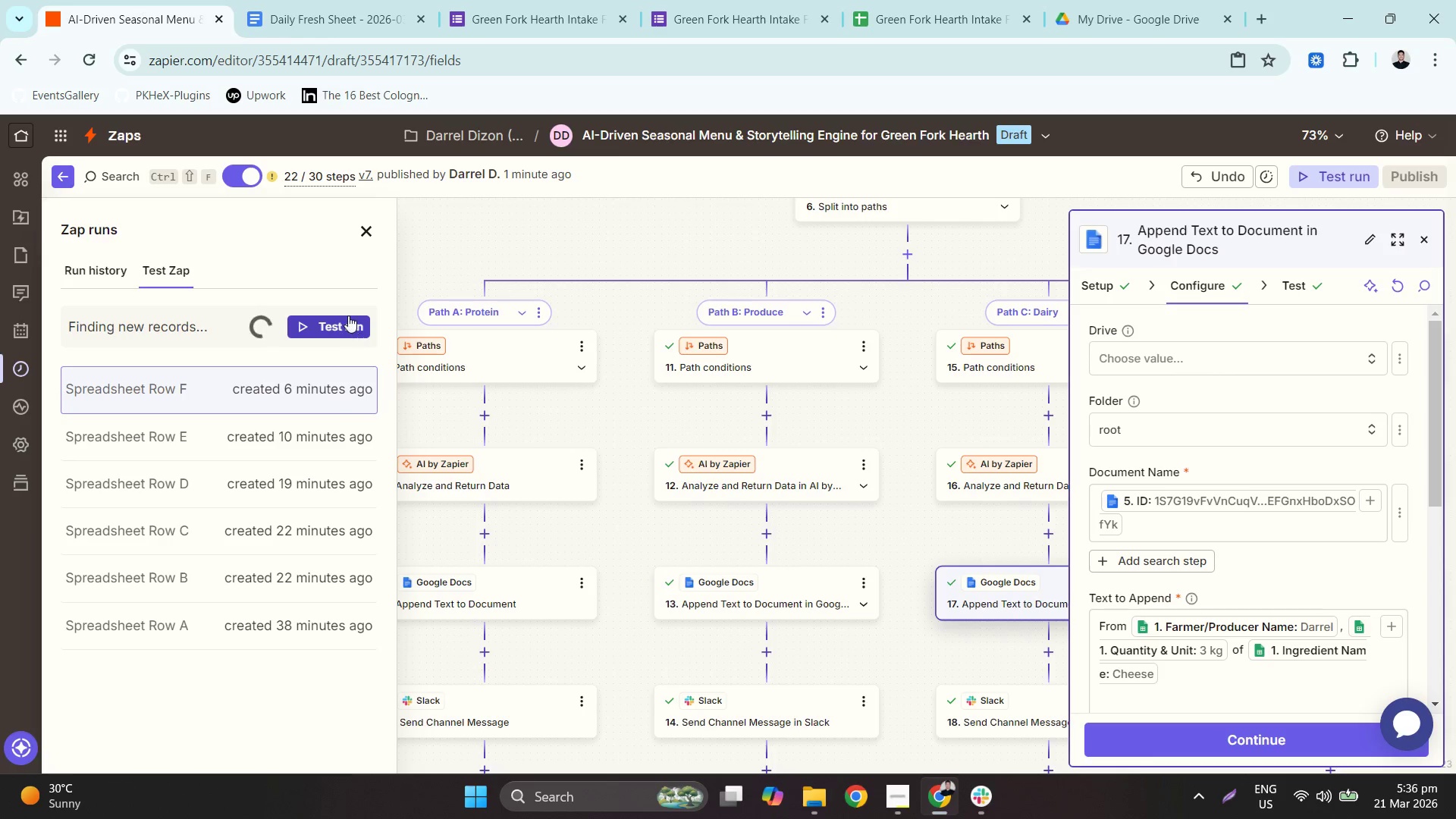 
wait(6.28)
 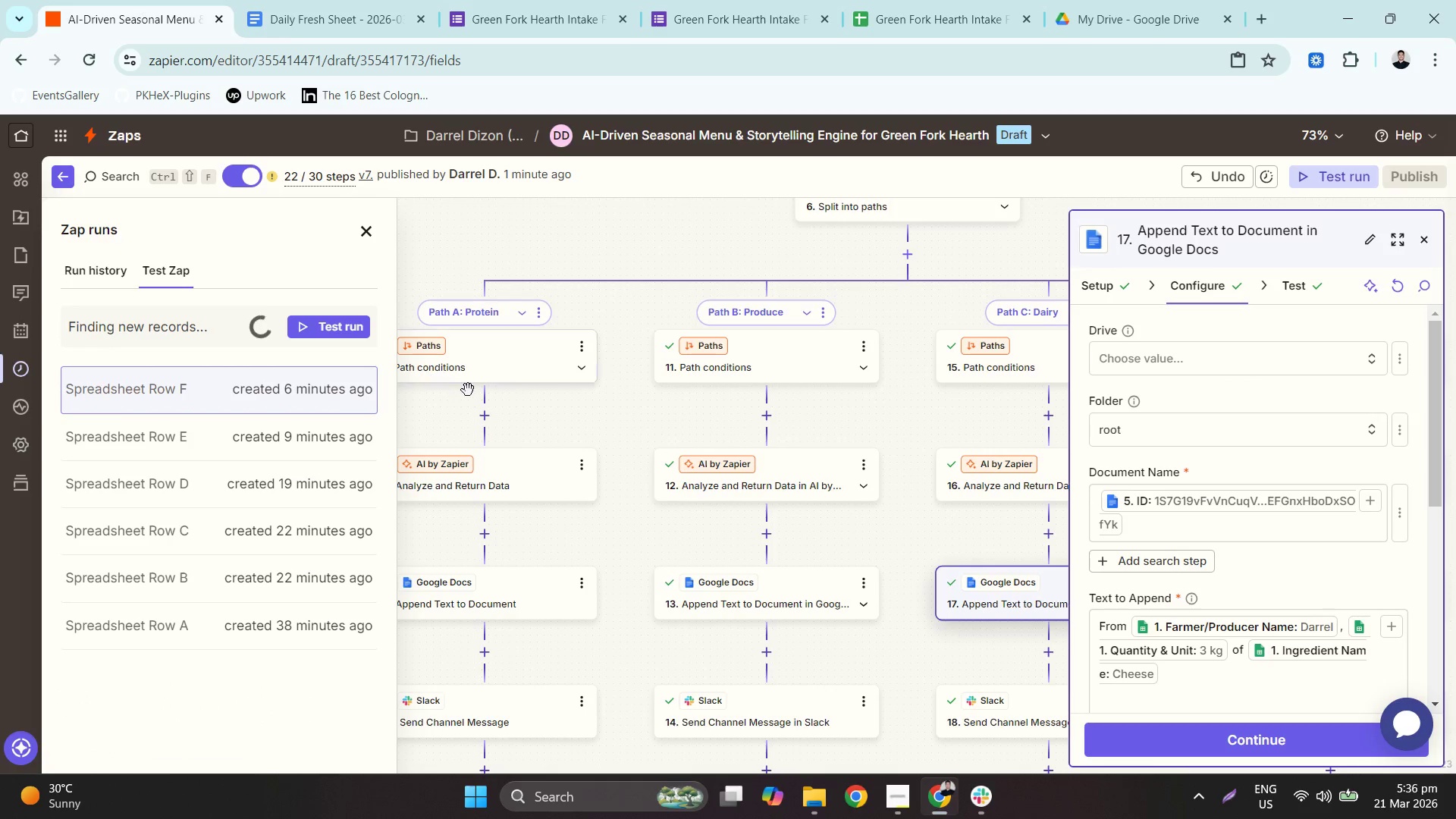 
left_click([350, 0])
 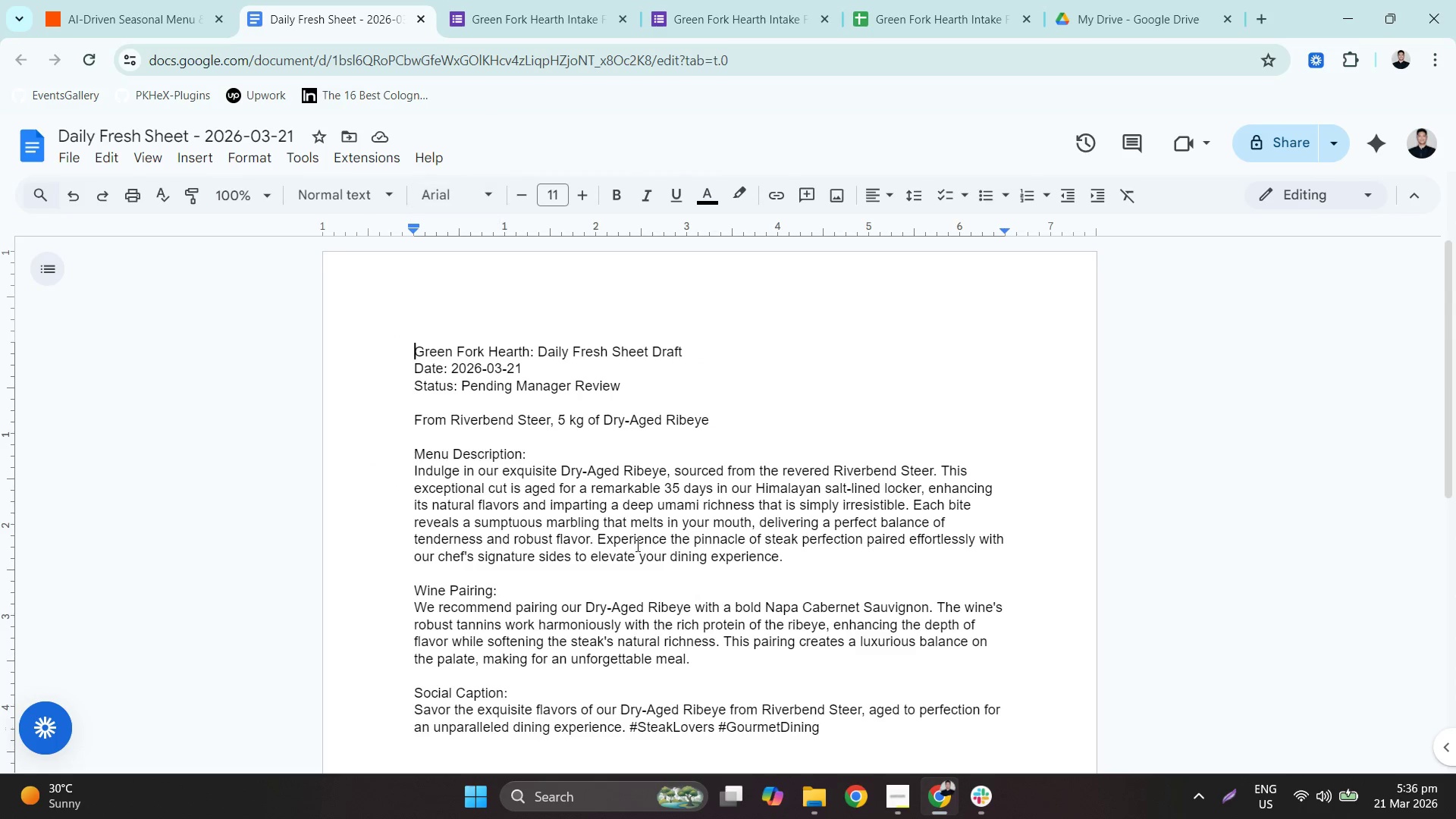 
scroll: coordinate [661, 563], scroll_direction: down, amount: 4.0
 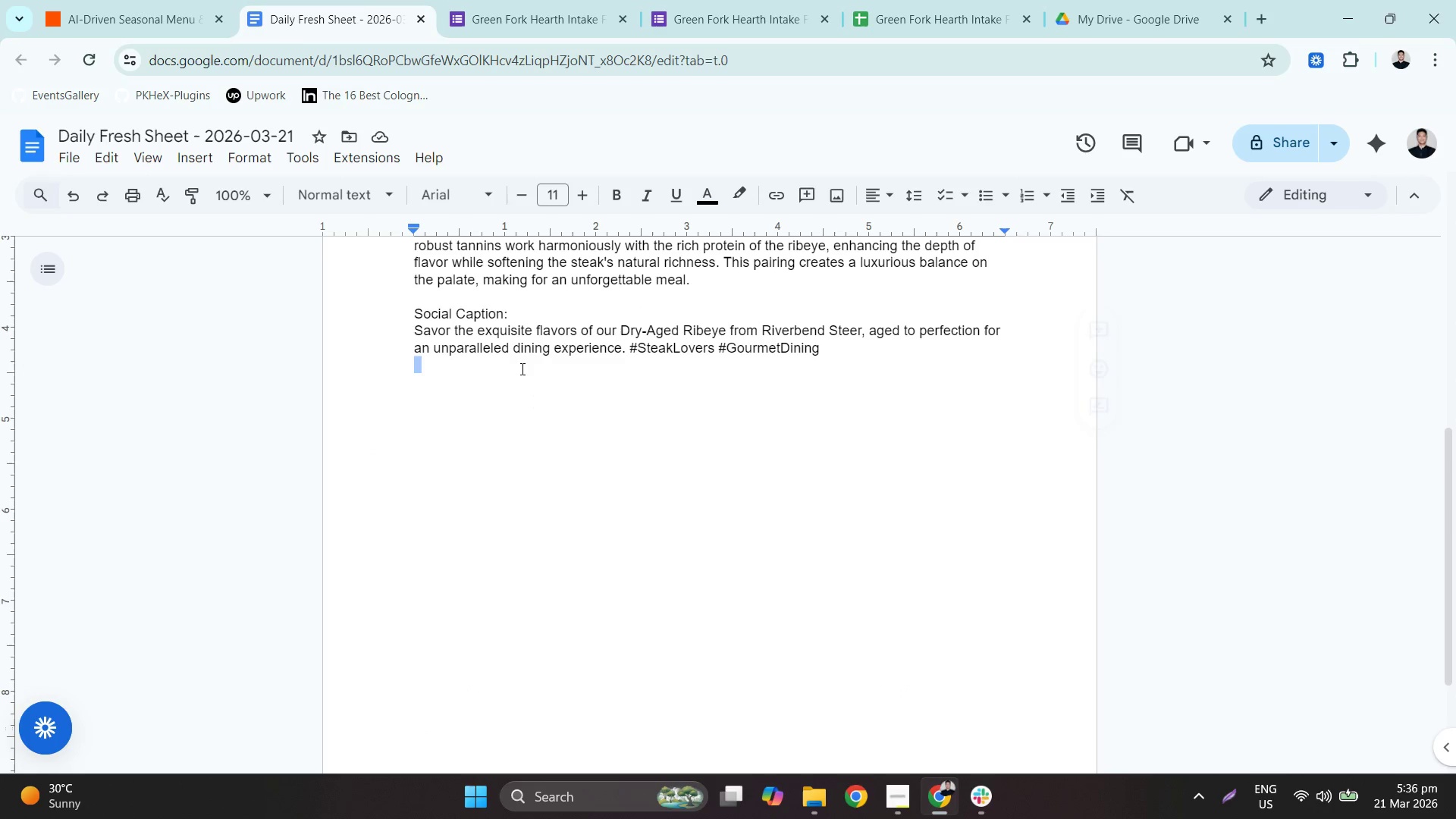 
double_click([541, 414])
 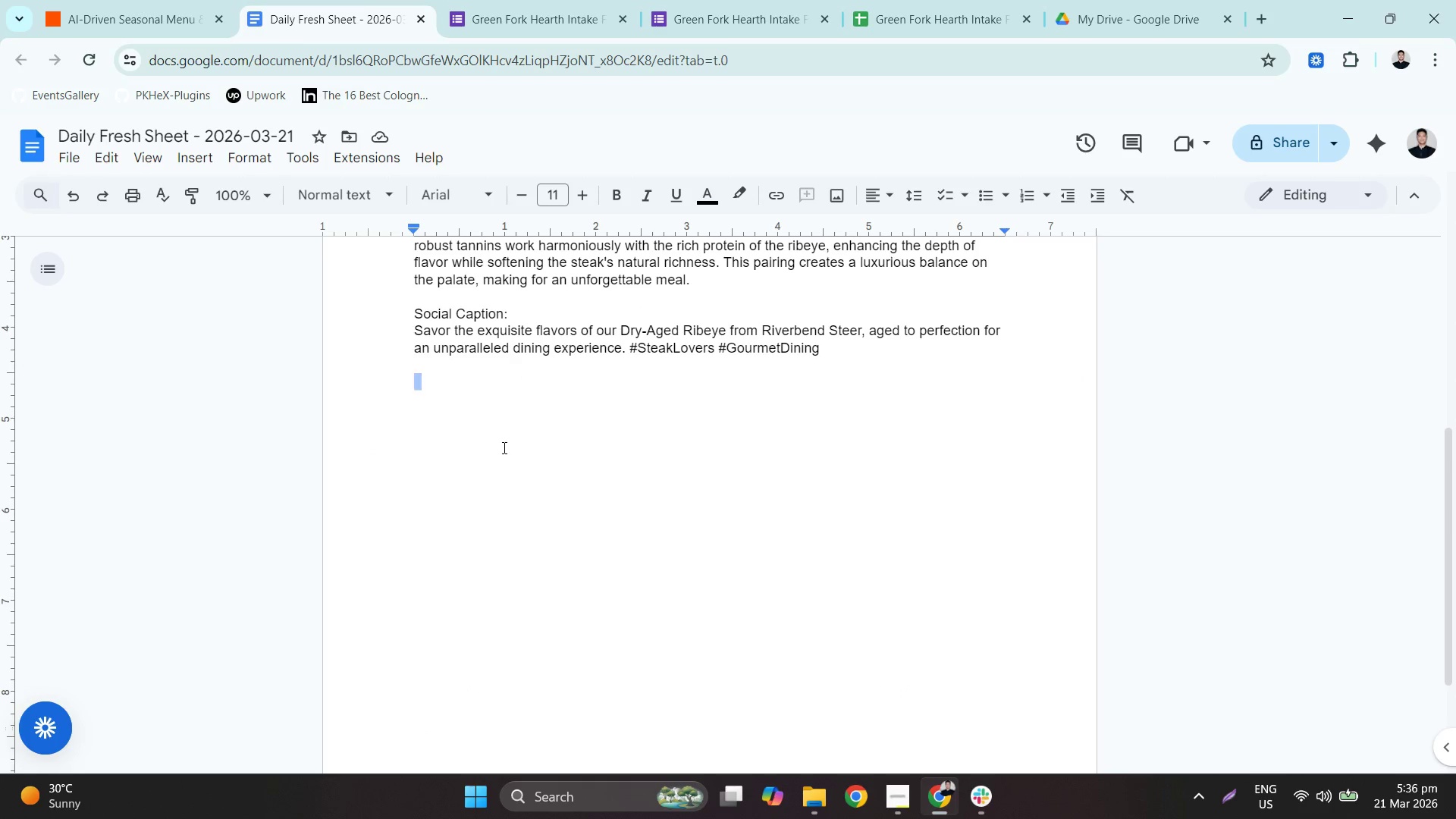 
triple_click([469, 415])
 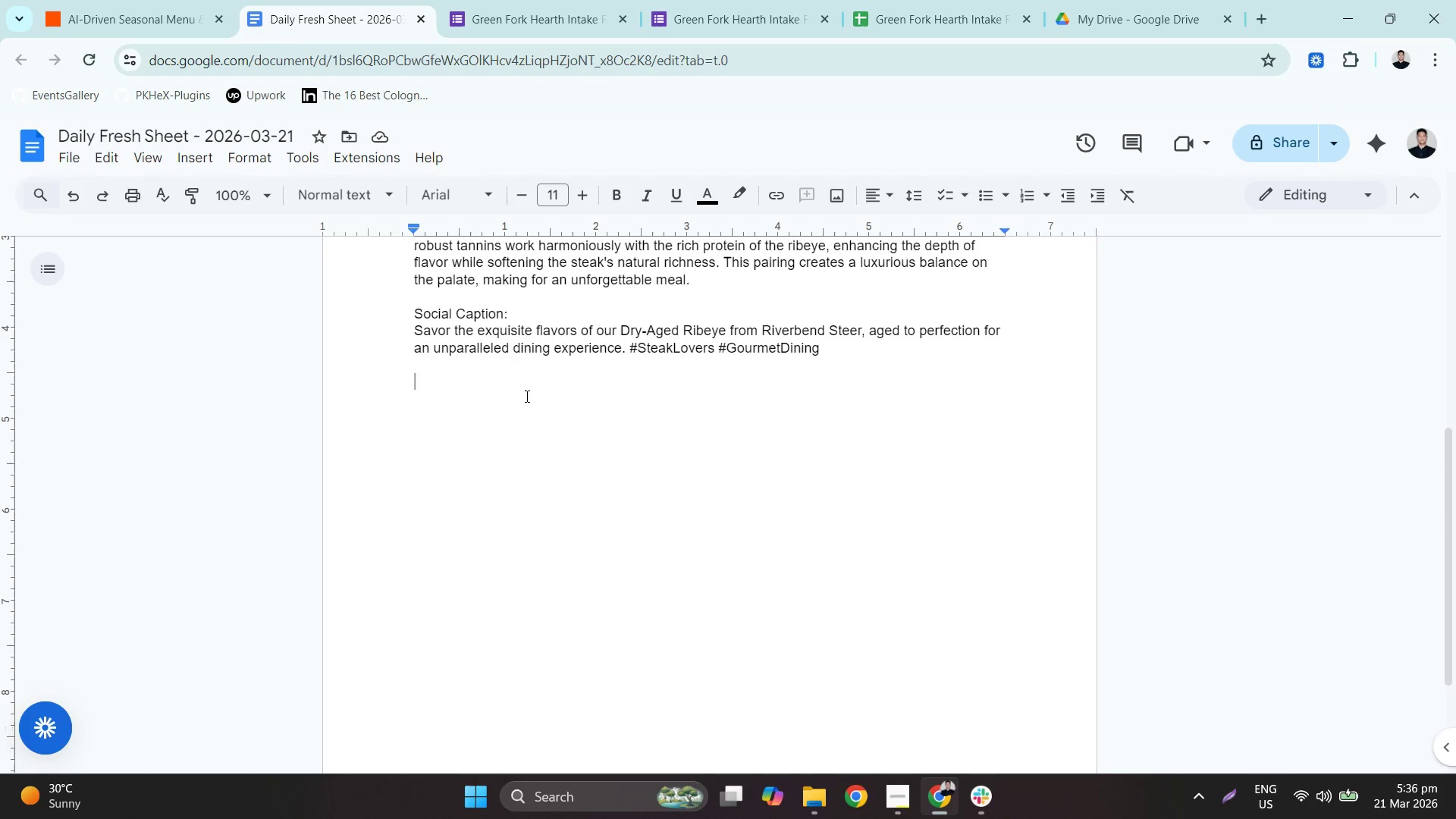 
key(Enter)
 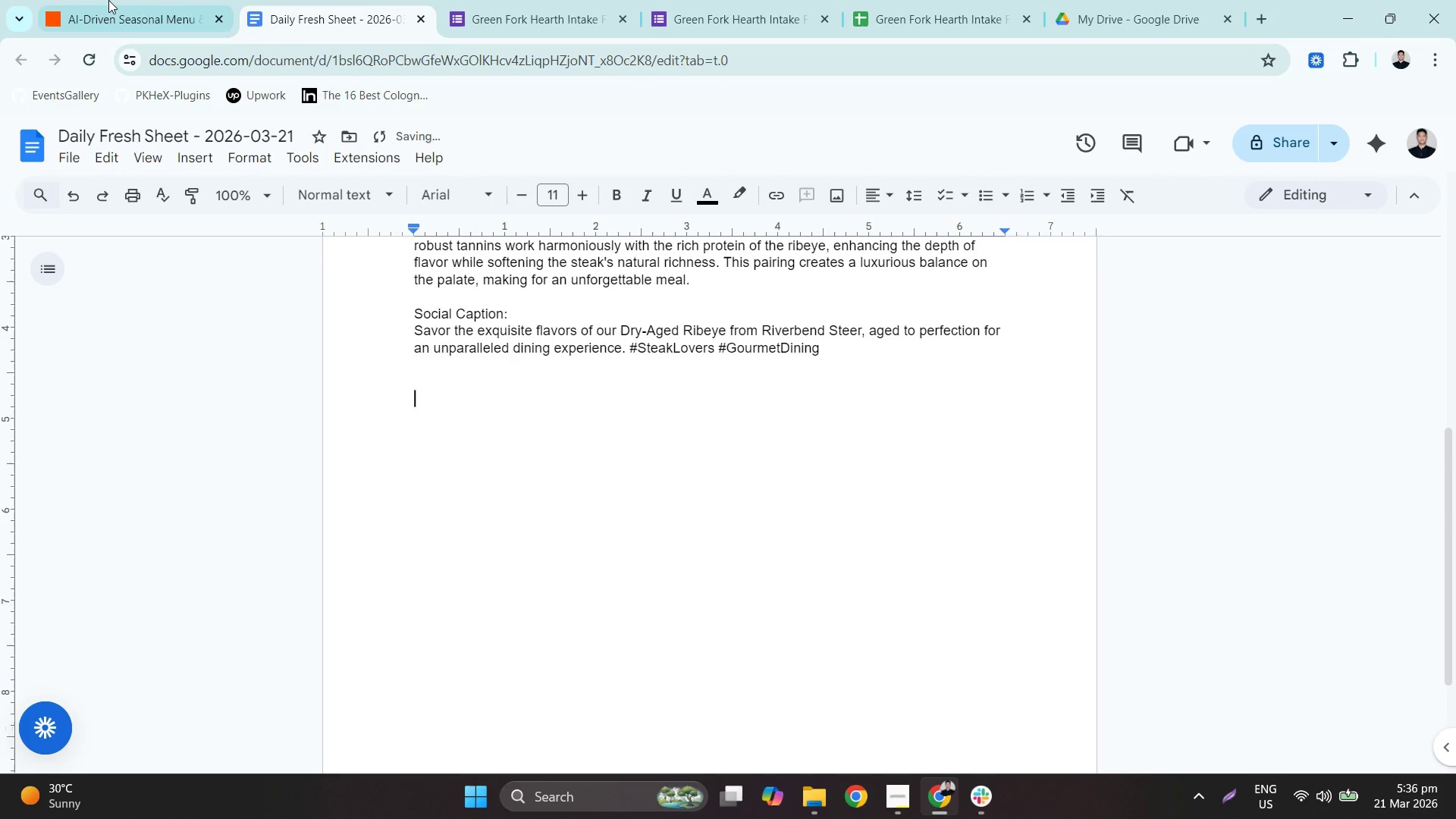 
left_click([111, 0])
 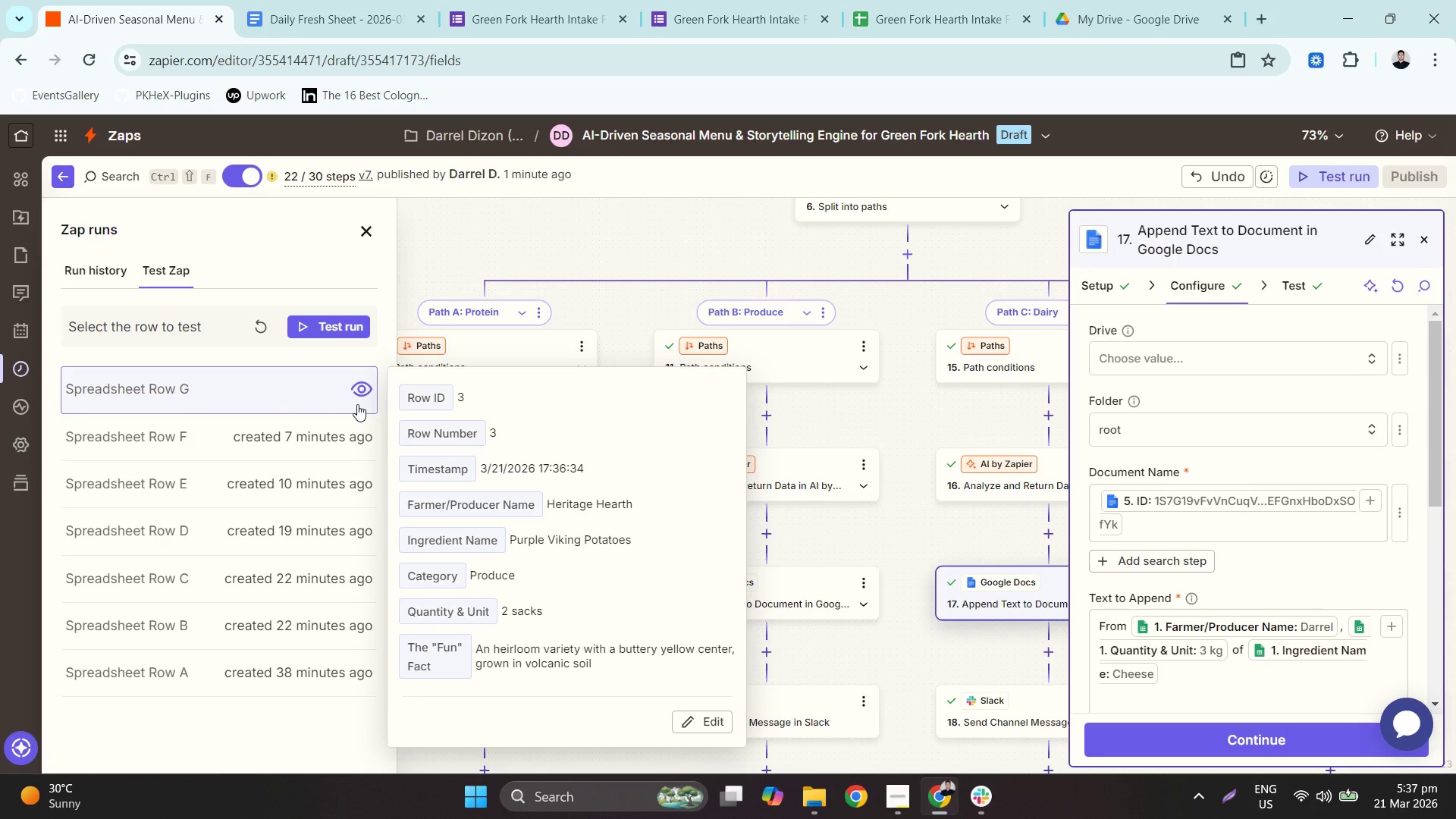 
left_click([314, 329])
 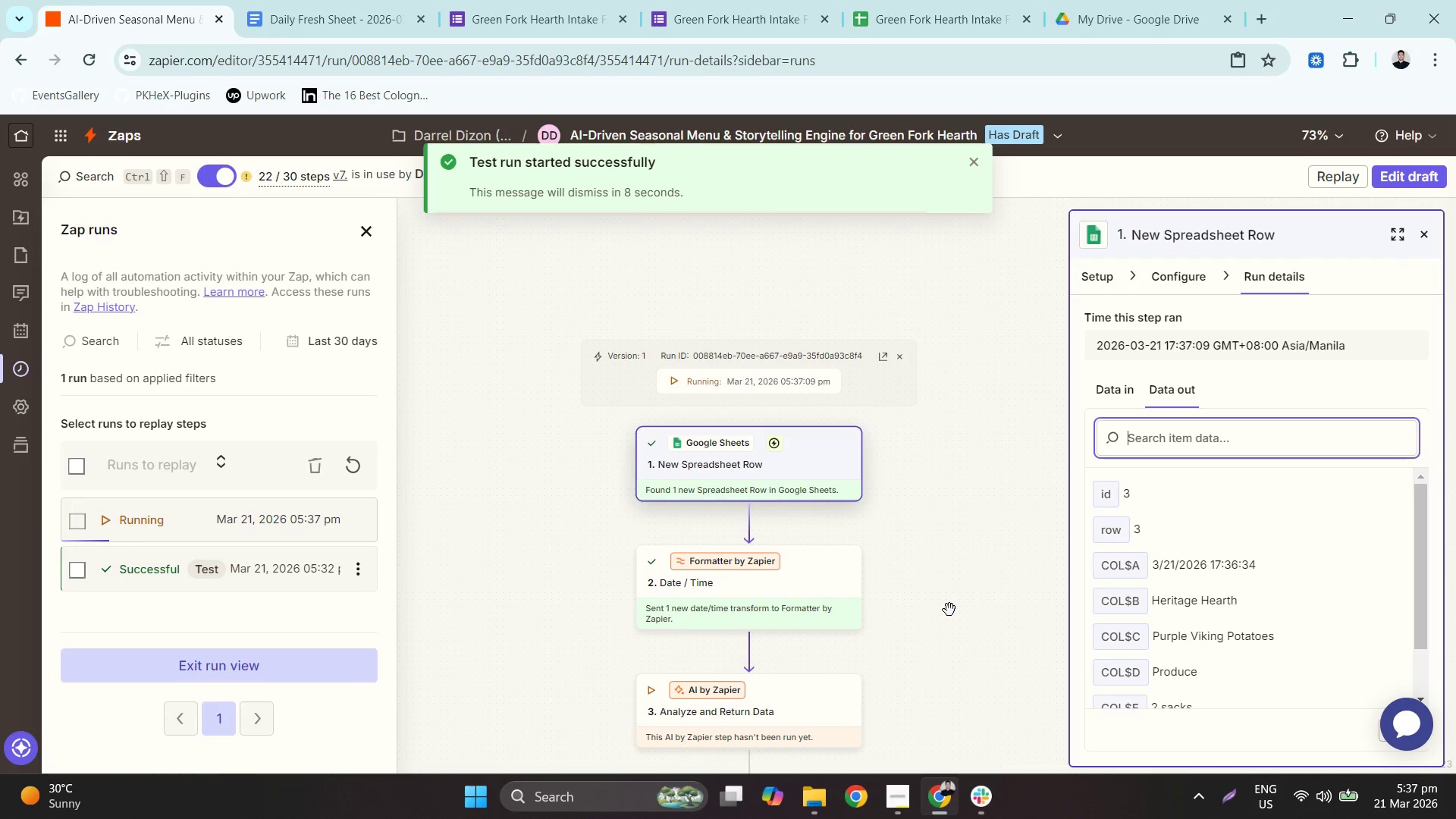 
wait(9.08)
 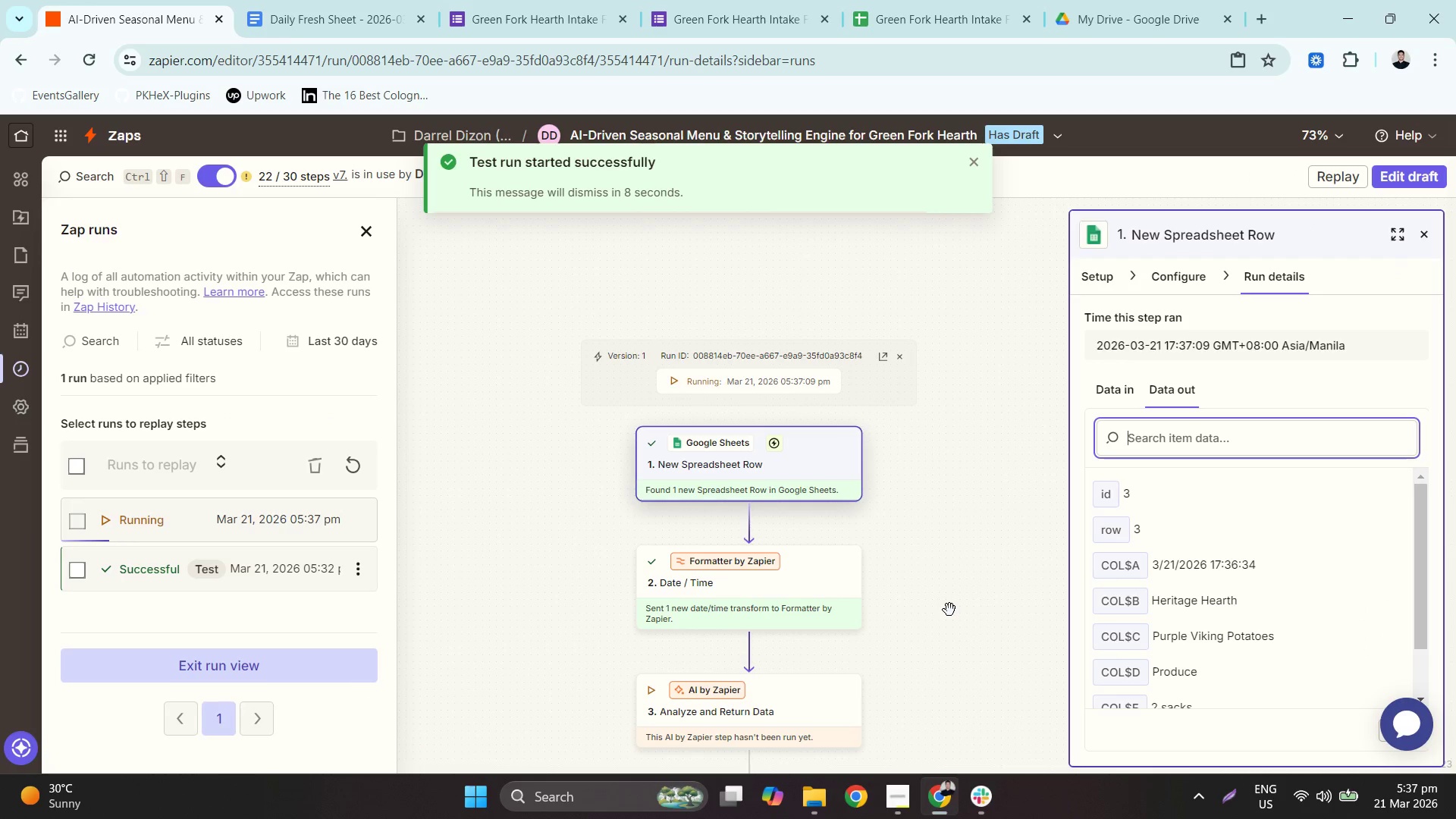 
left_click([988, 818])
 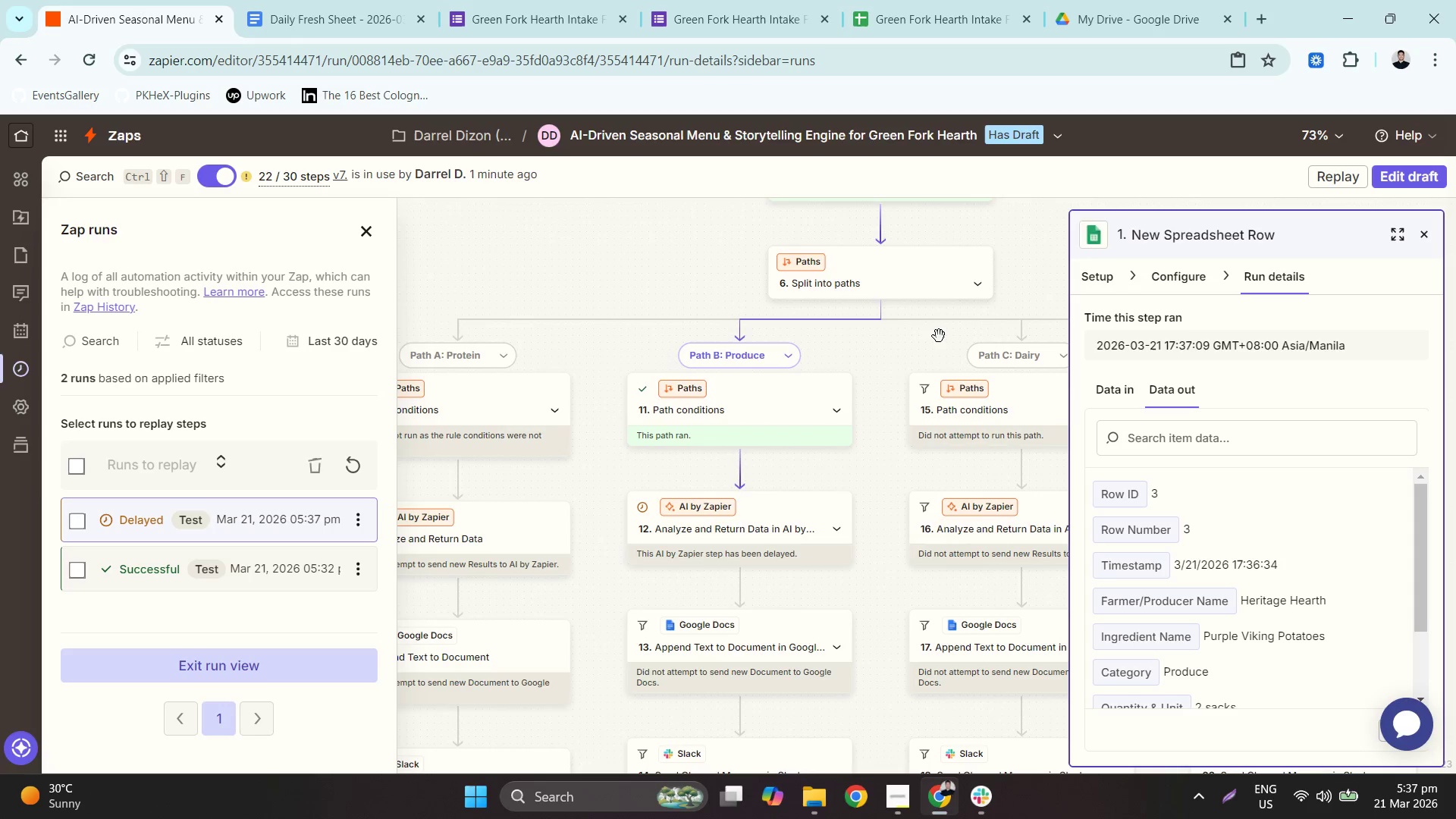 
wait(23.23)
 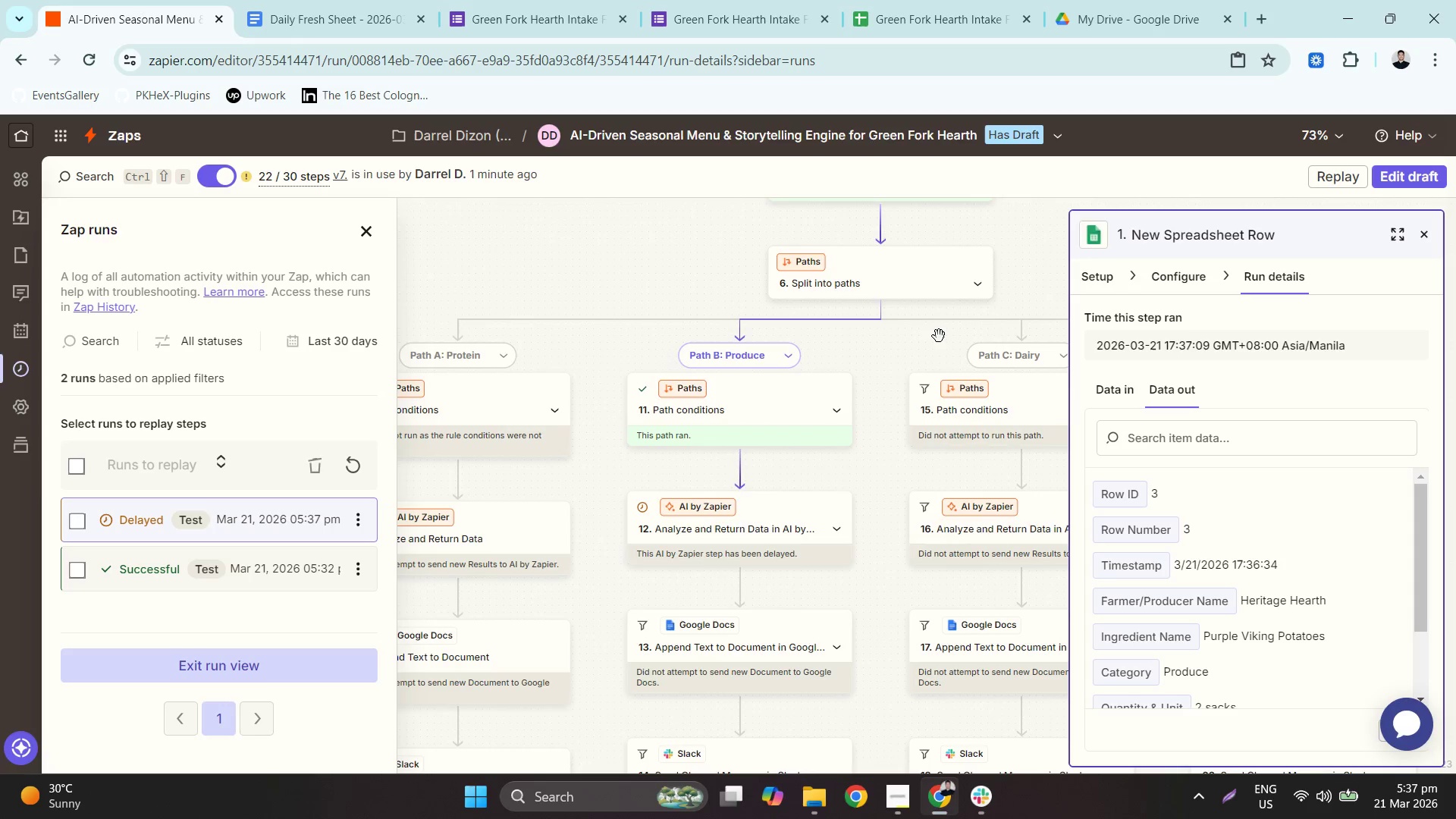 
left_click([1265, 682])
 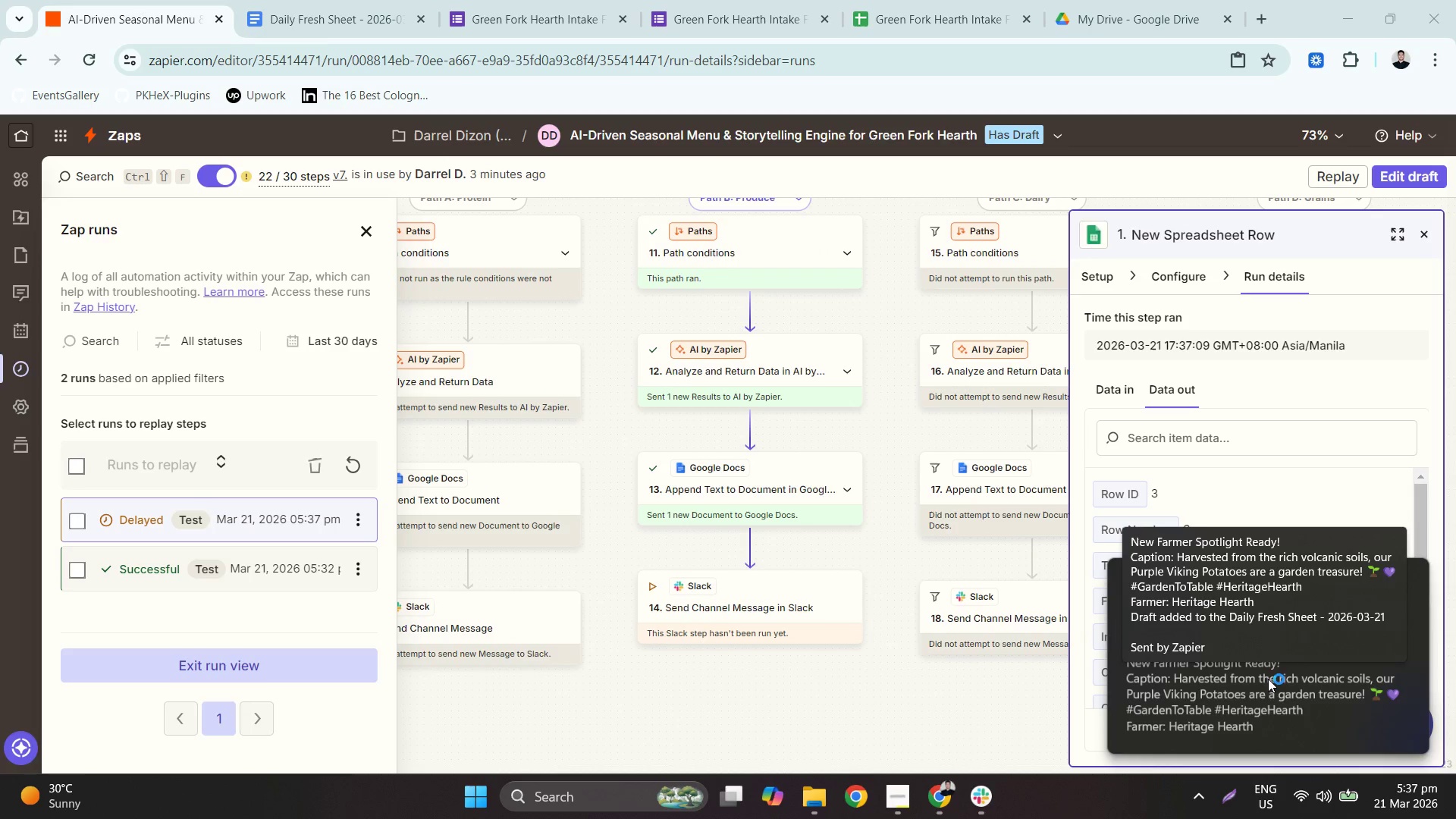 
key(Unknown)
 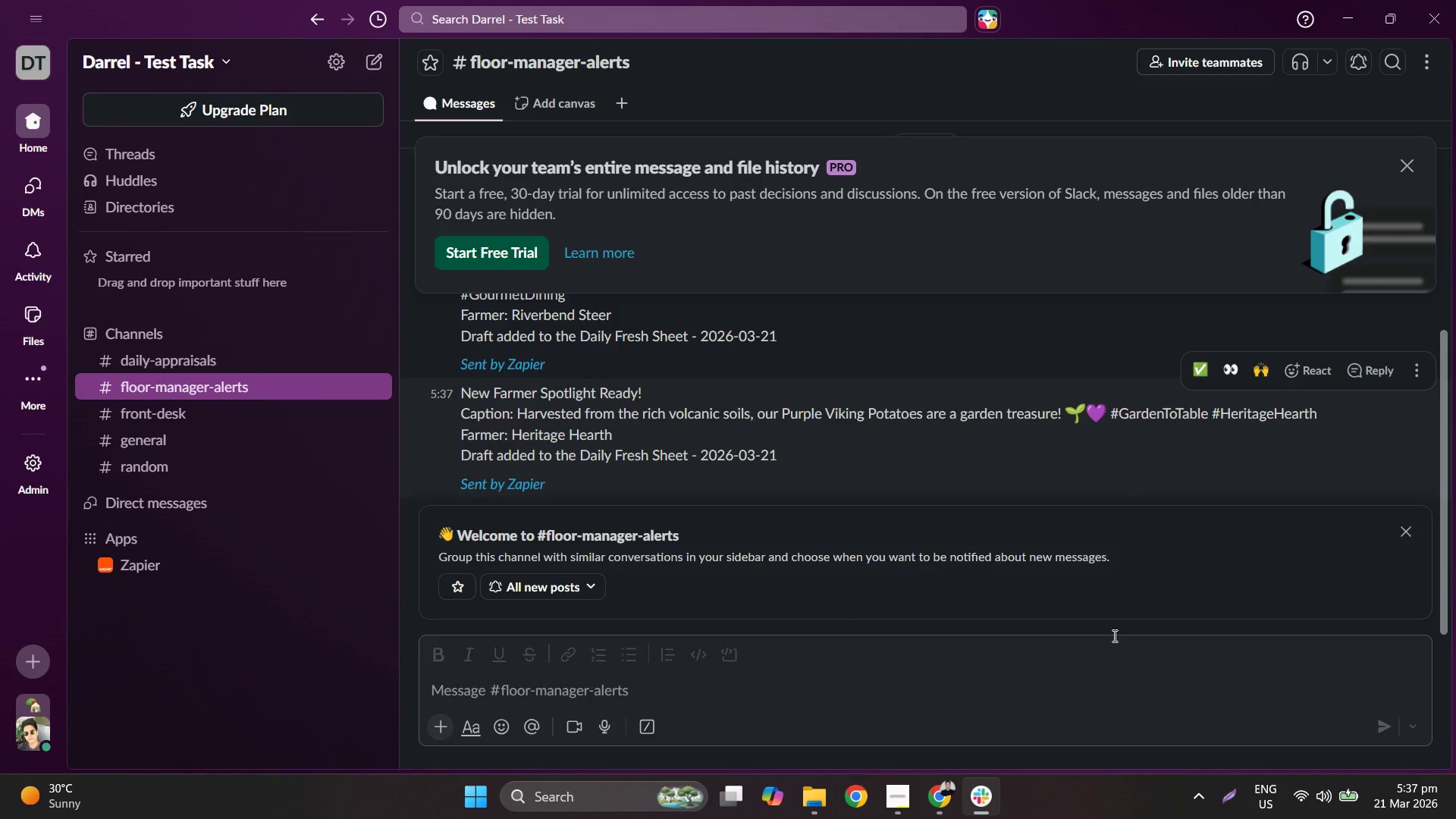 
left_click_drag(start_coordinate=[940, 813], to_coordinate=[937, 814])
 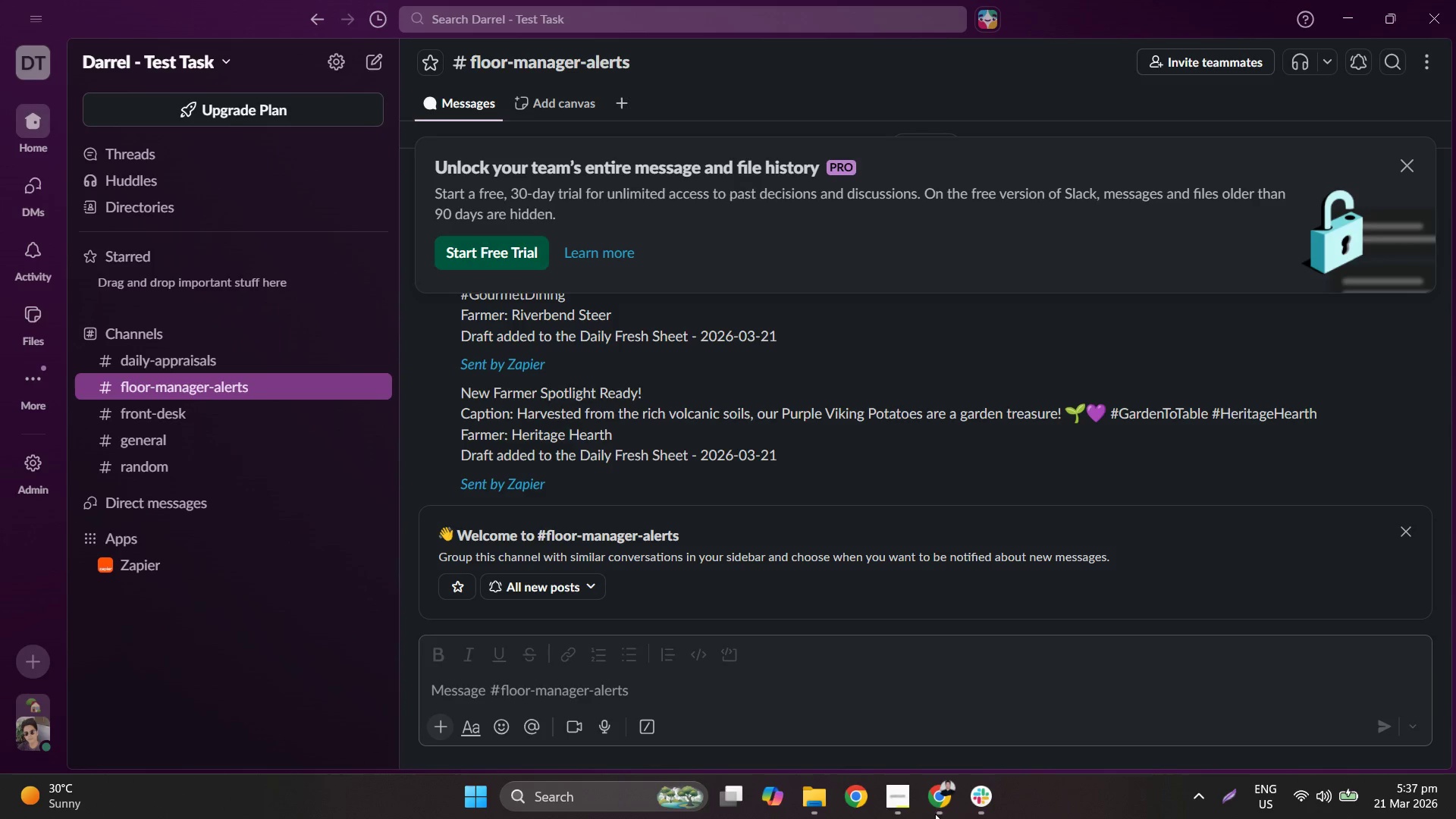 
left_click([945, 804])
 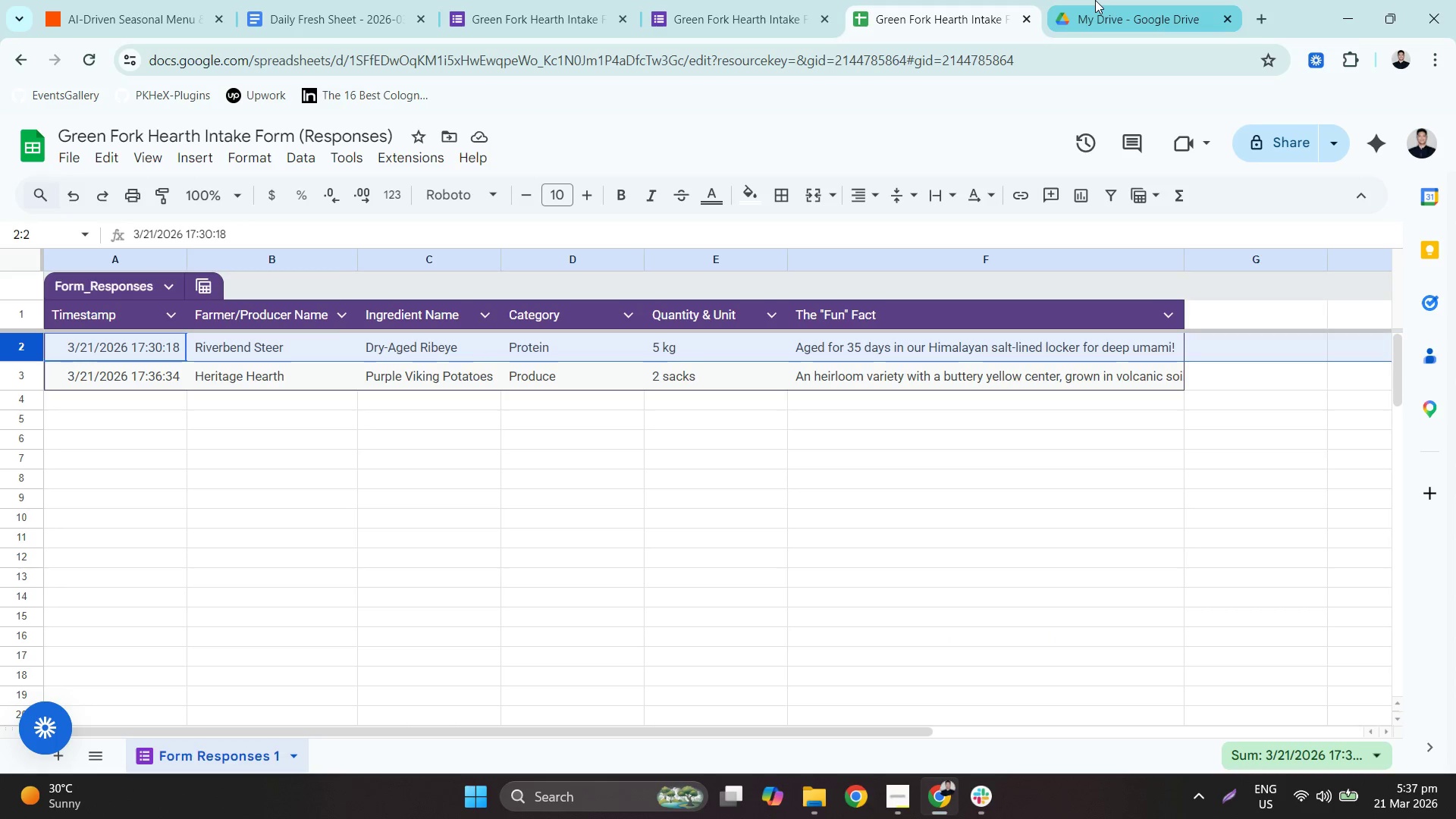 
left_click([1188, 0])
 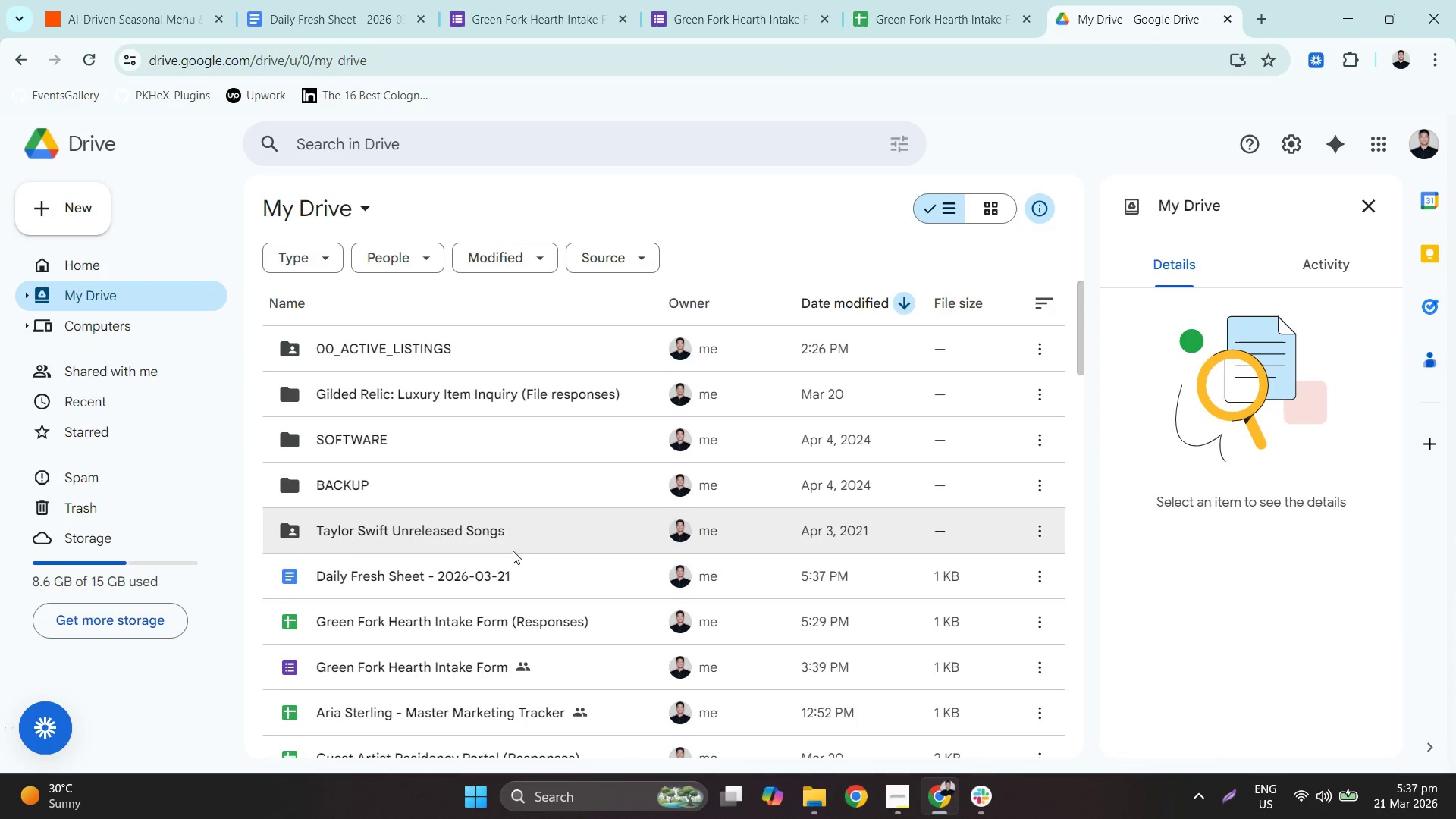 
double_click([509, 563])
 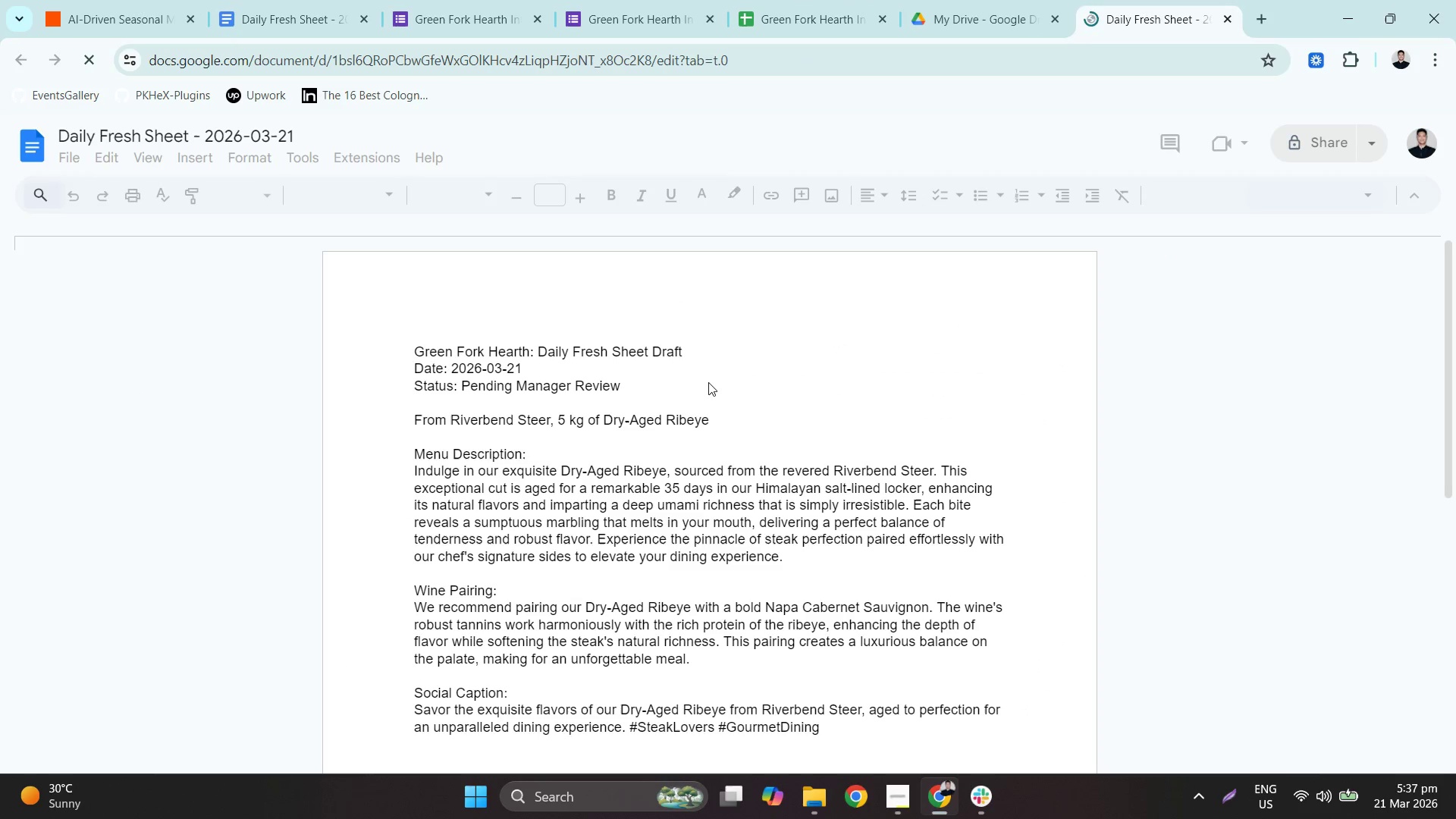 
scroll: coordinate [744, 558], scroll_direction: down, amount: 4.0
 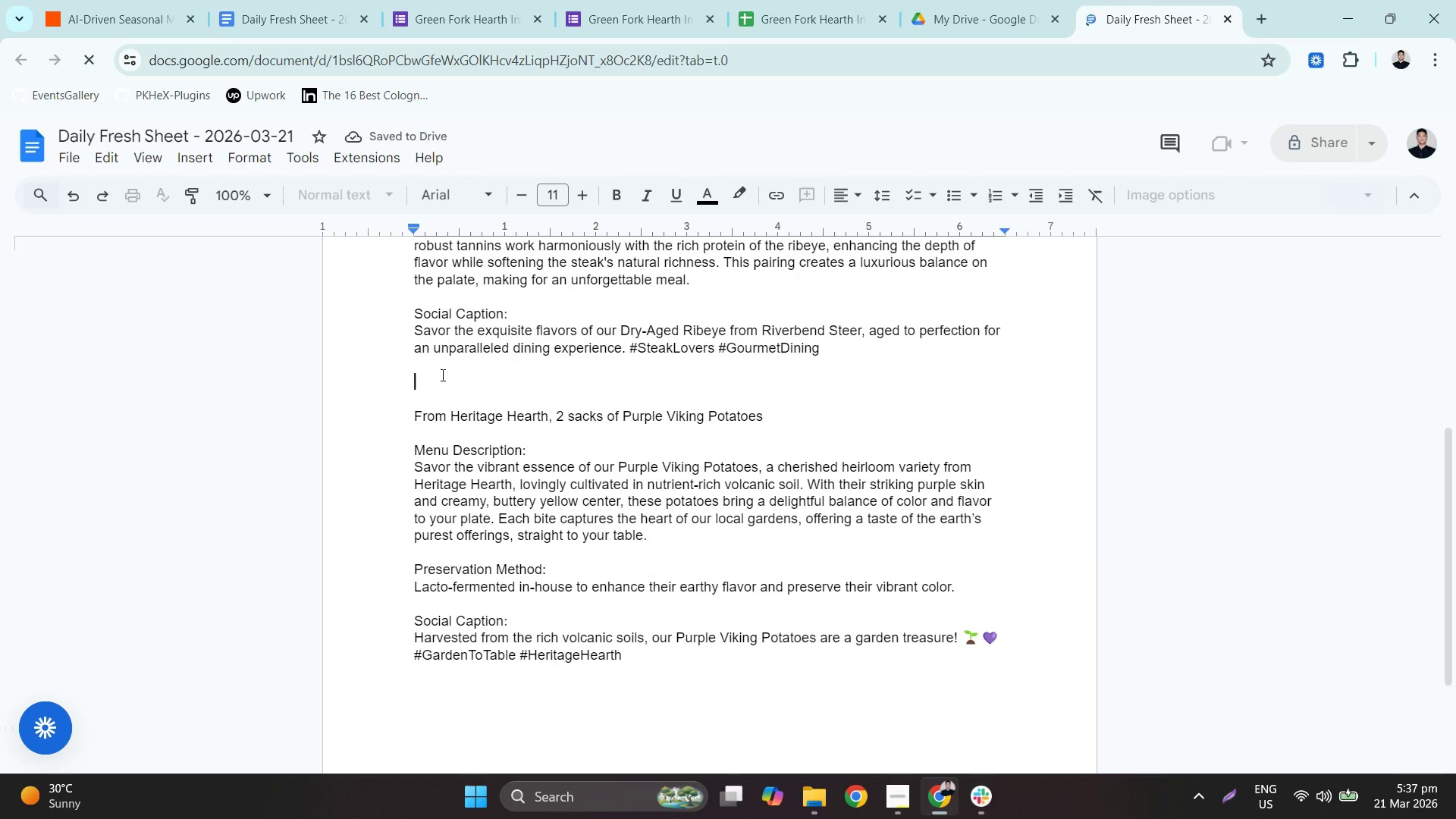 
double_click([443, 396])
 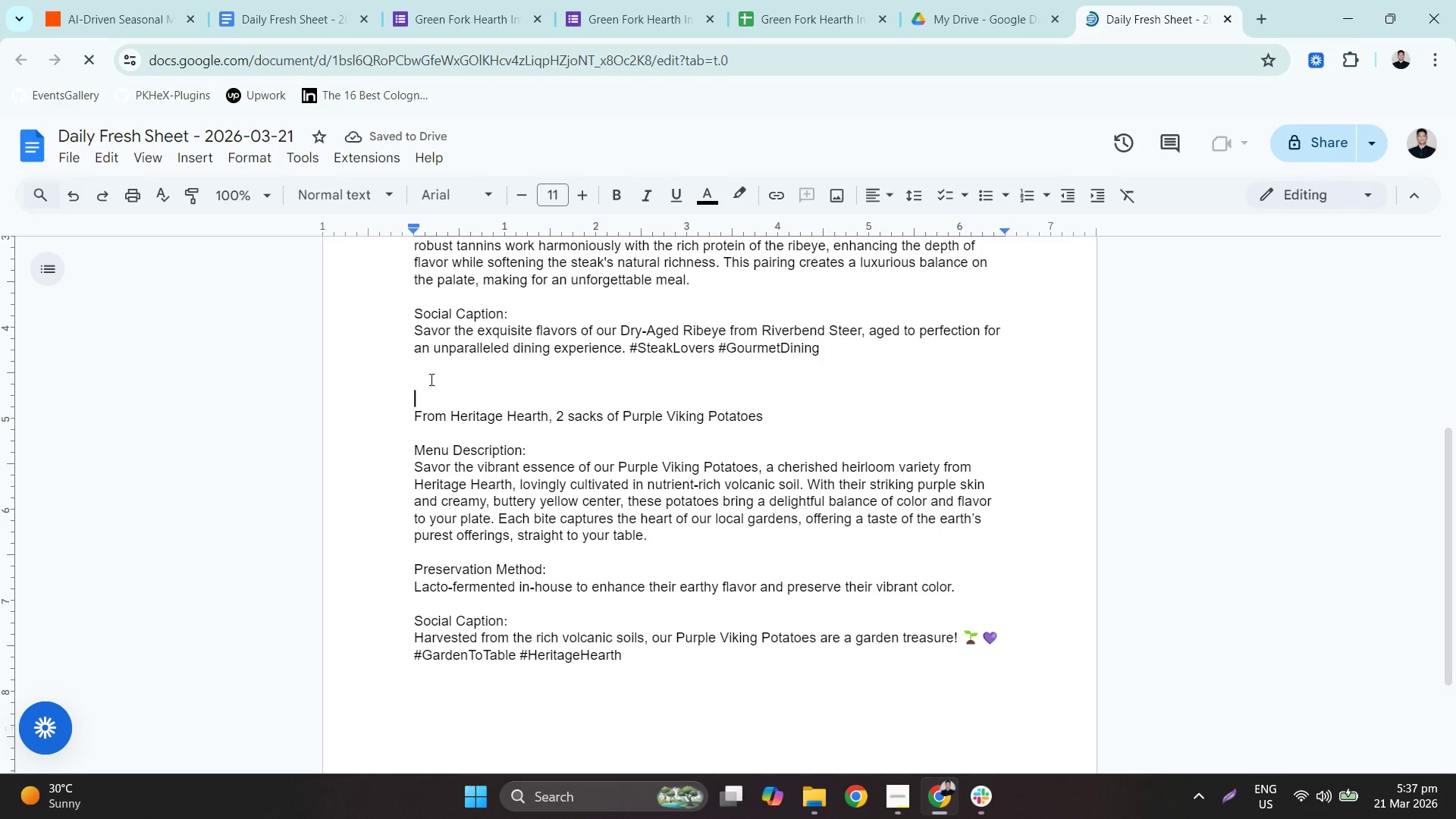 
triple_click([428, 364])
 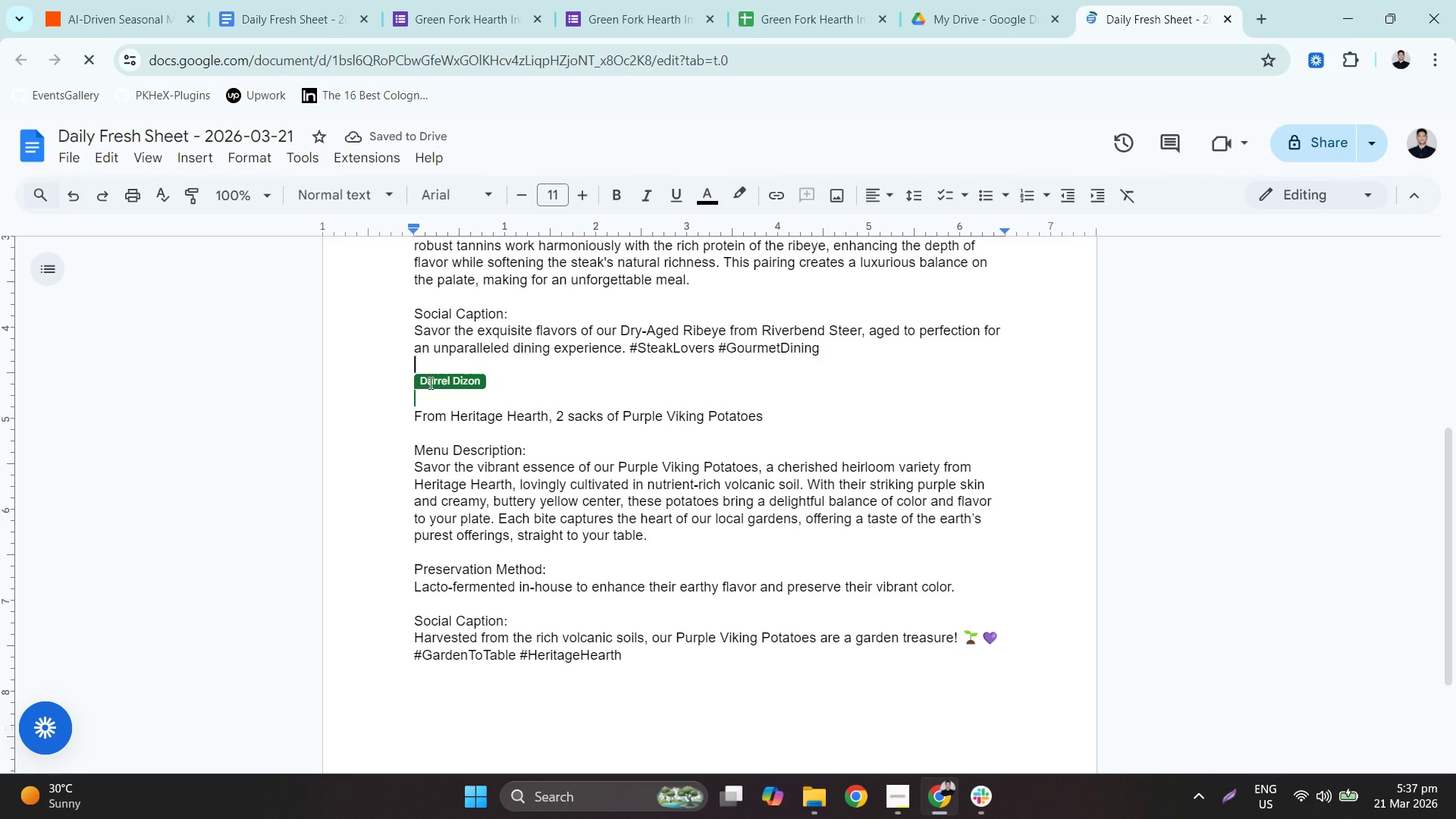 
triple_click([429, 383])
 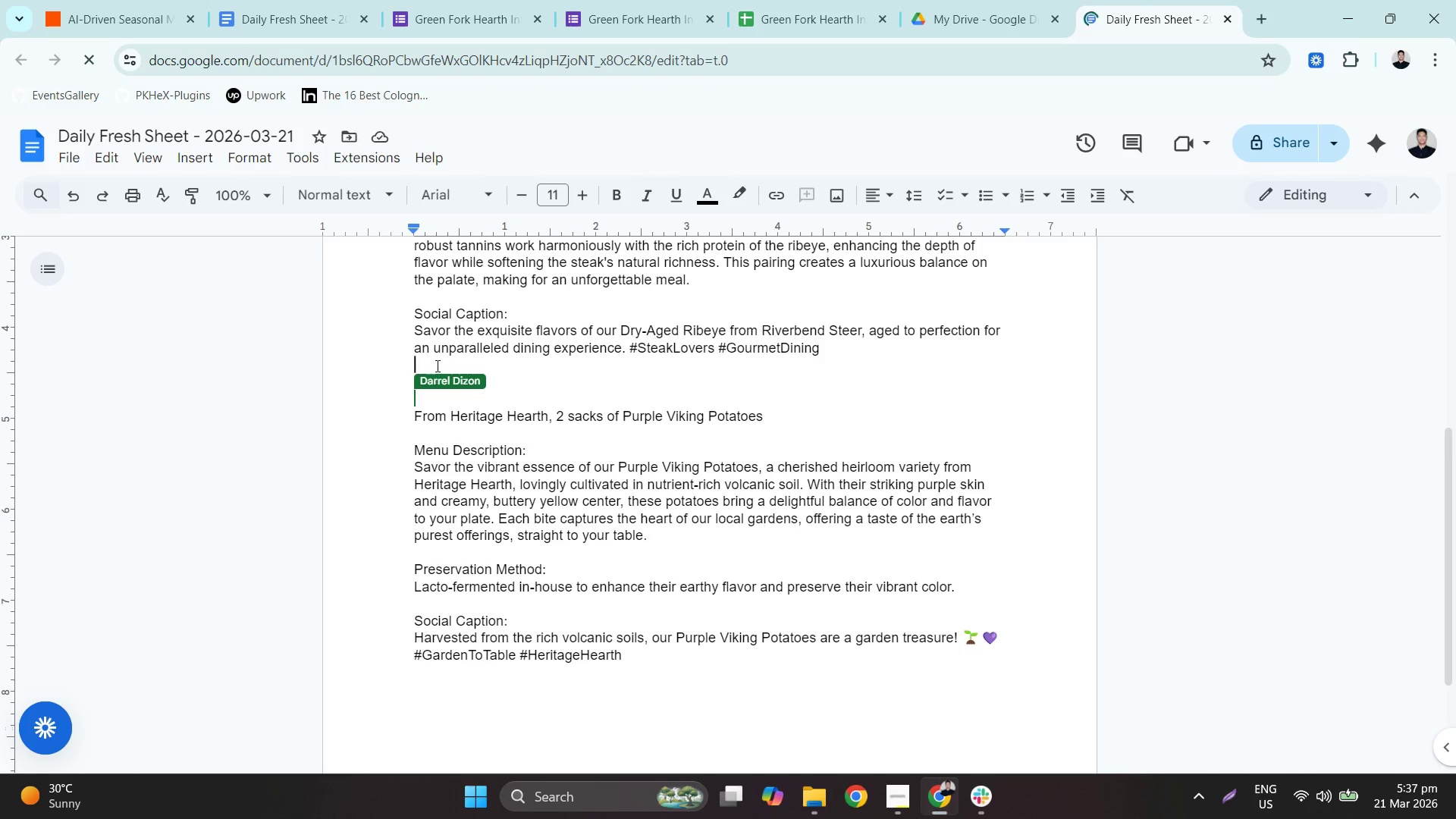 
double_click([435, 383])
 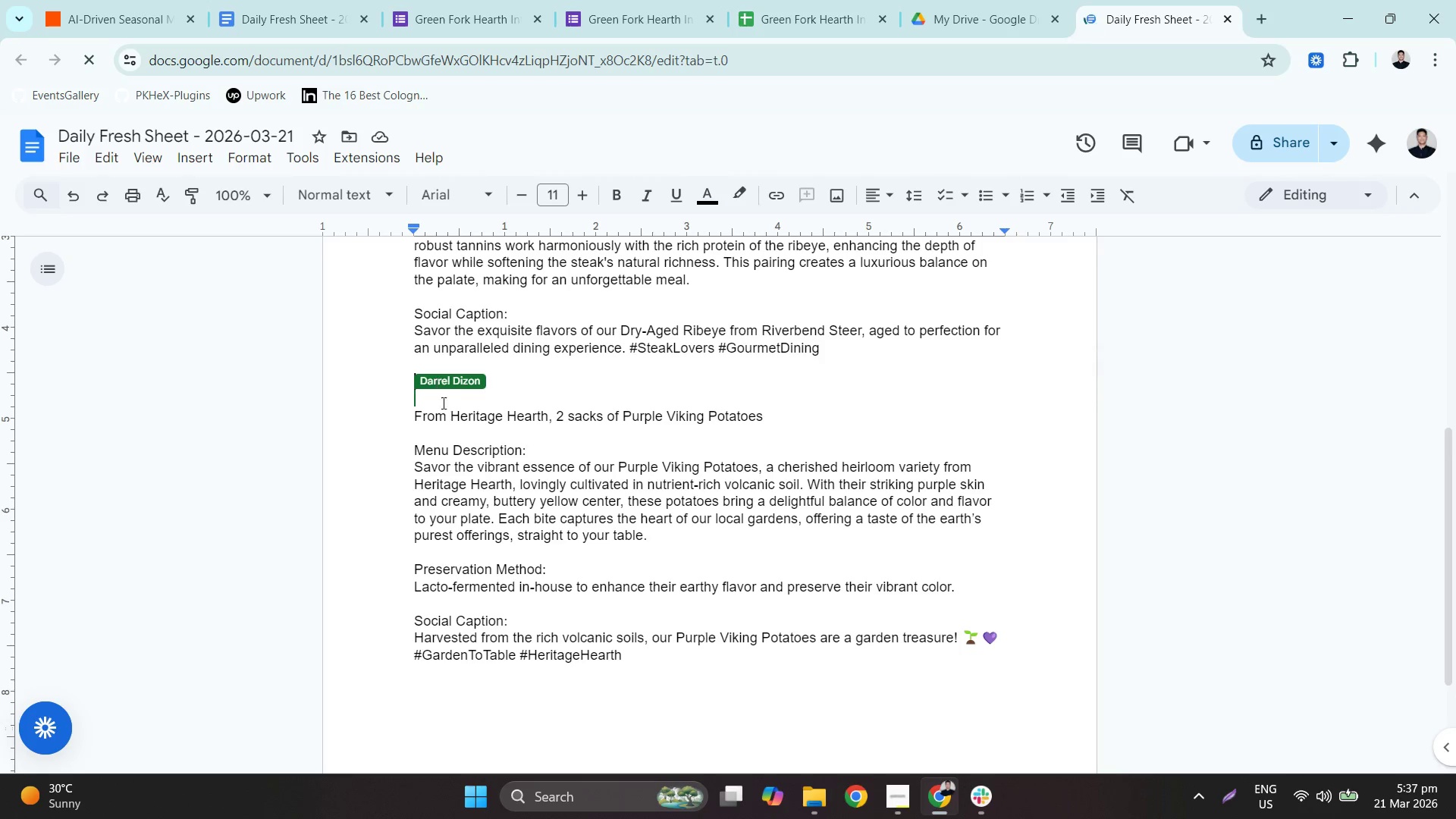 
triple_click([445, 411])
 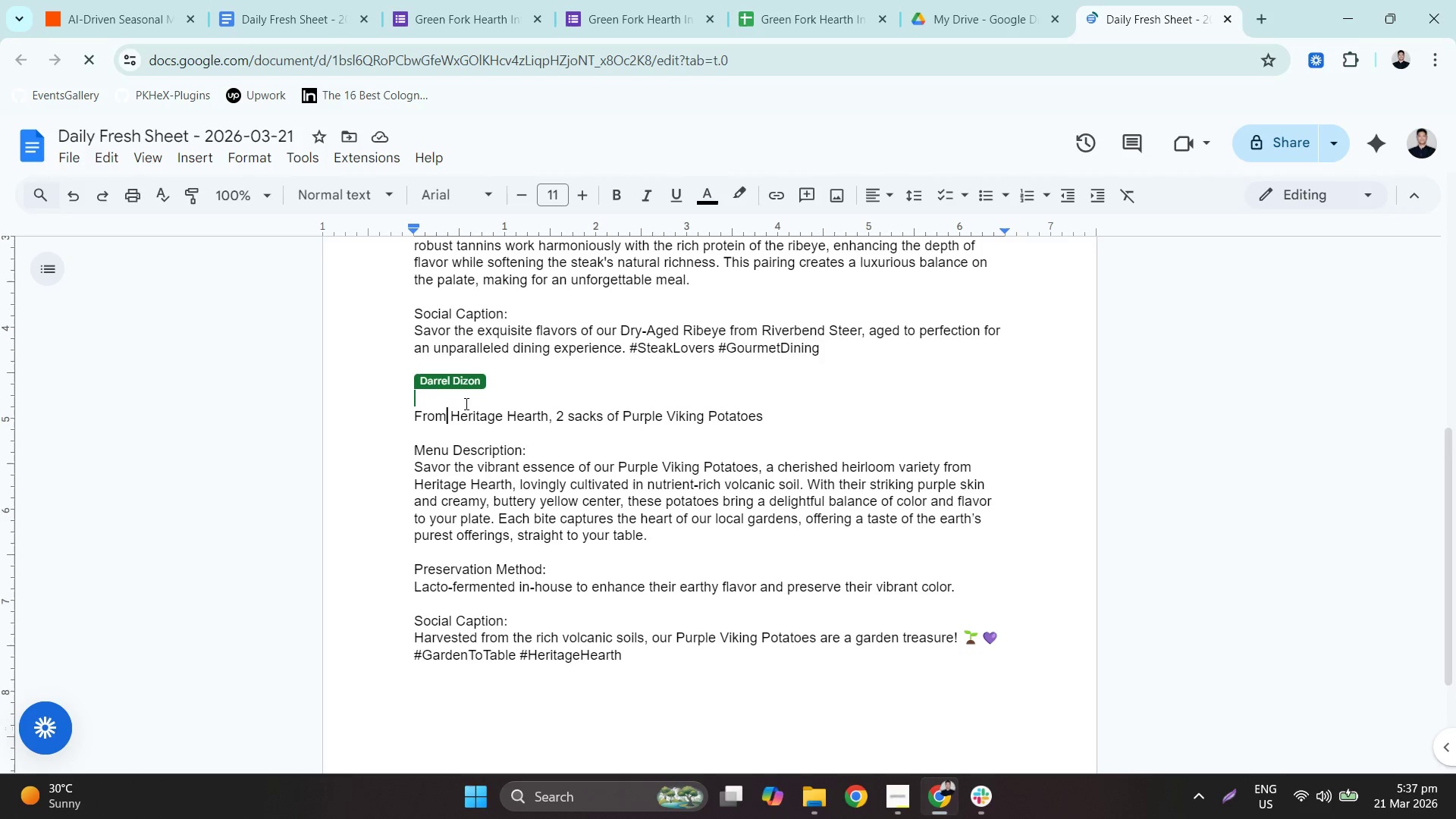 
triple_click([463, 401])
 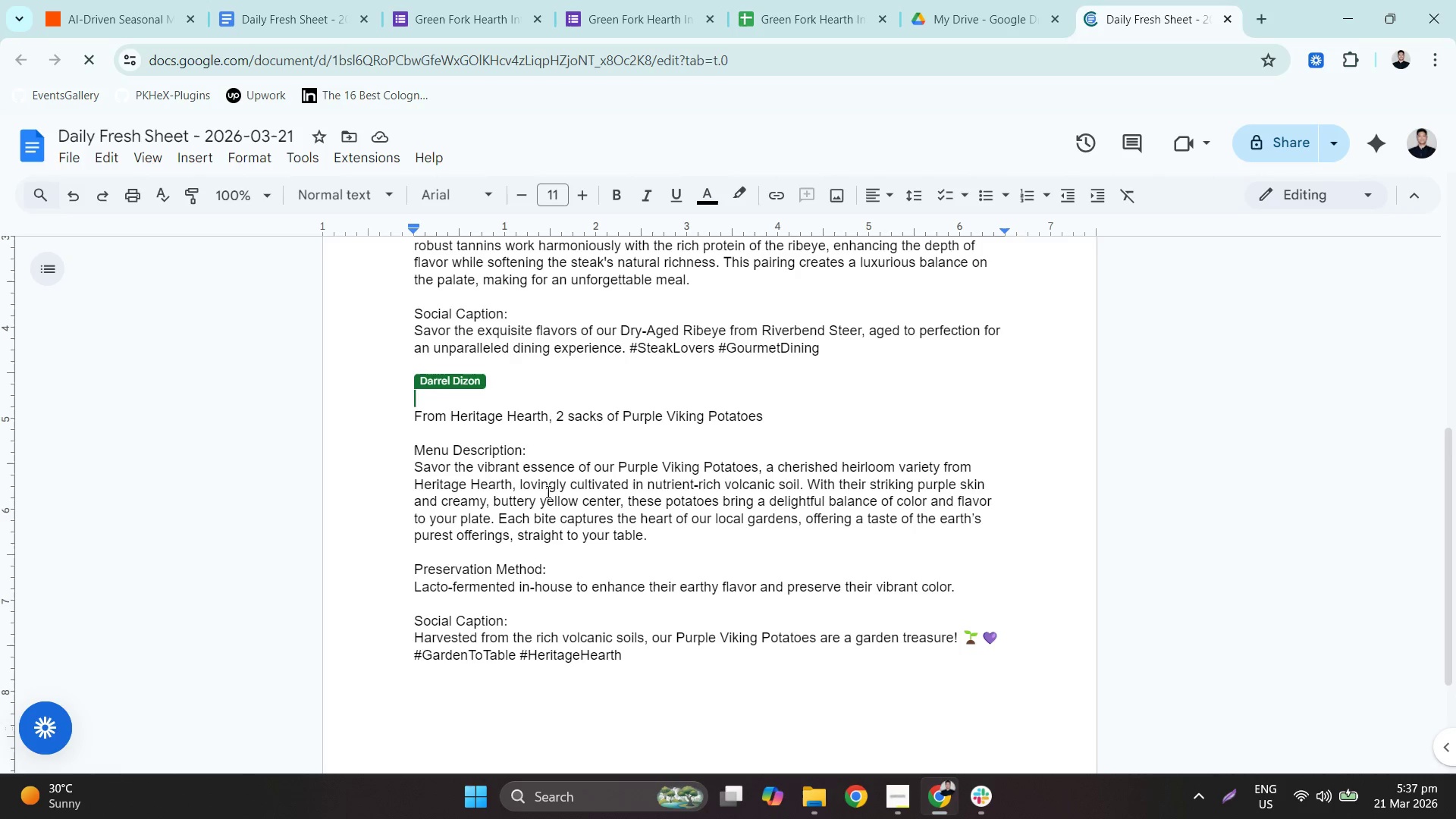 
scroll: coordinate [552, 496], scroll_direction: down, amount: 2.0
 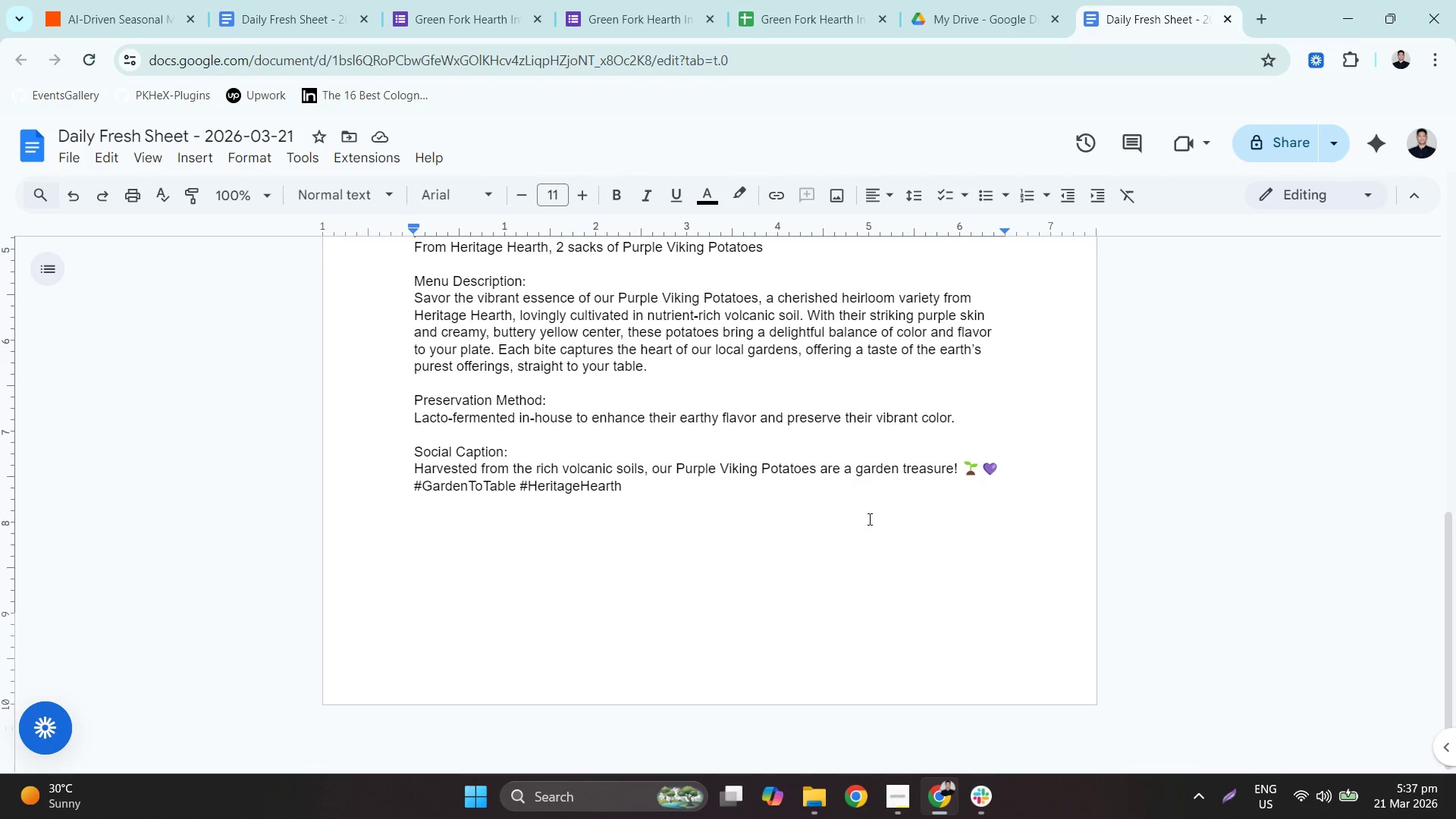 
wait(5.26)
 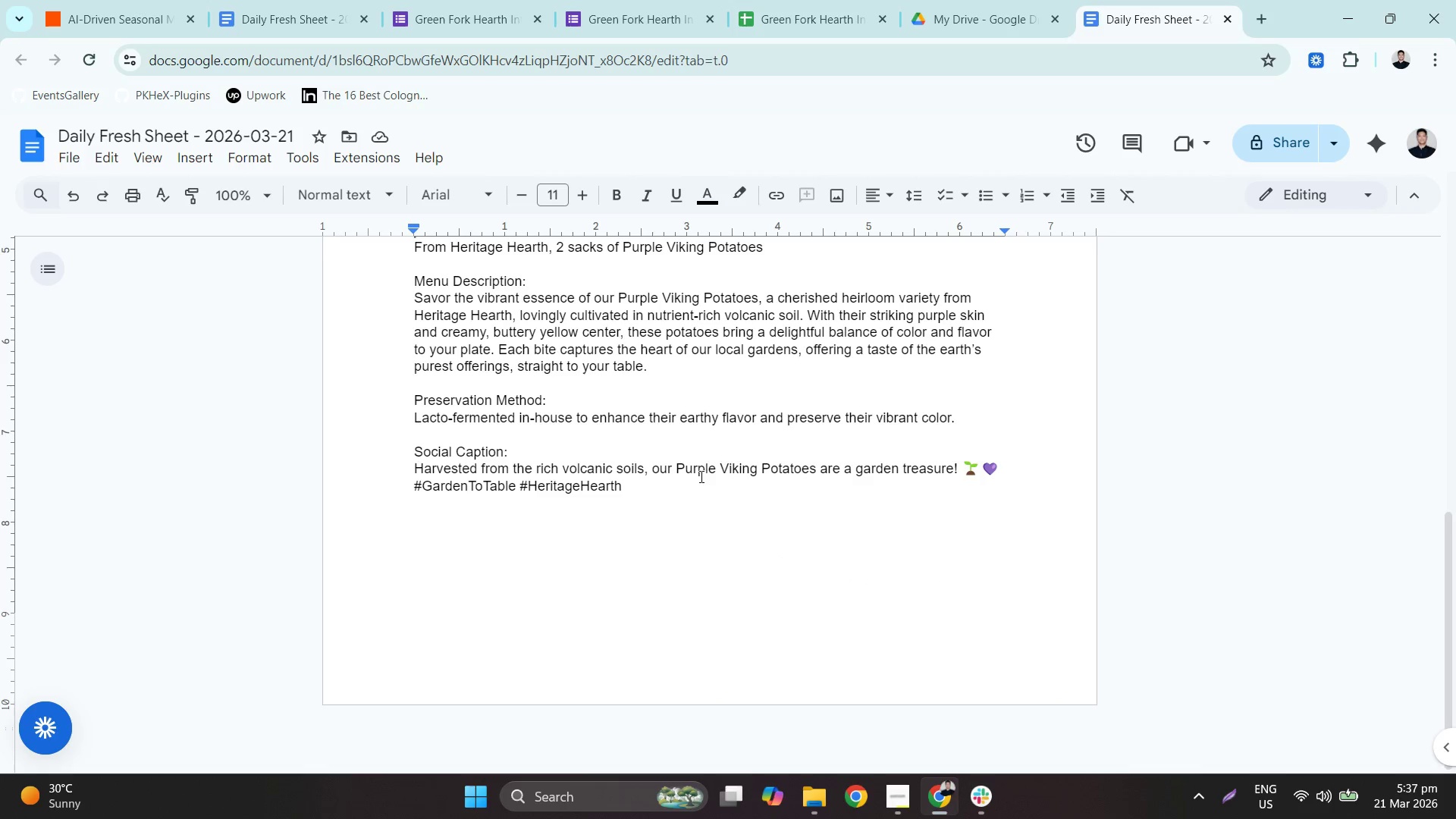 
scroll: coordinate [890, 528], scroll_direction: up, amount: 1.0
 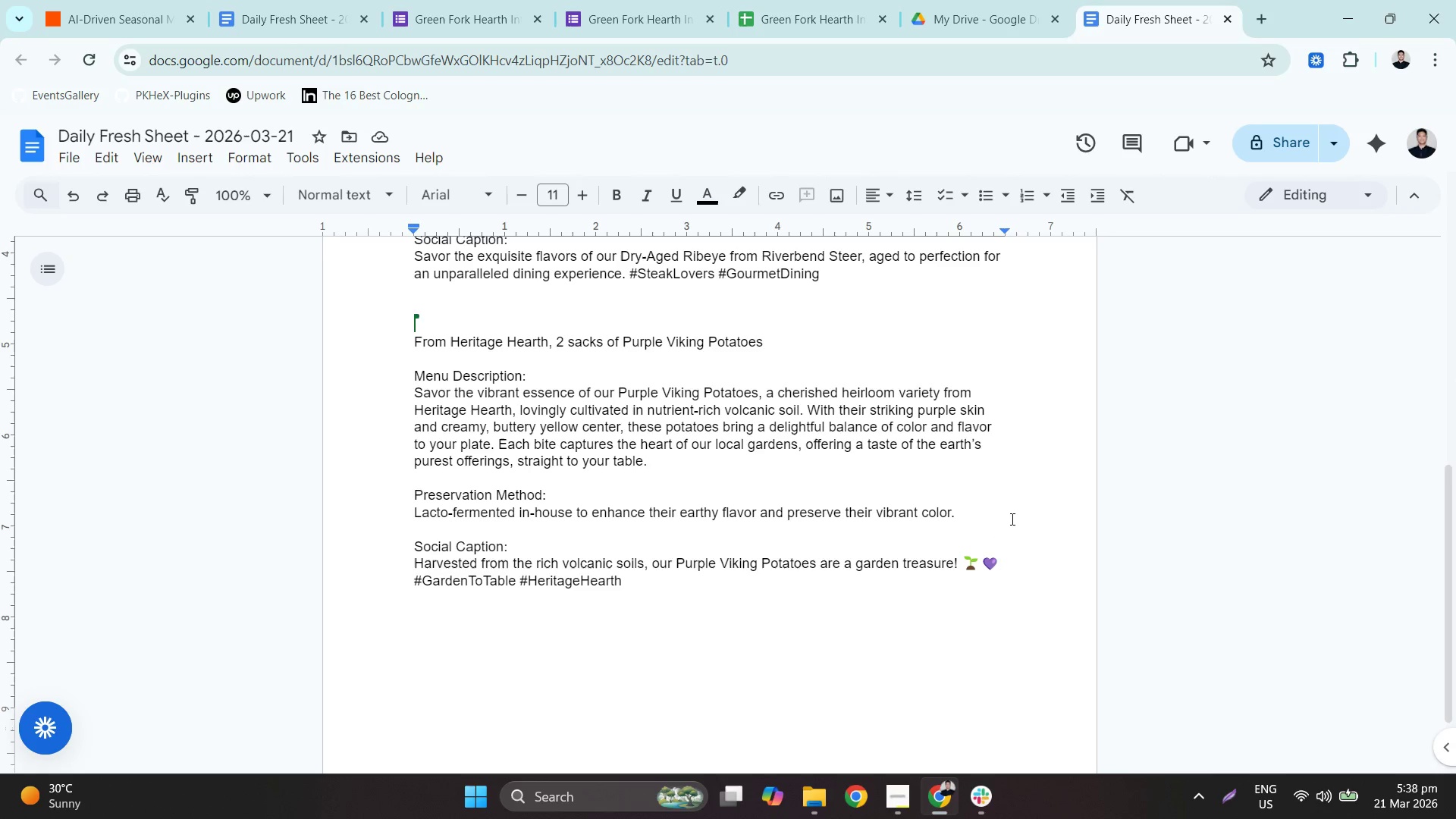 
wait(14.93)
 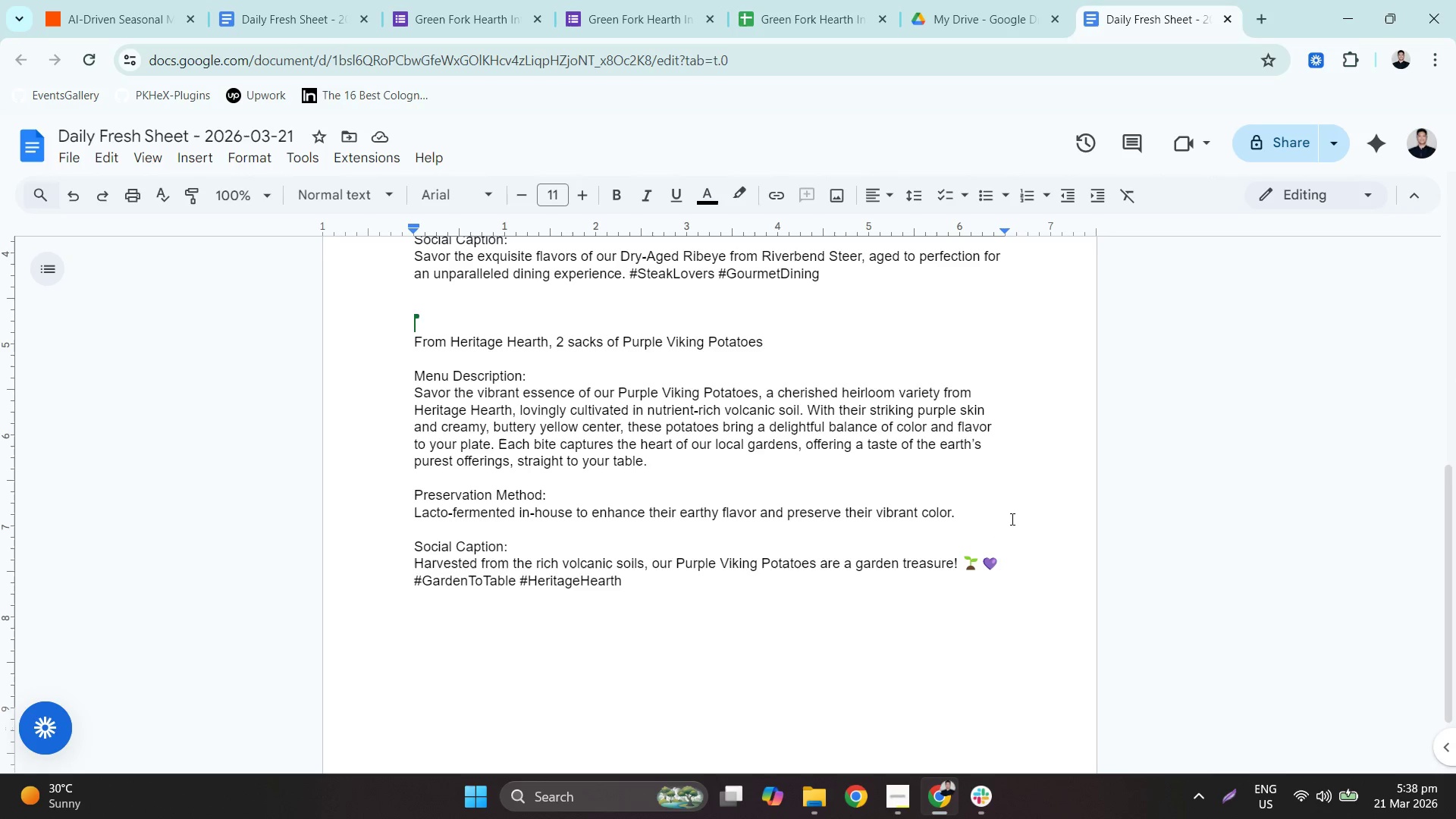 
scroll: coordinate [1033, 460], scroll_direction: down, amount: 1.0
 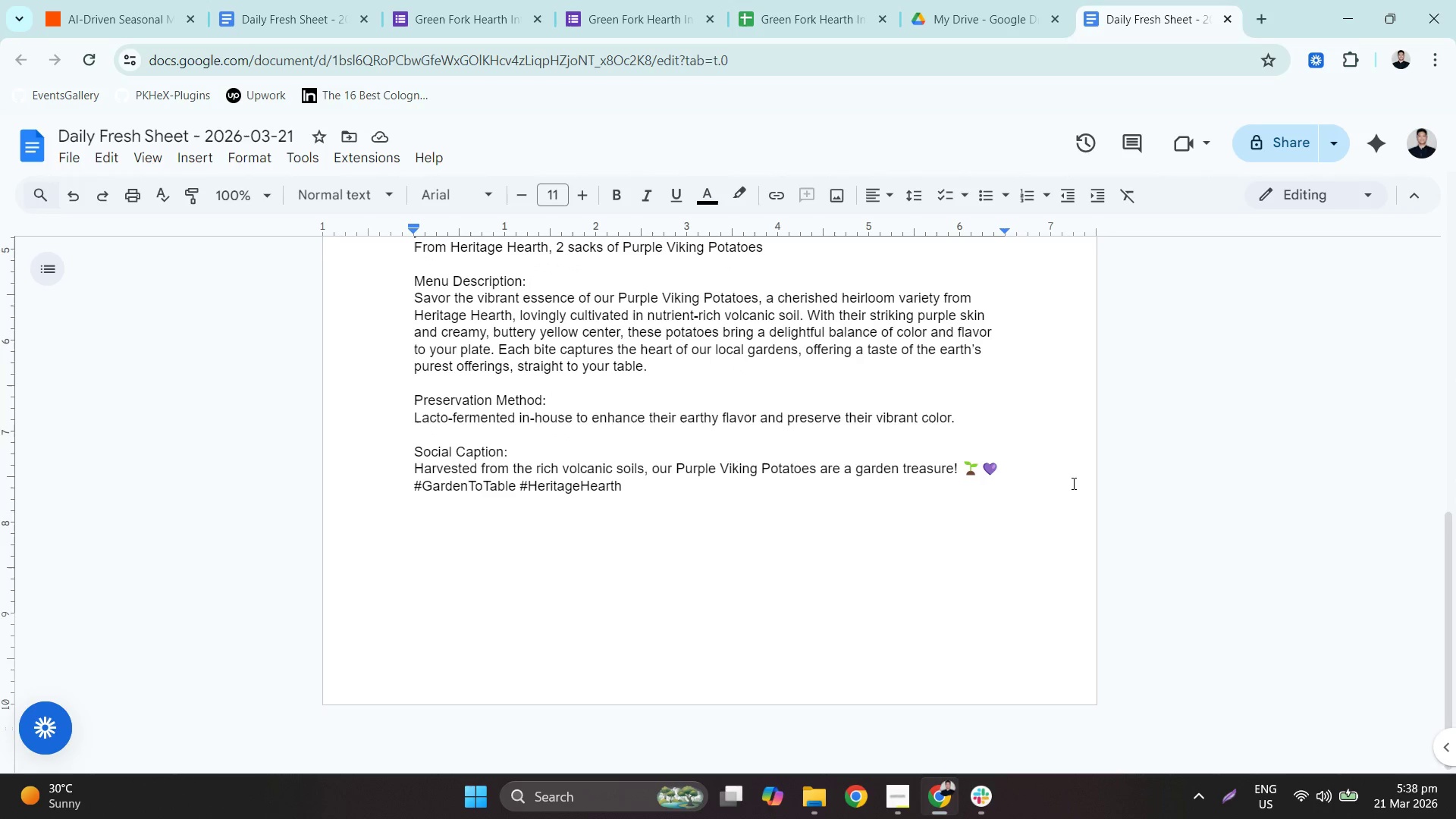 
wait(5.31)
 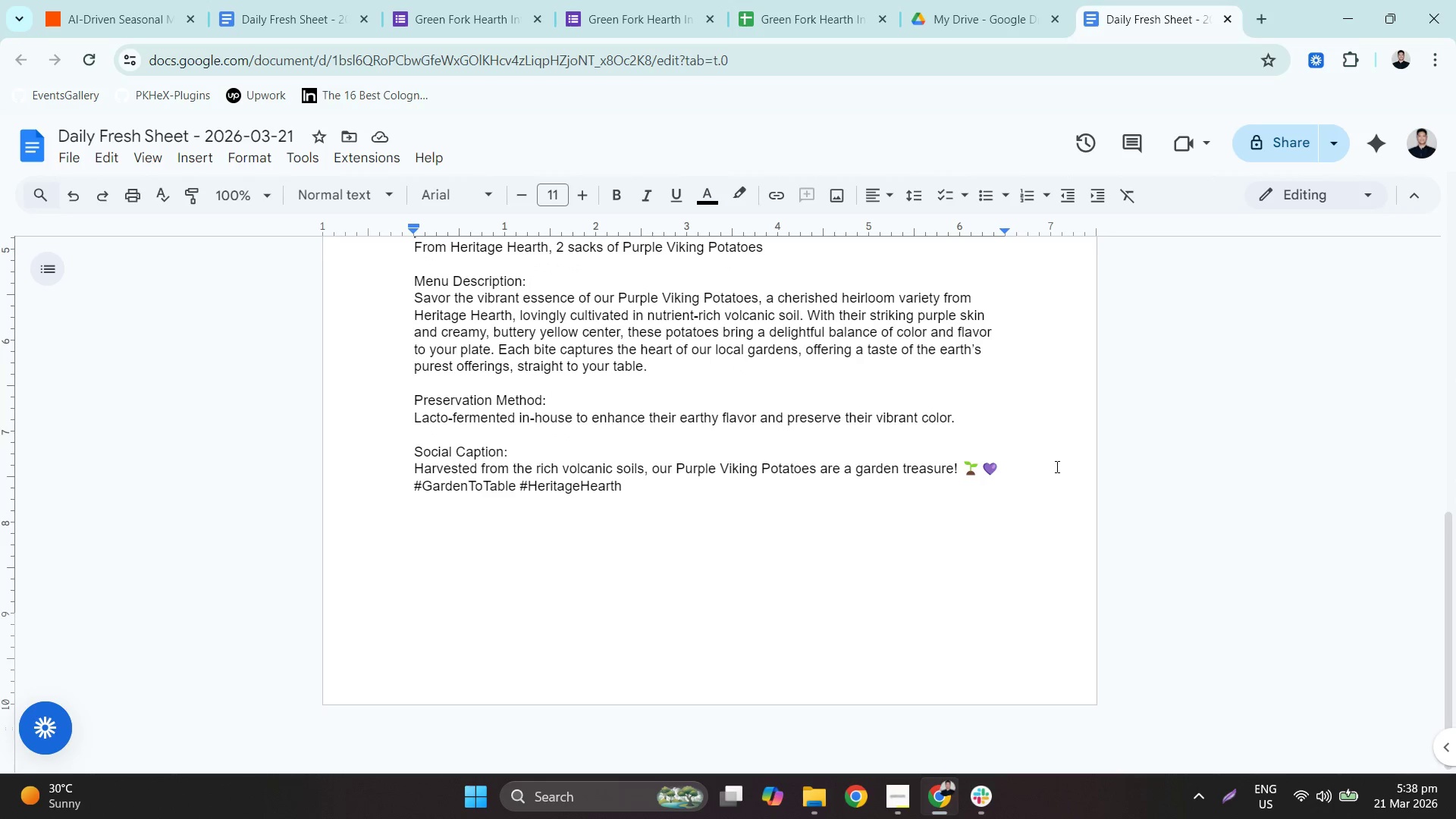 
left_click([340, 0])
 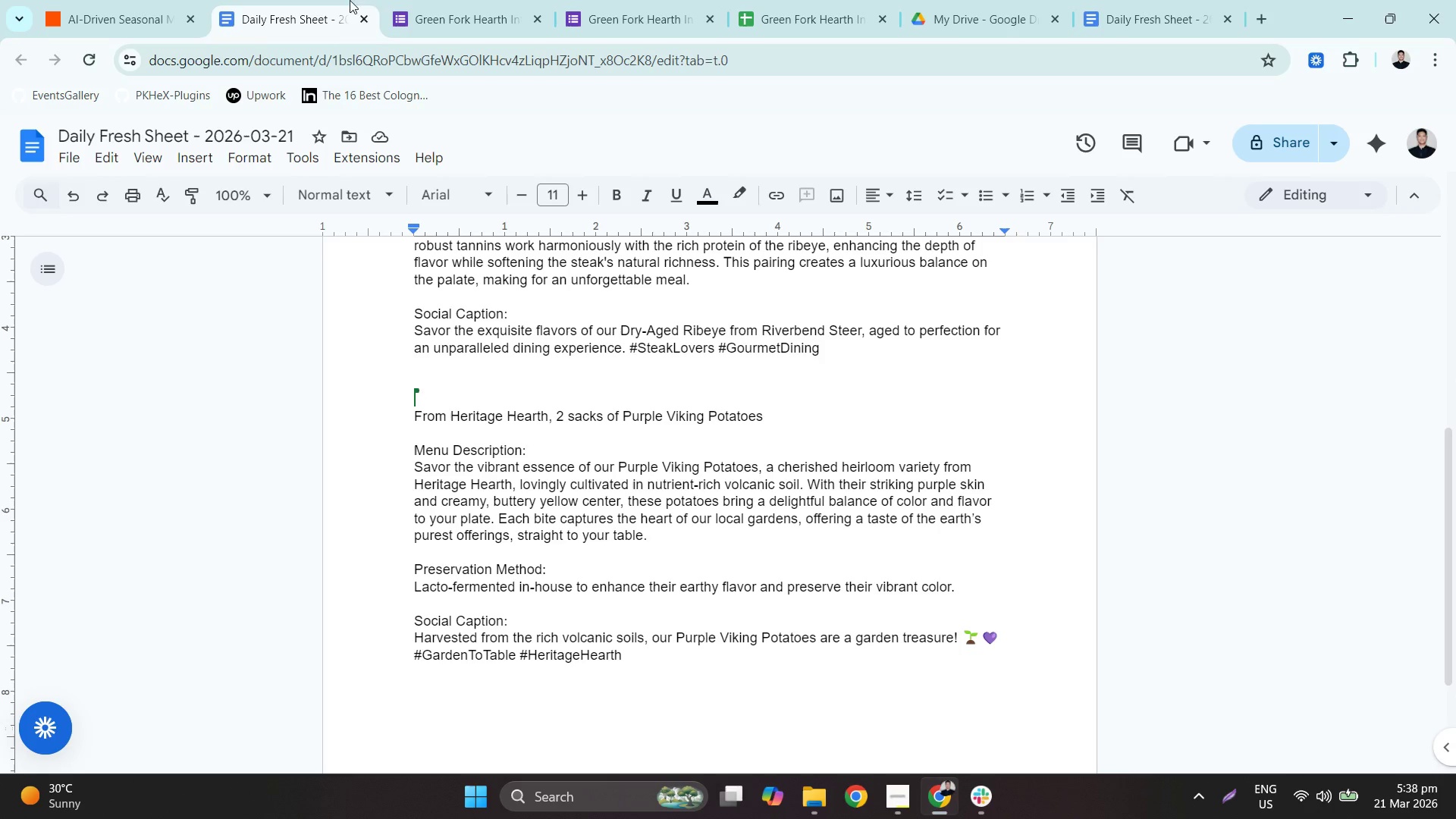 
left_click([428, 0])
 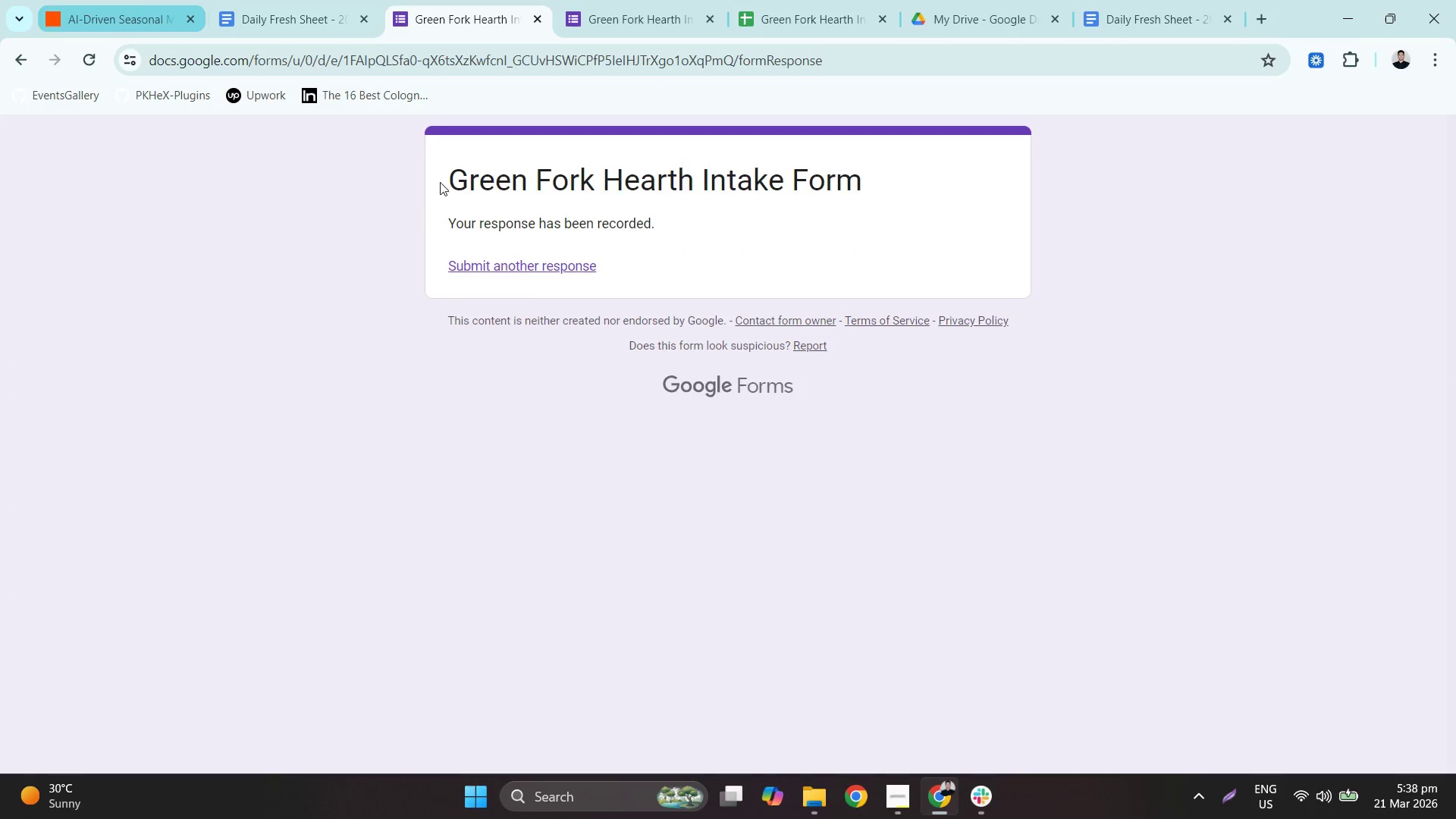 
left_click([551, 271])
 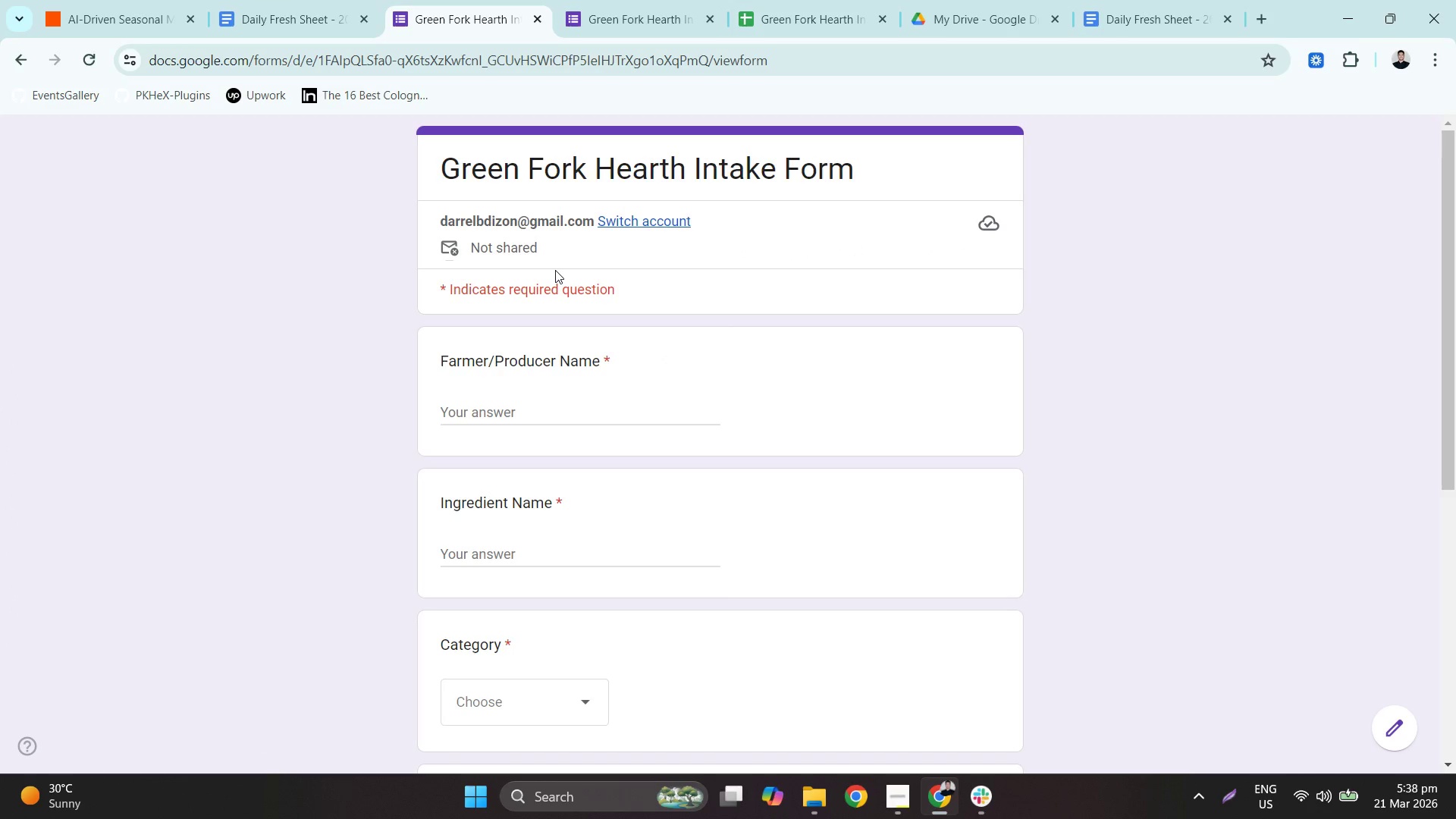 
wait(6.45)
 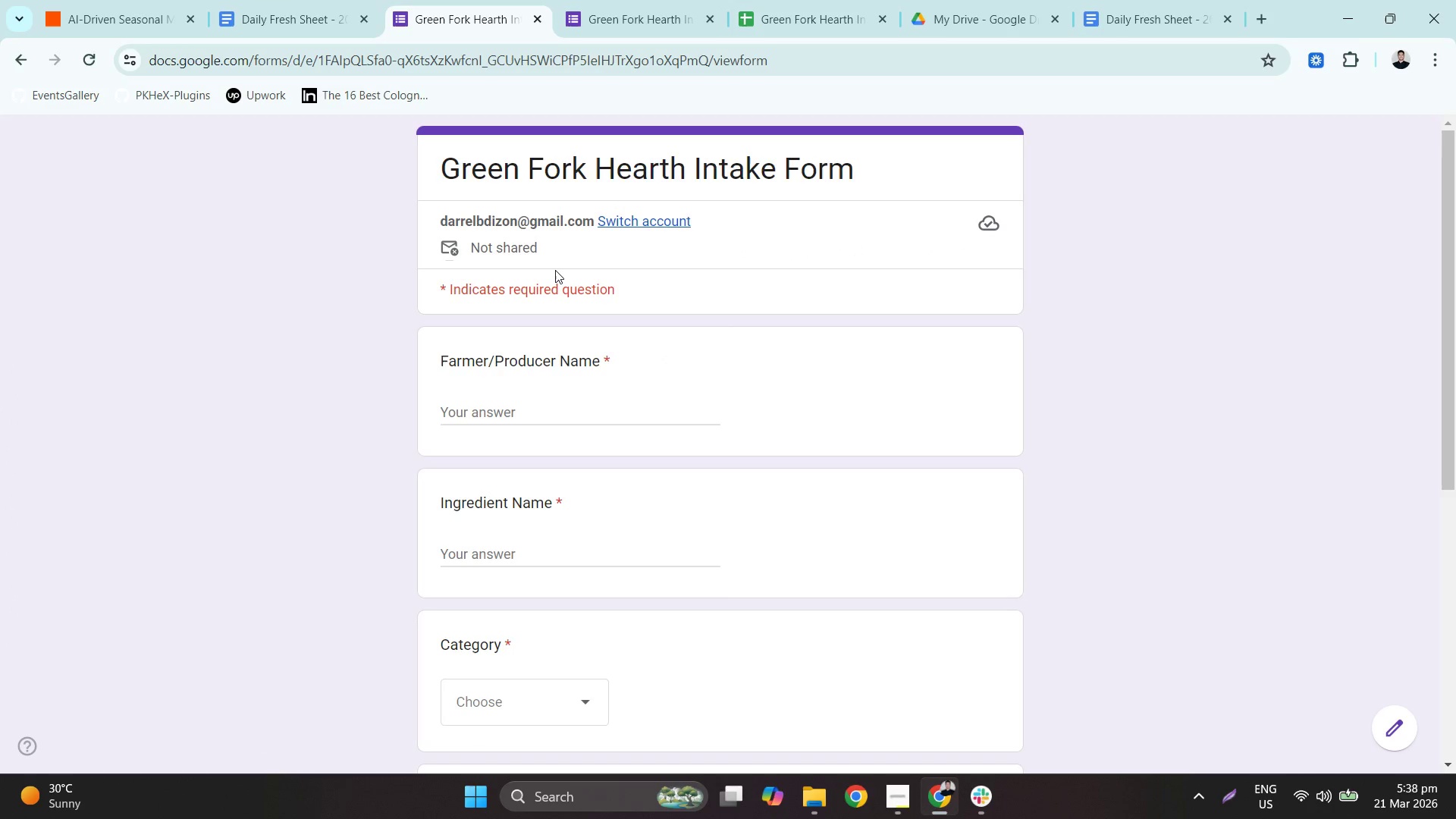 
key(Shift+W)
 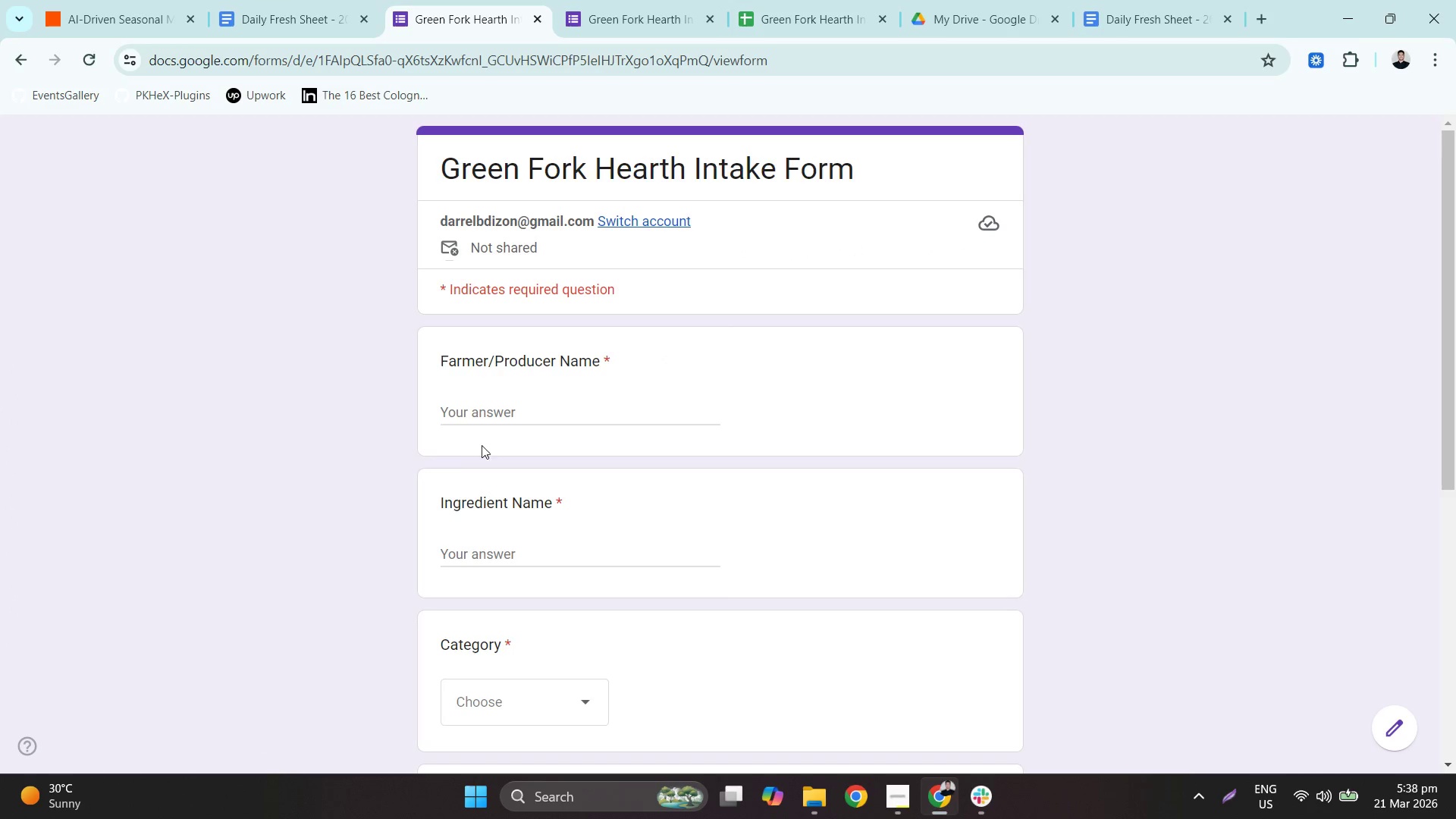 
double_click([507, 414])
 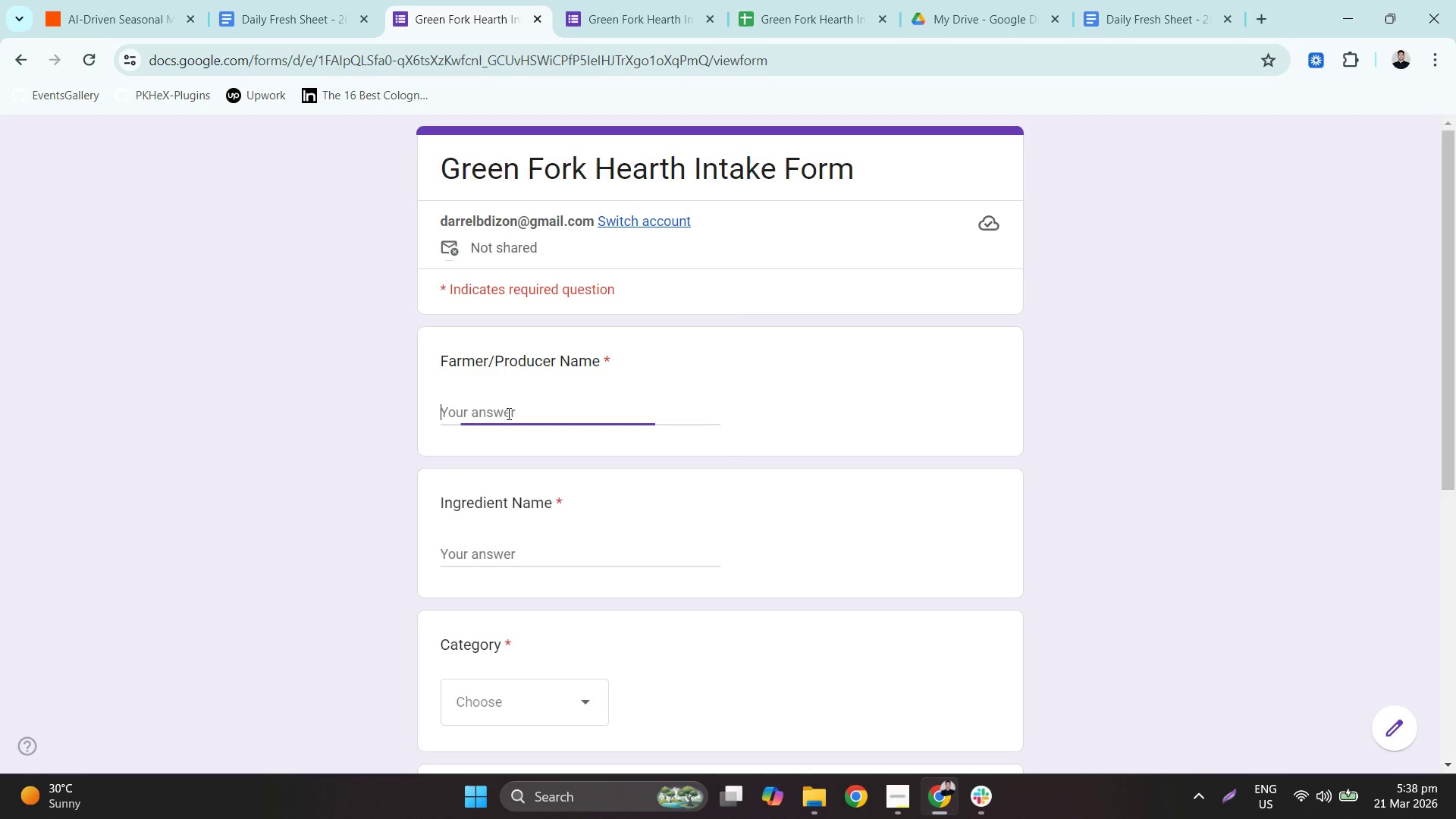 
type(Wildfo)
key(Backspace)
type(lower )
 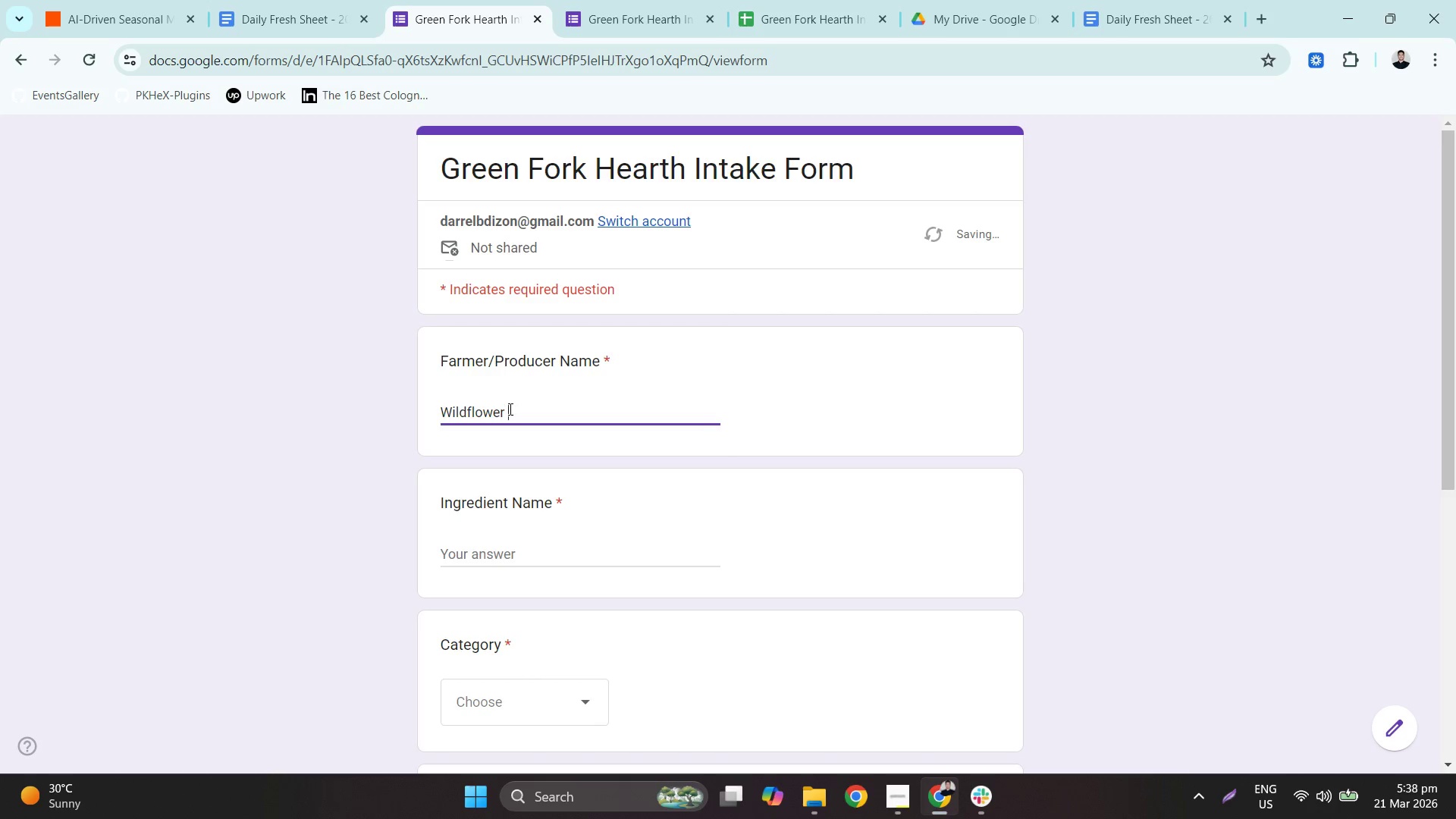 
hold_key(key=ShiftLeft, duration=0.48)
 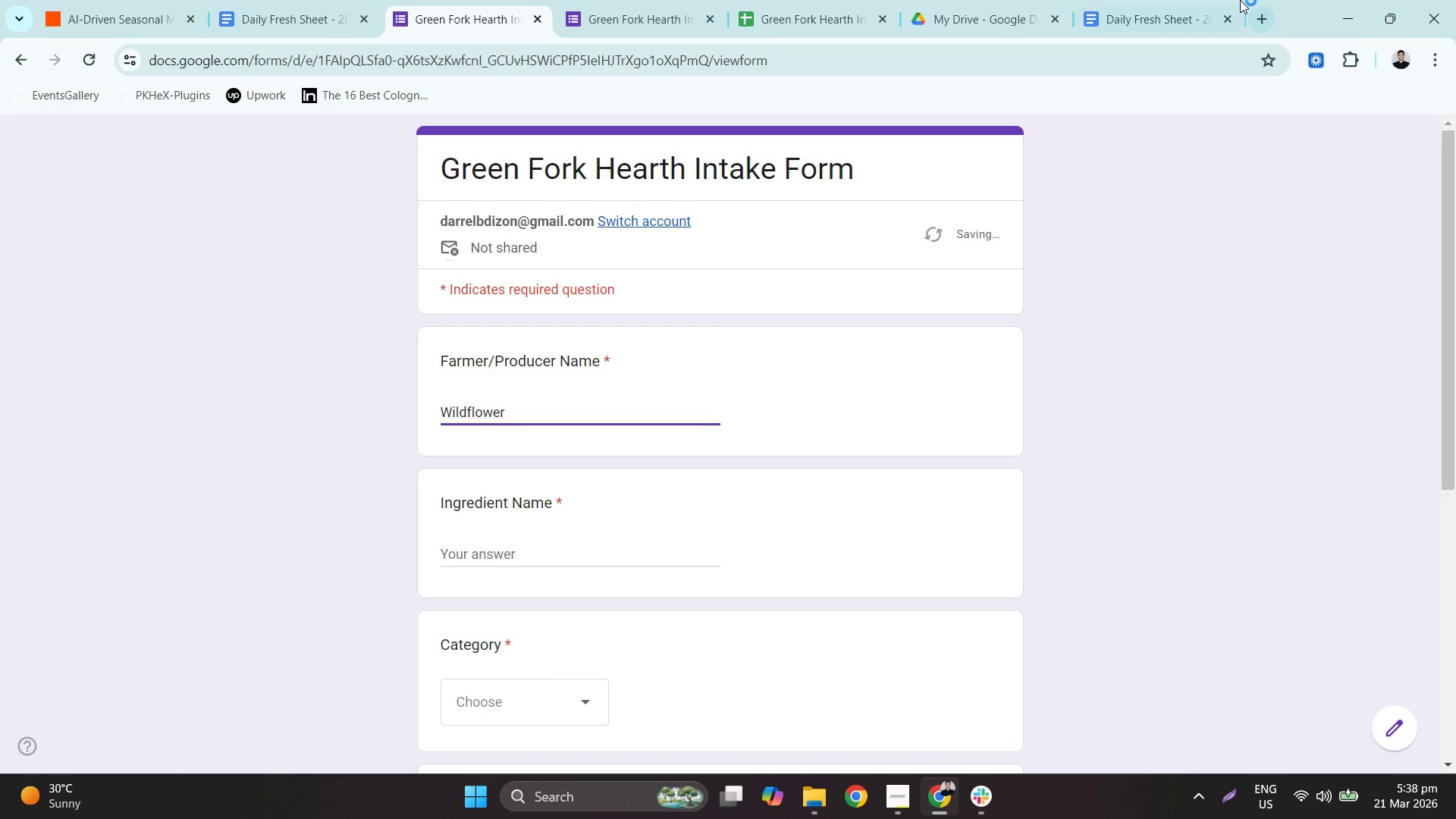 
left_click([1181, 0])
 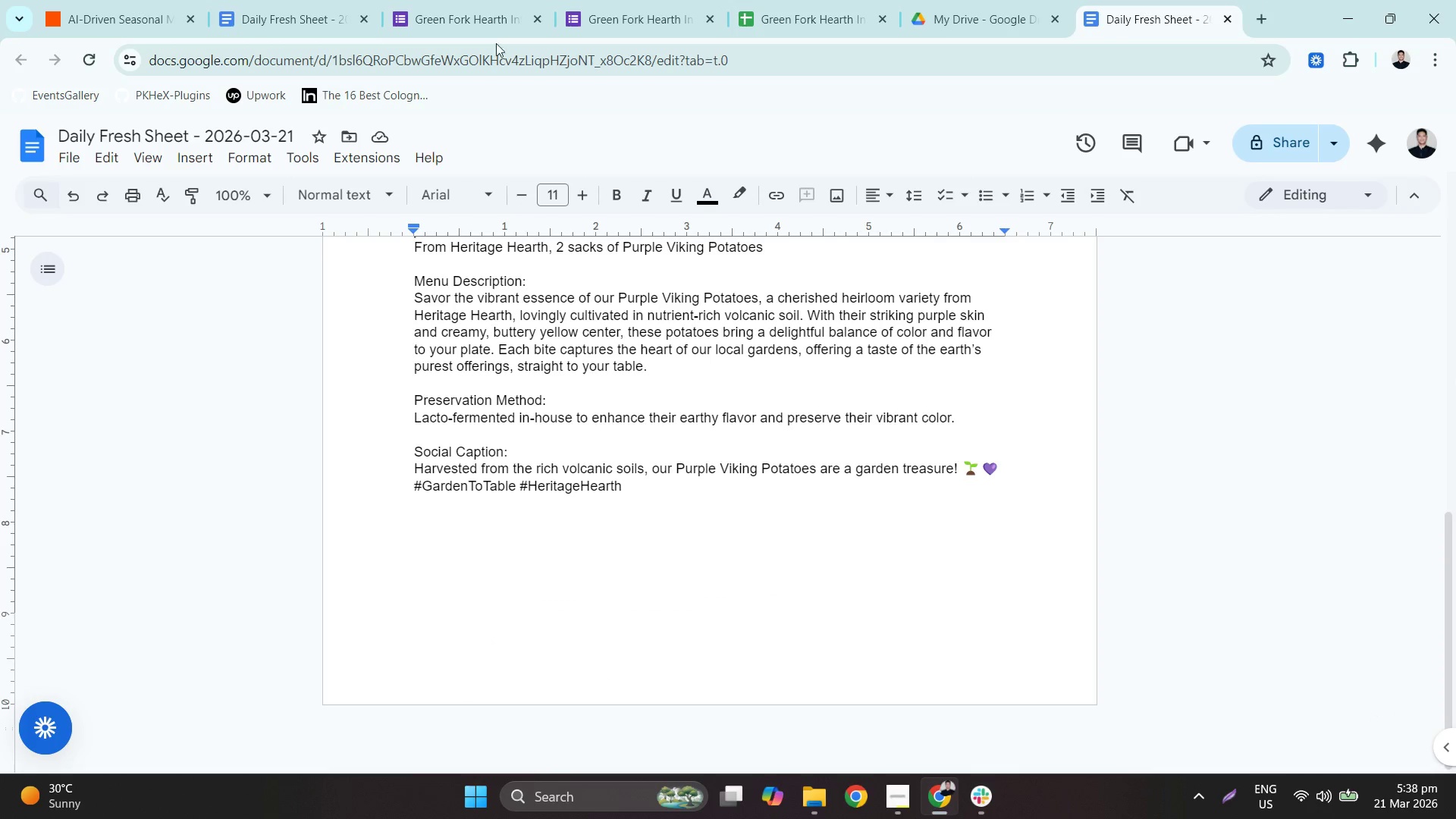 
left_click([491, 0])
 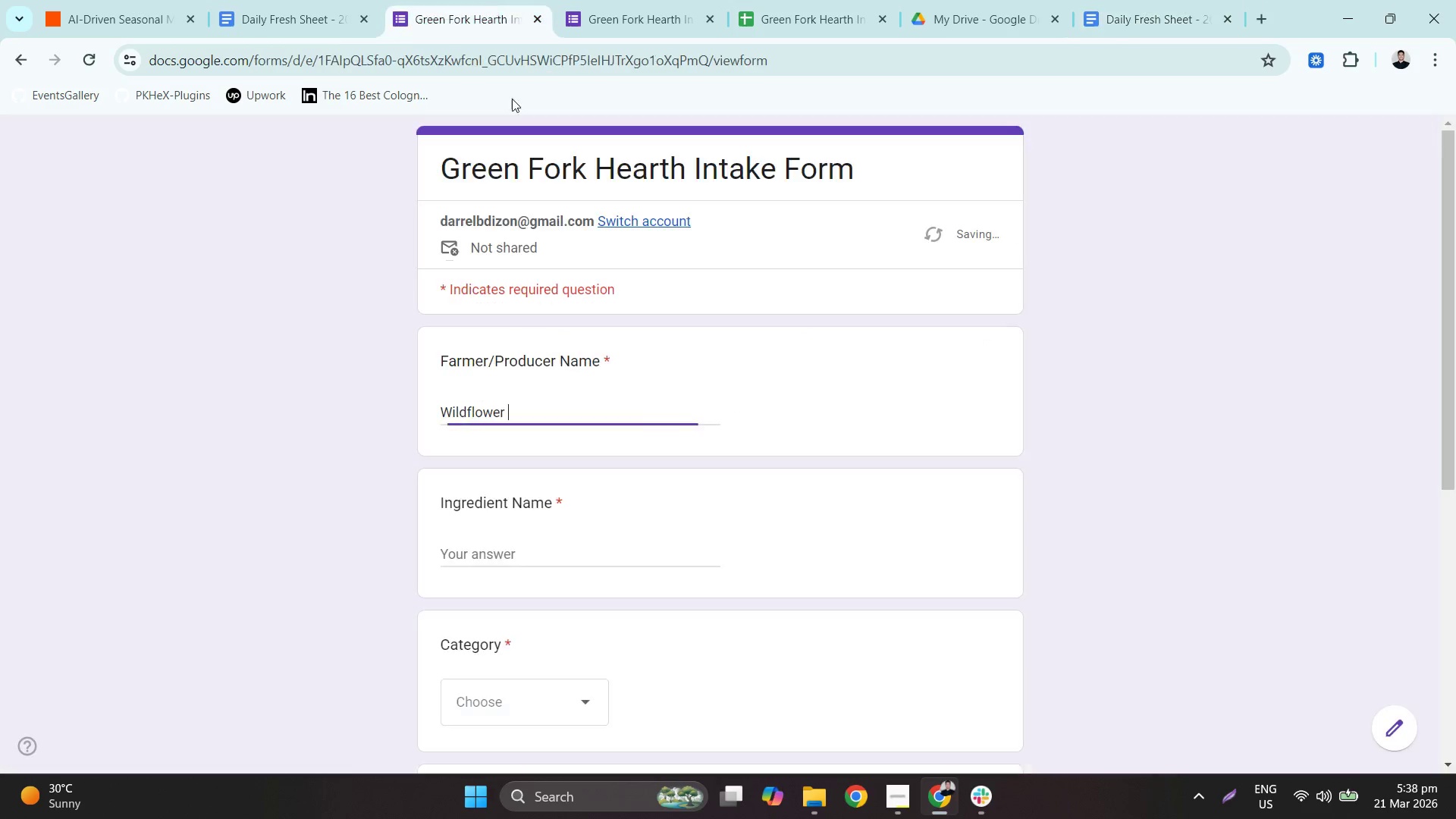 
type(Av)
key(Backspace)
type(piary)
key(Tab)
type(Whipped Honey )
 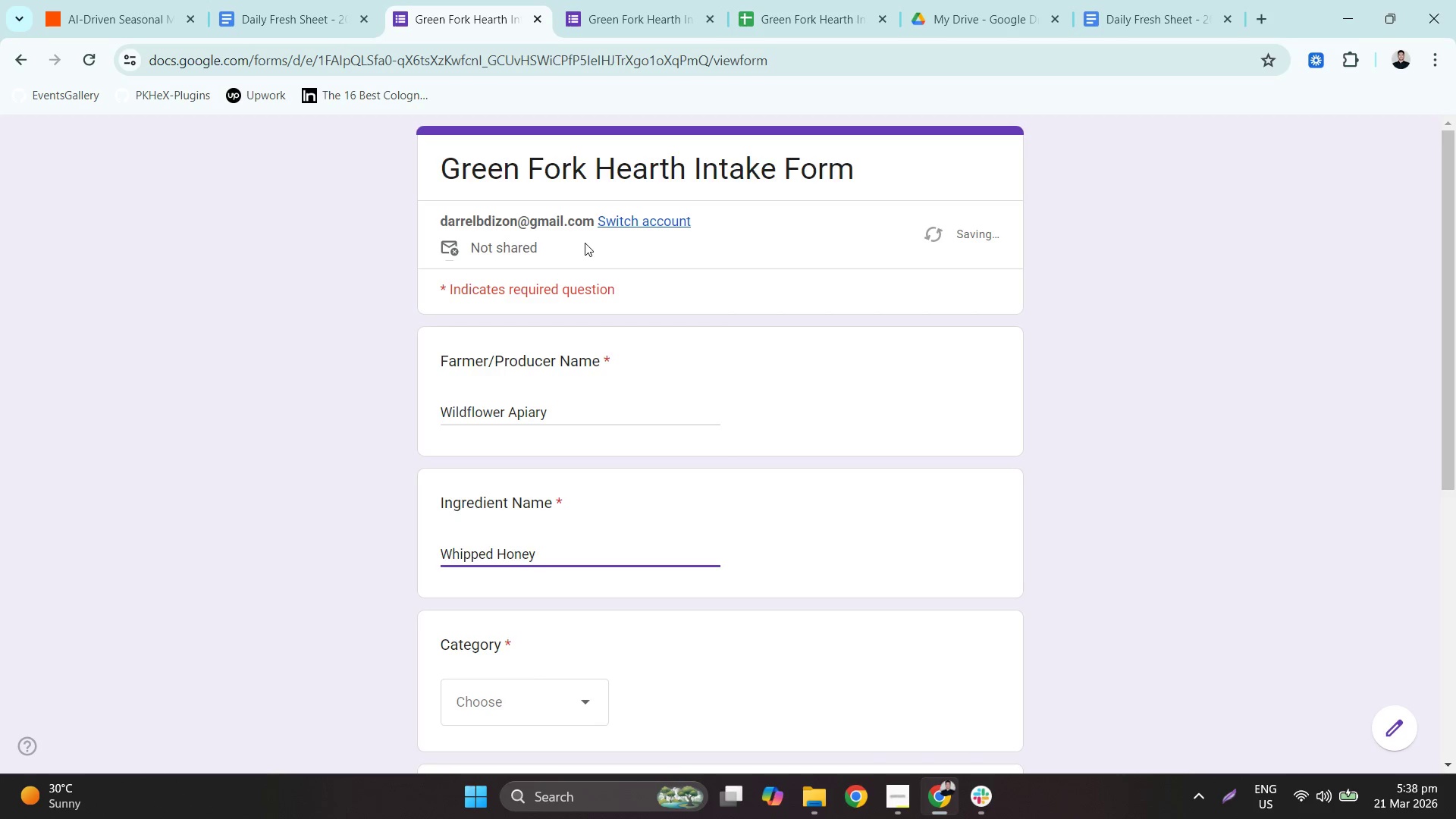 
key(Control+T)
 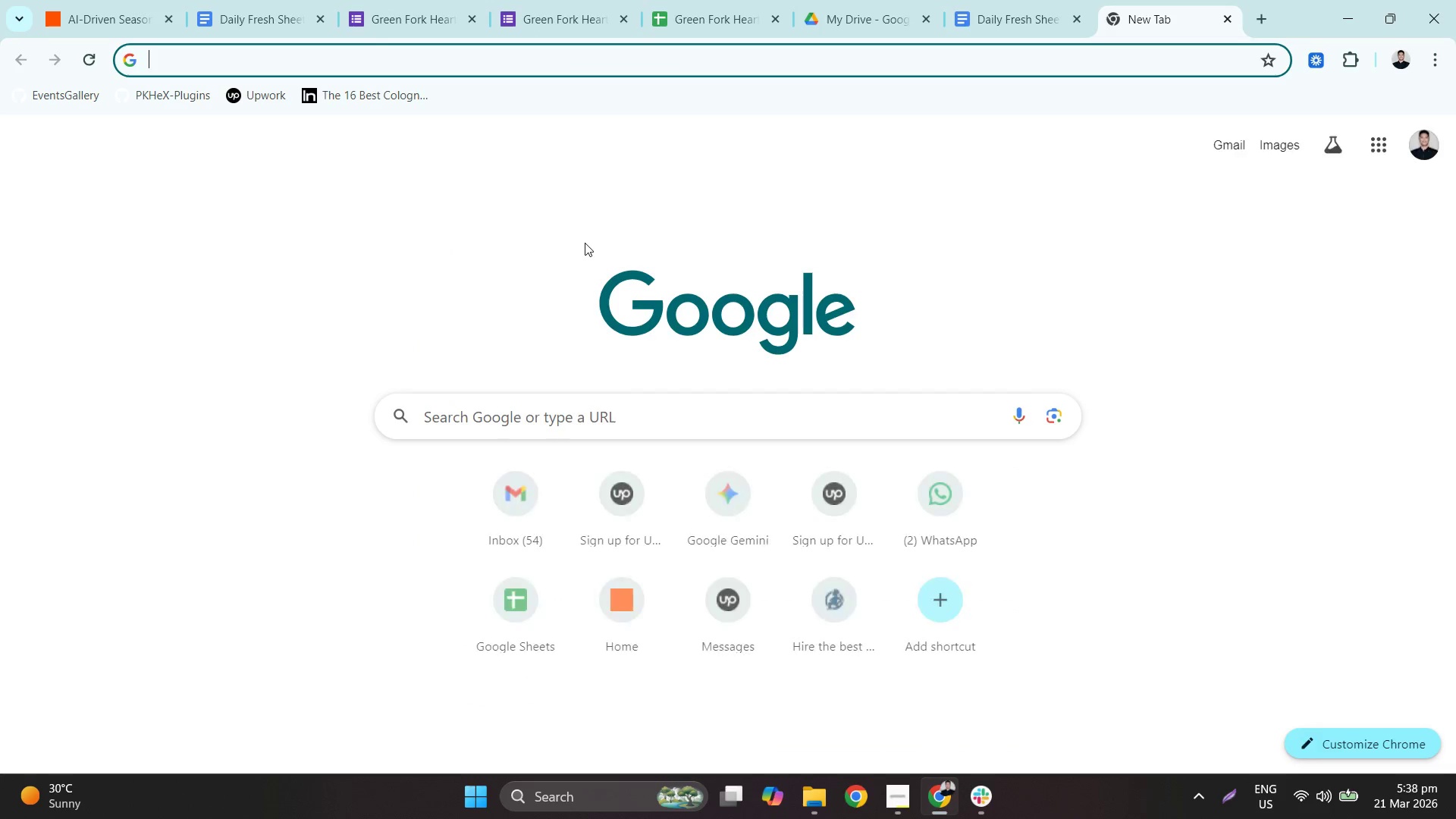 
type(chevre)
 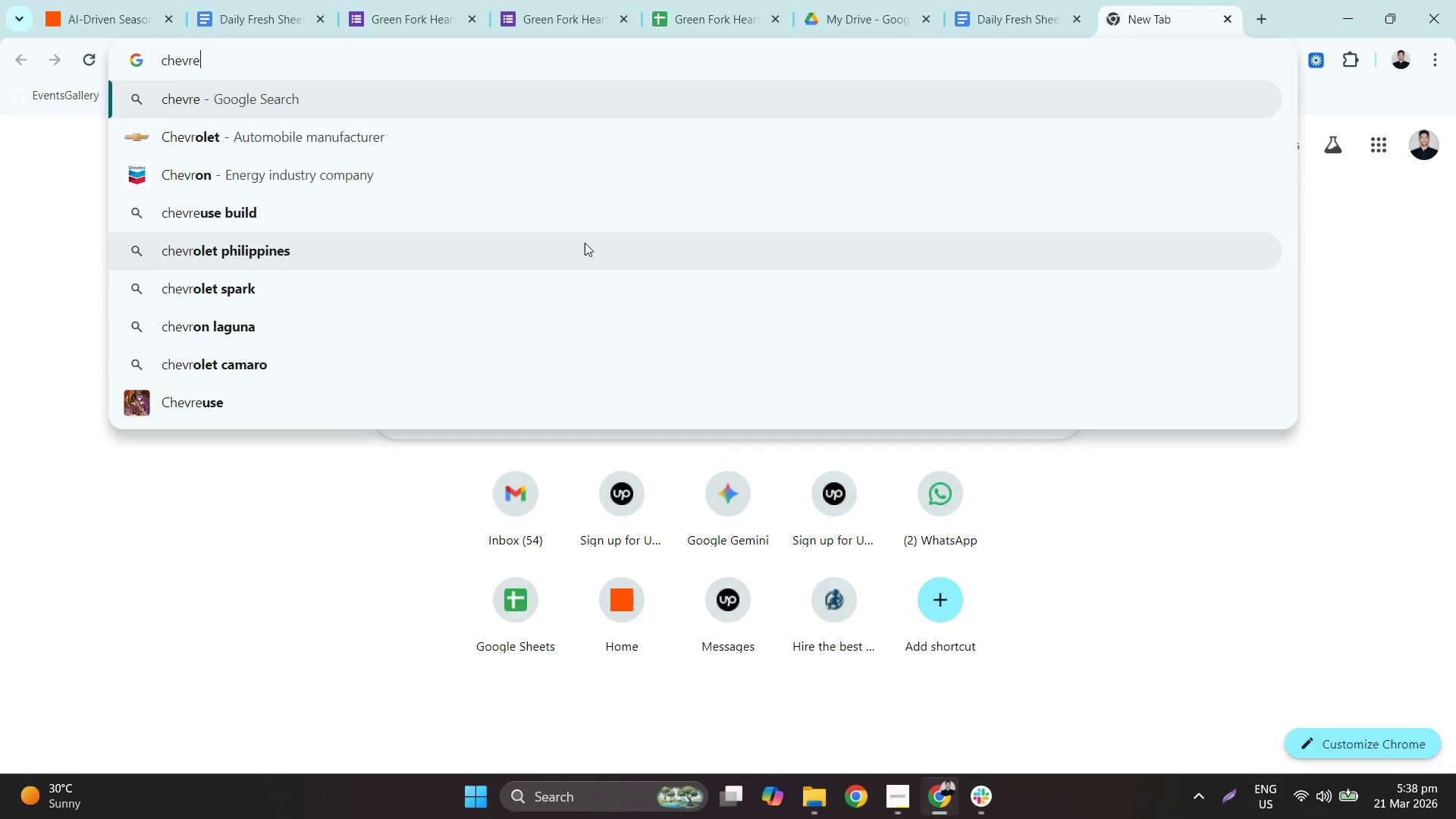 
key(Enter)
 